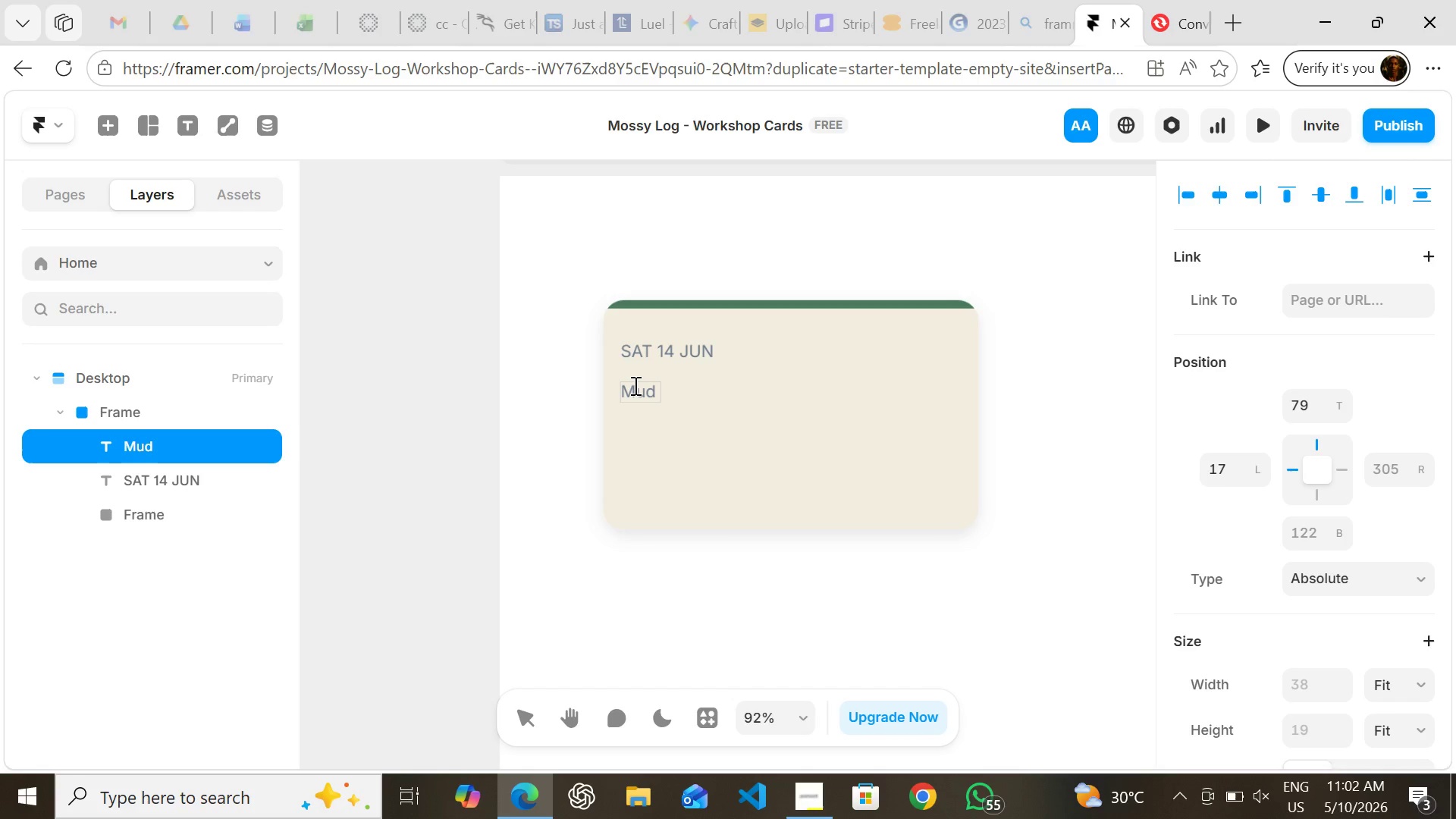 
type(Kitchen math)
key(Backspace)
key(Backspace)
key(Backspace)
key(Backspace)
type(Math)
 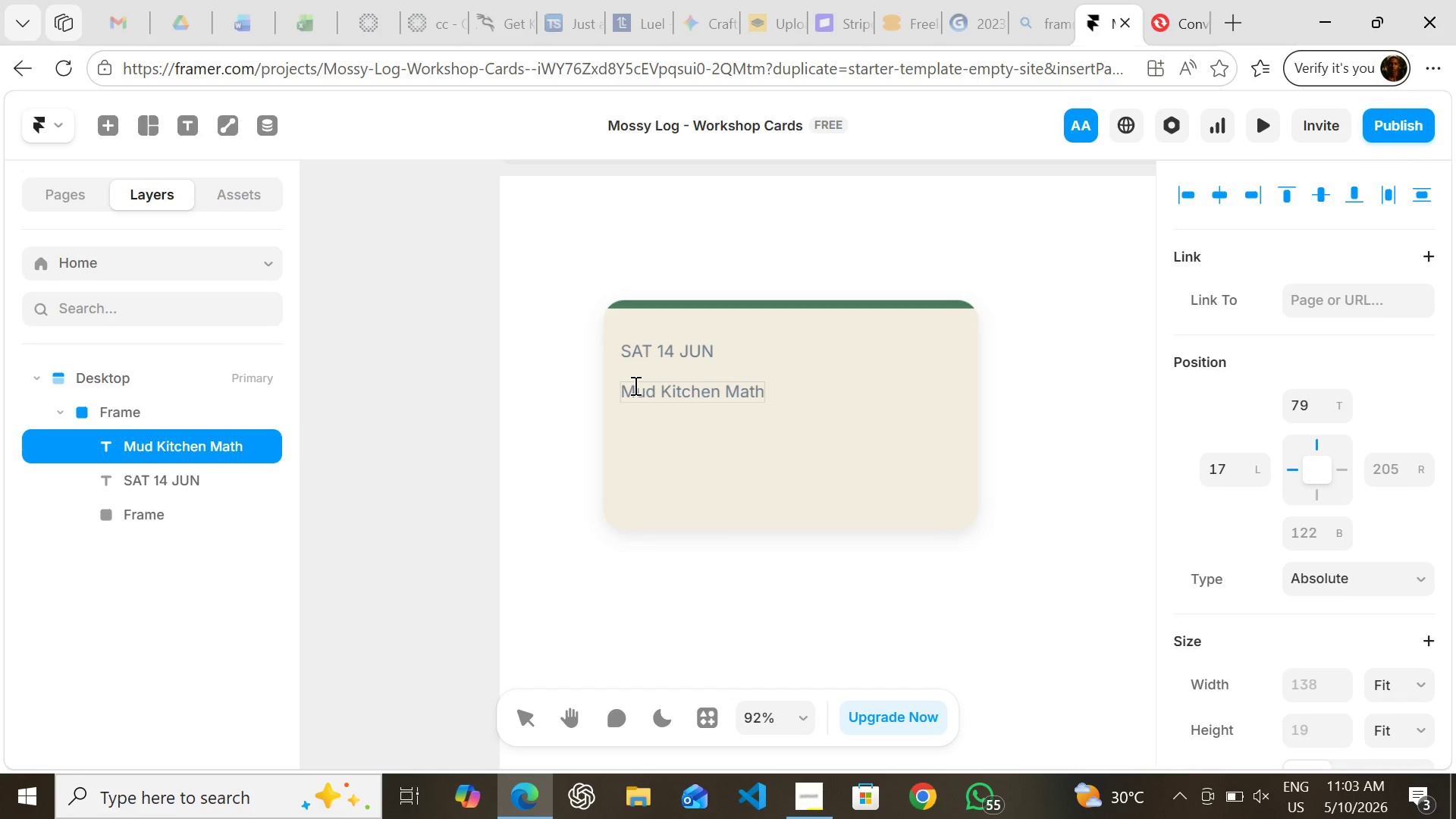 
wait(7.41)
 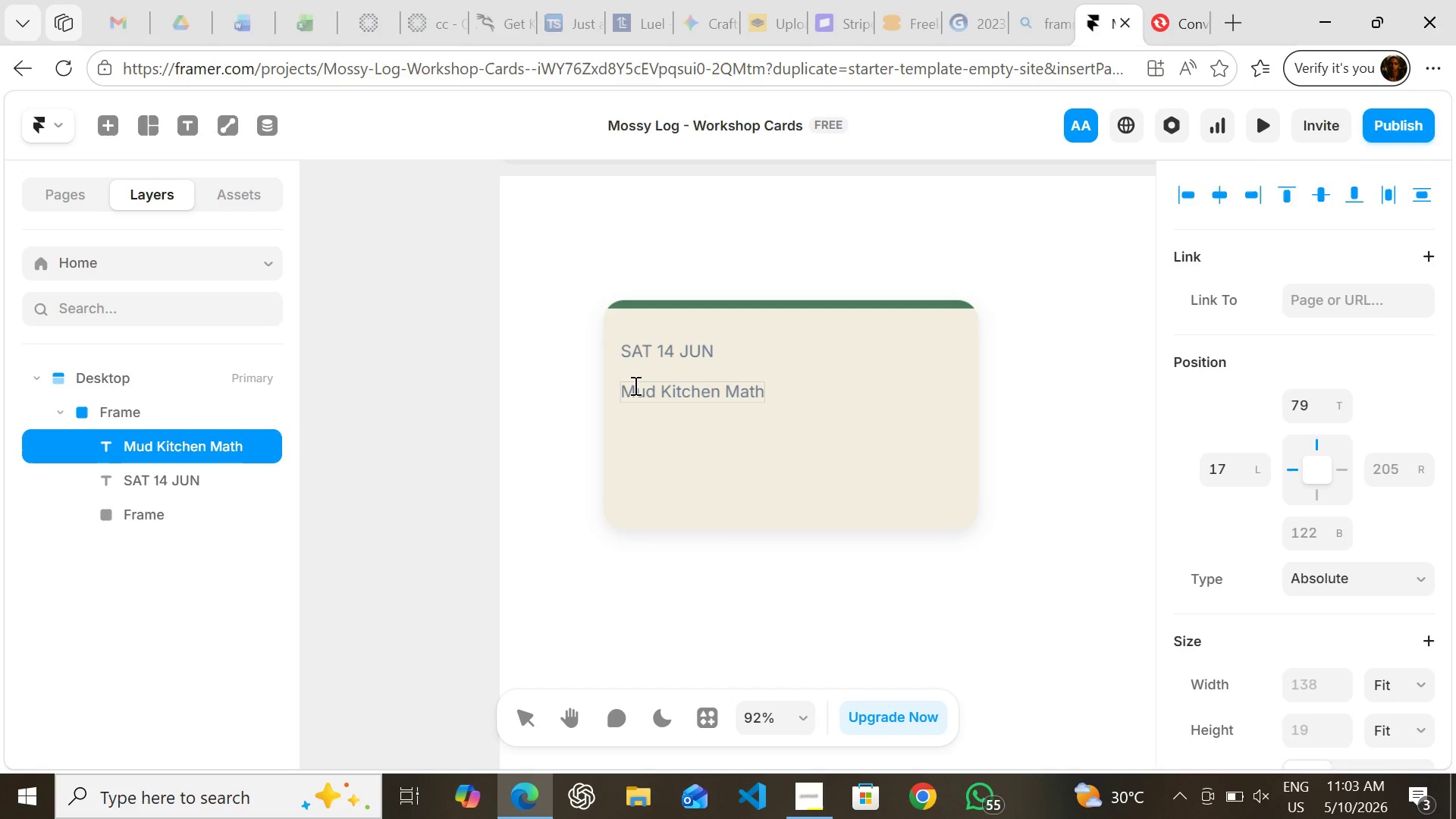 
left_click([684, 347])
 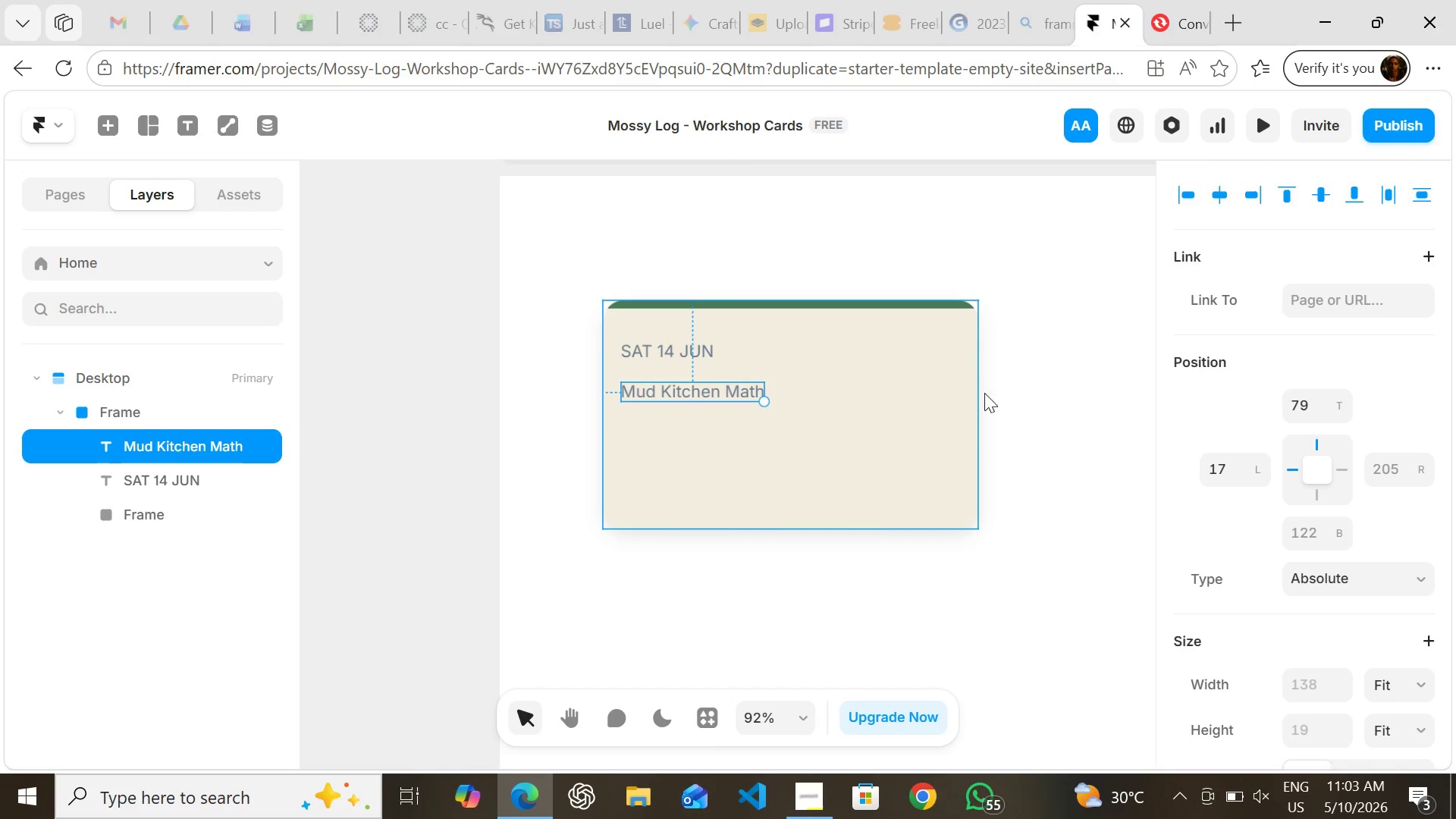 
left_click([1006, 400])
 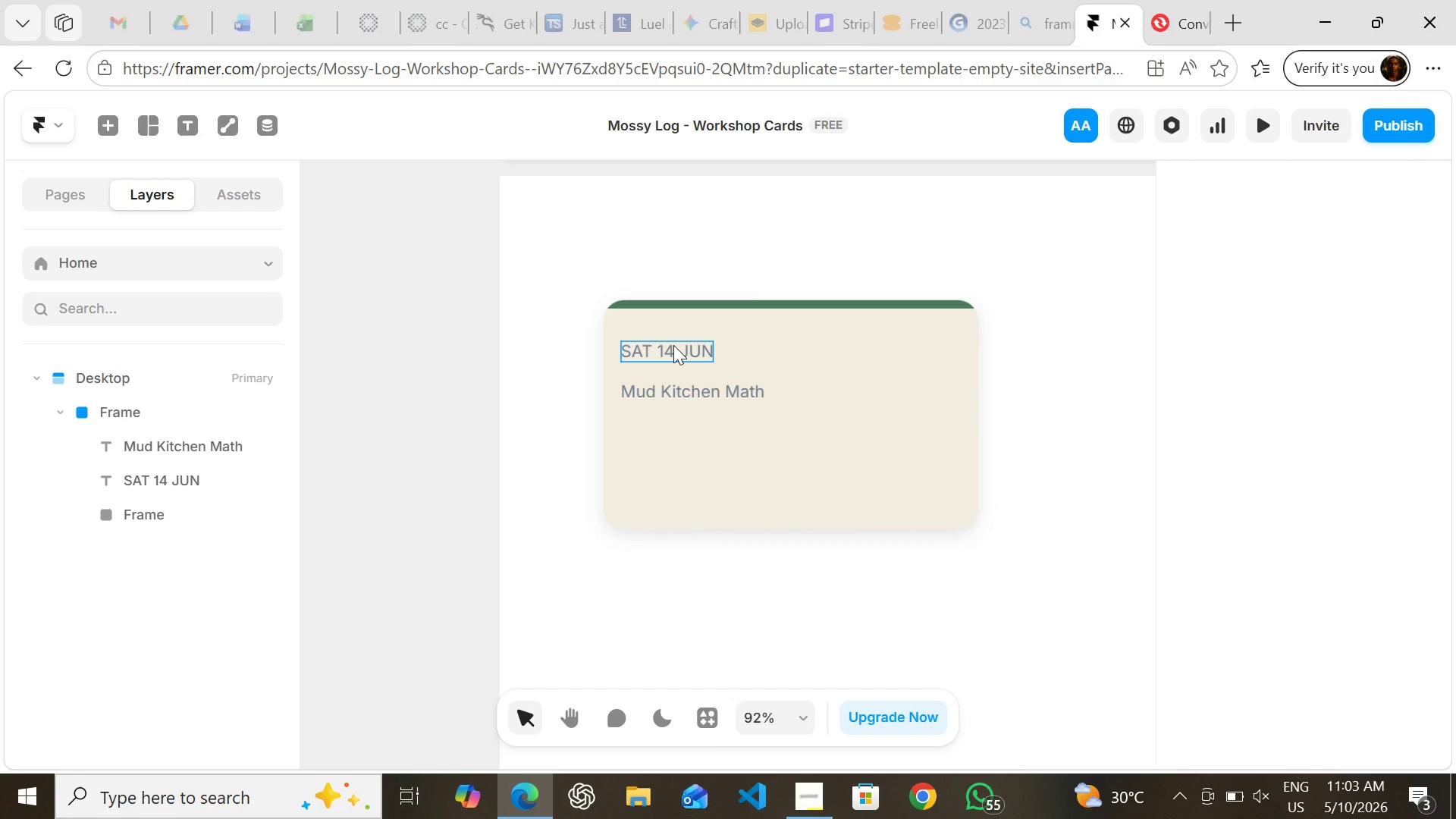 
left_click([673, 345])
 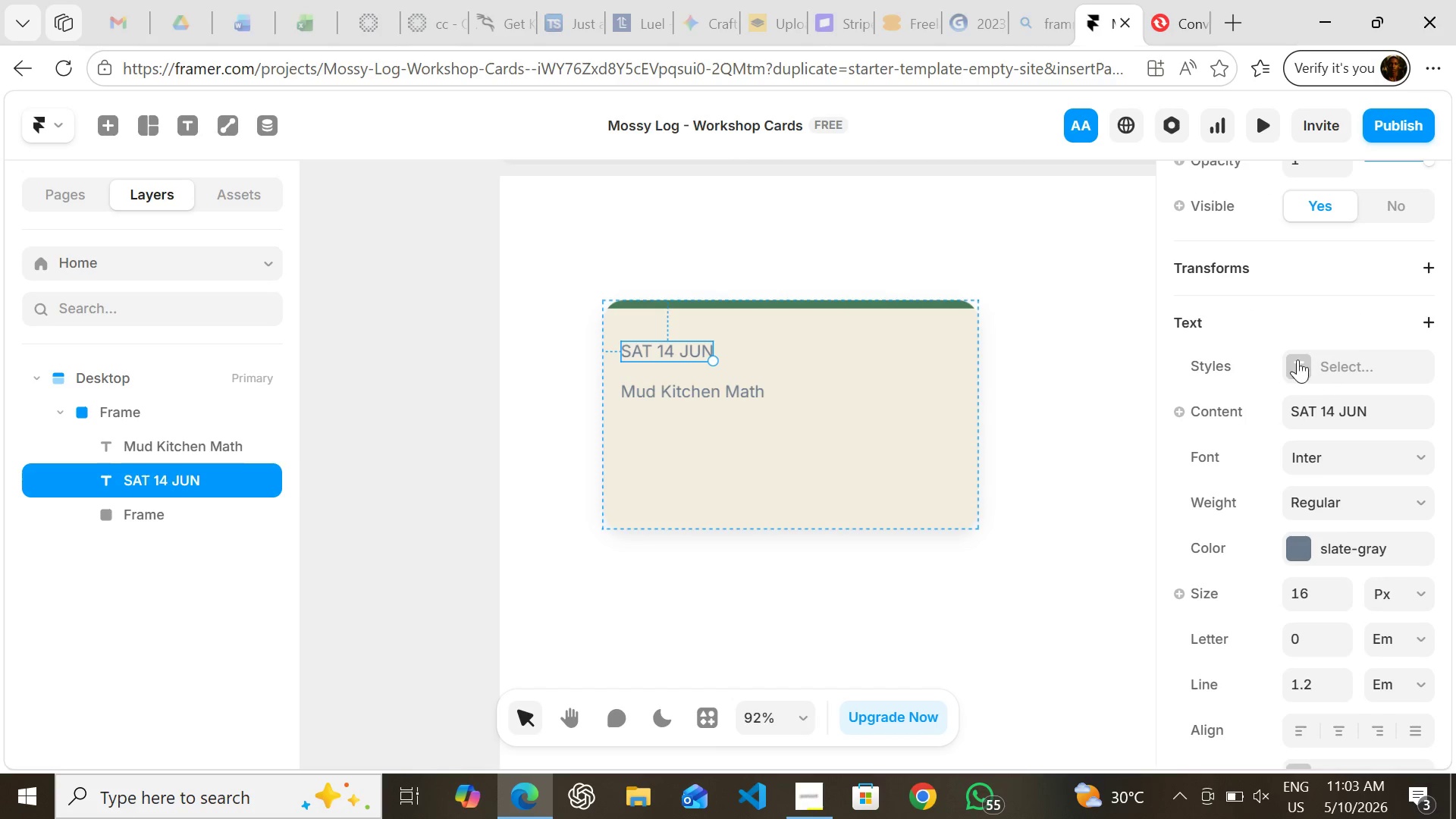 
left_click([1293, 358])
 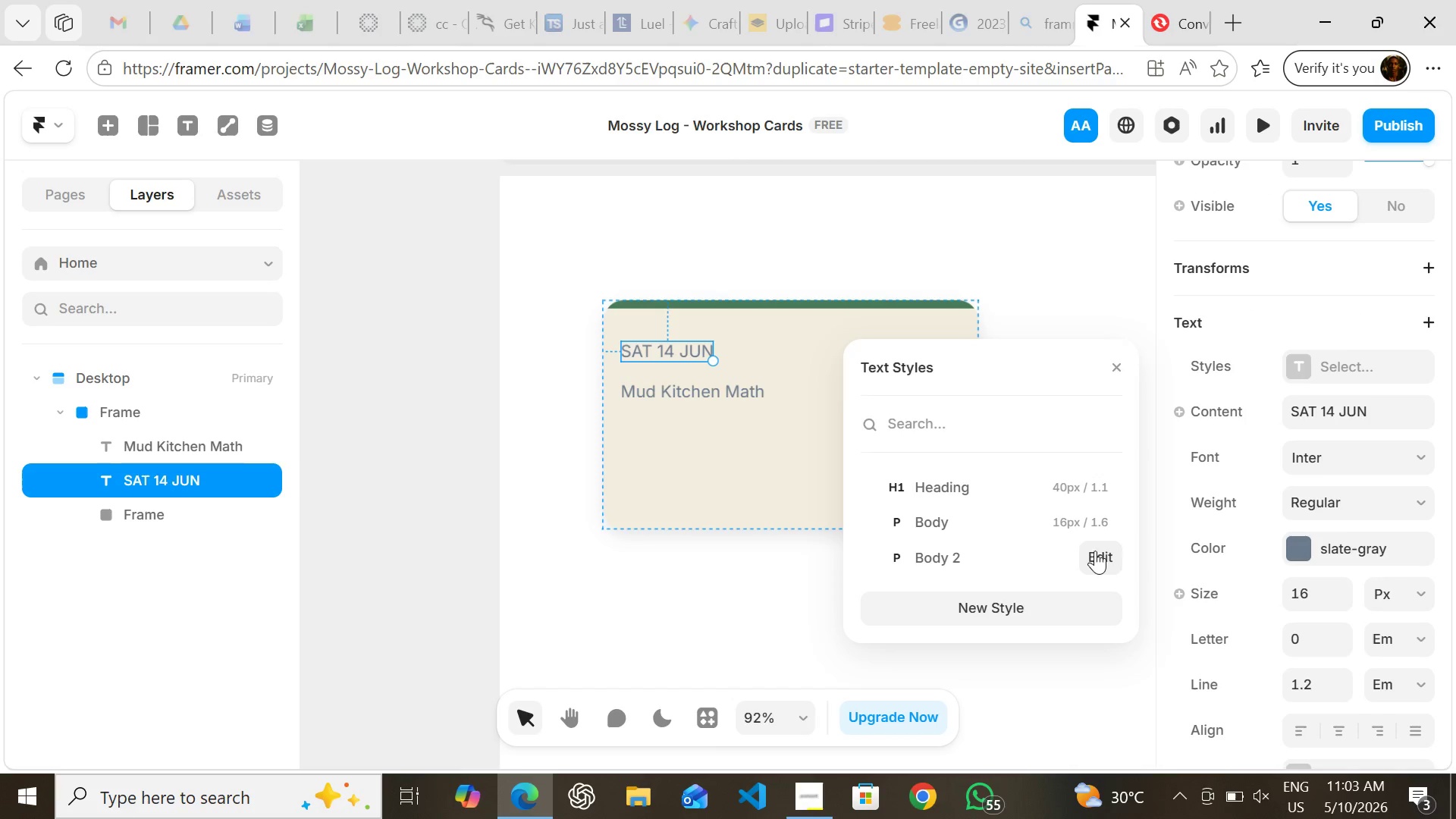 
left_click([1100, 551])
 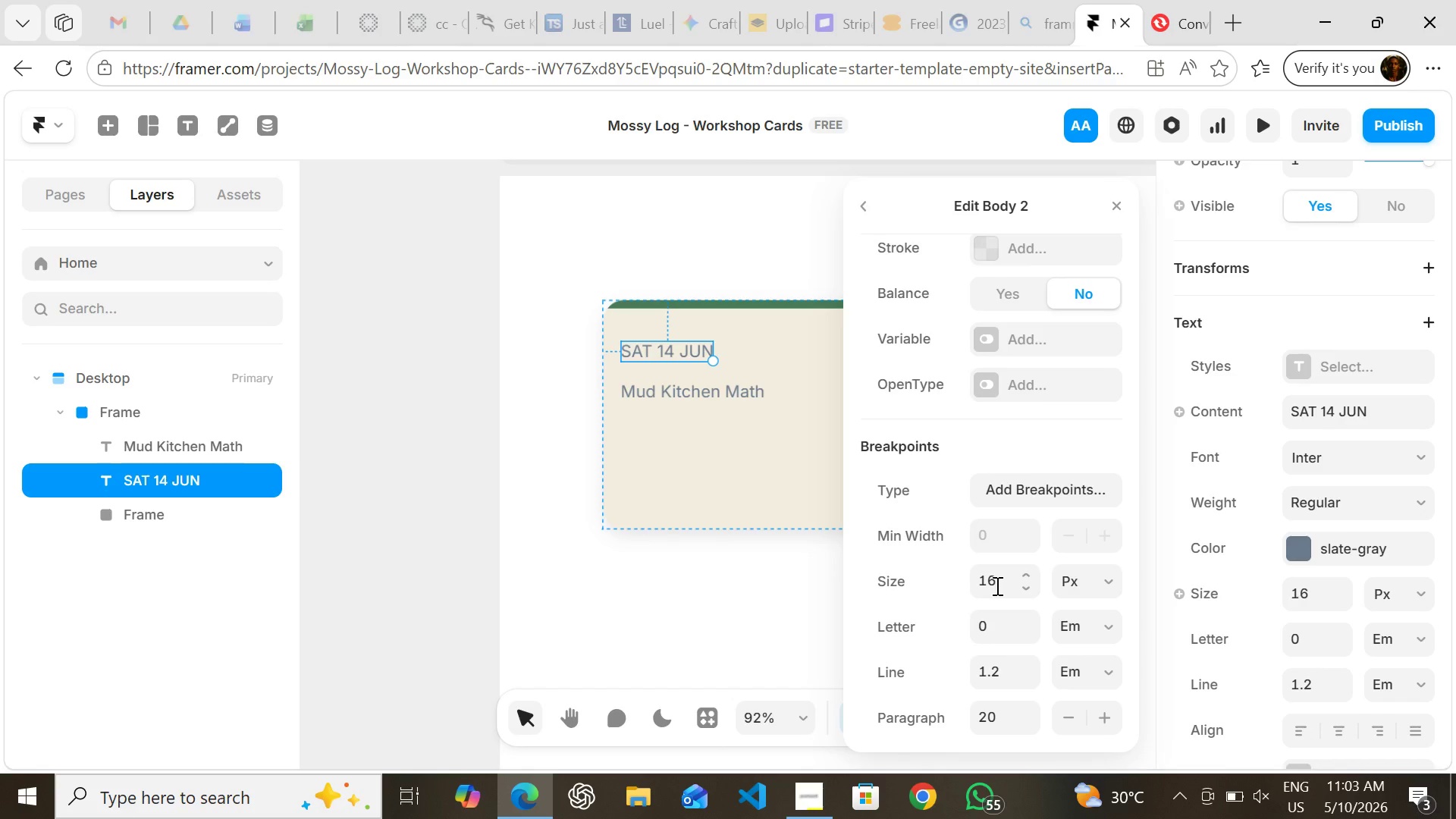 
wait(5.89)
 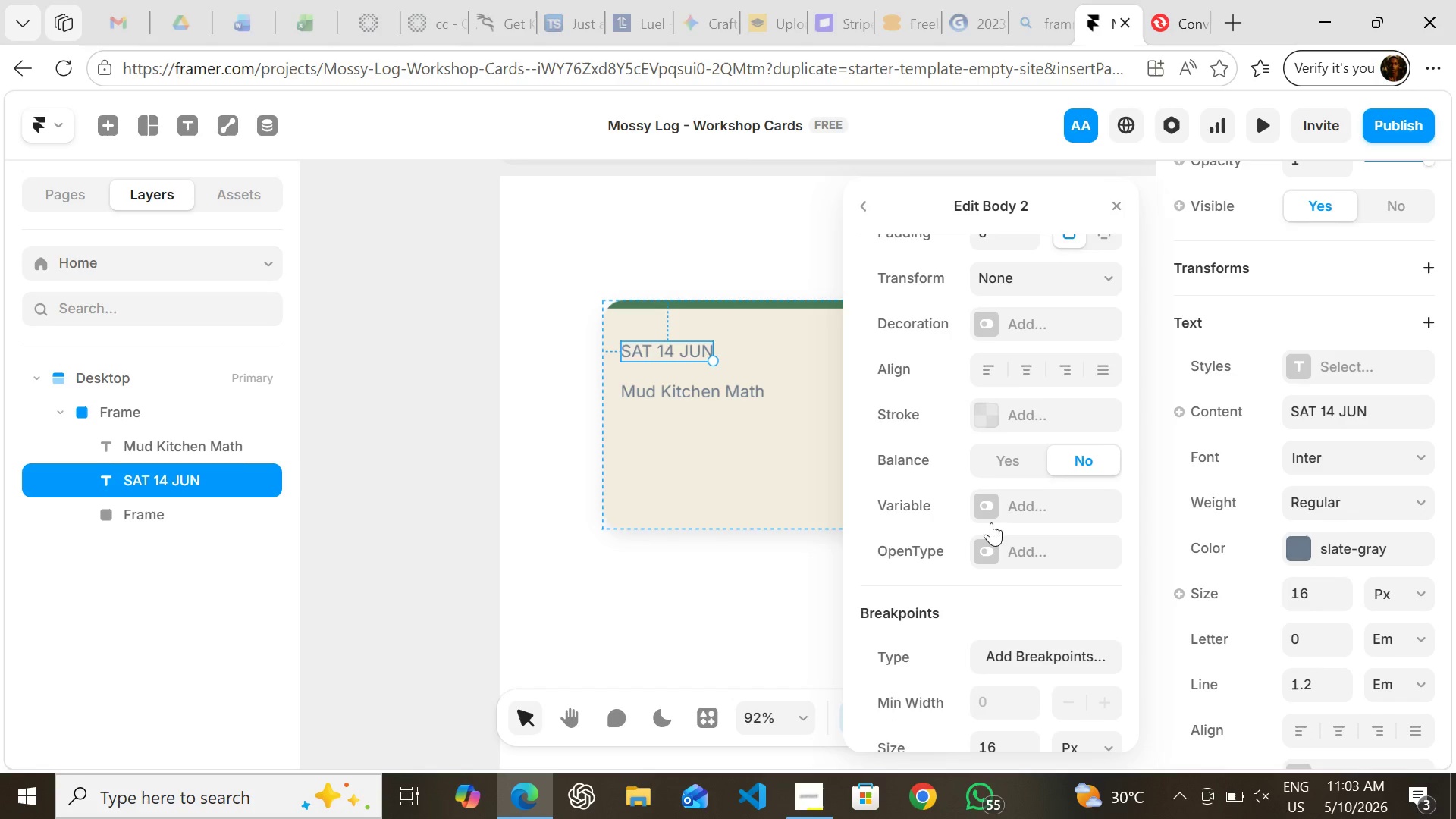 
left_click([996, 585])
 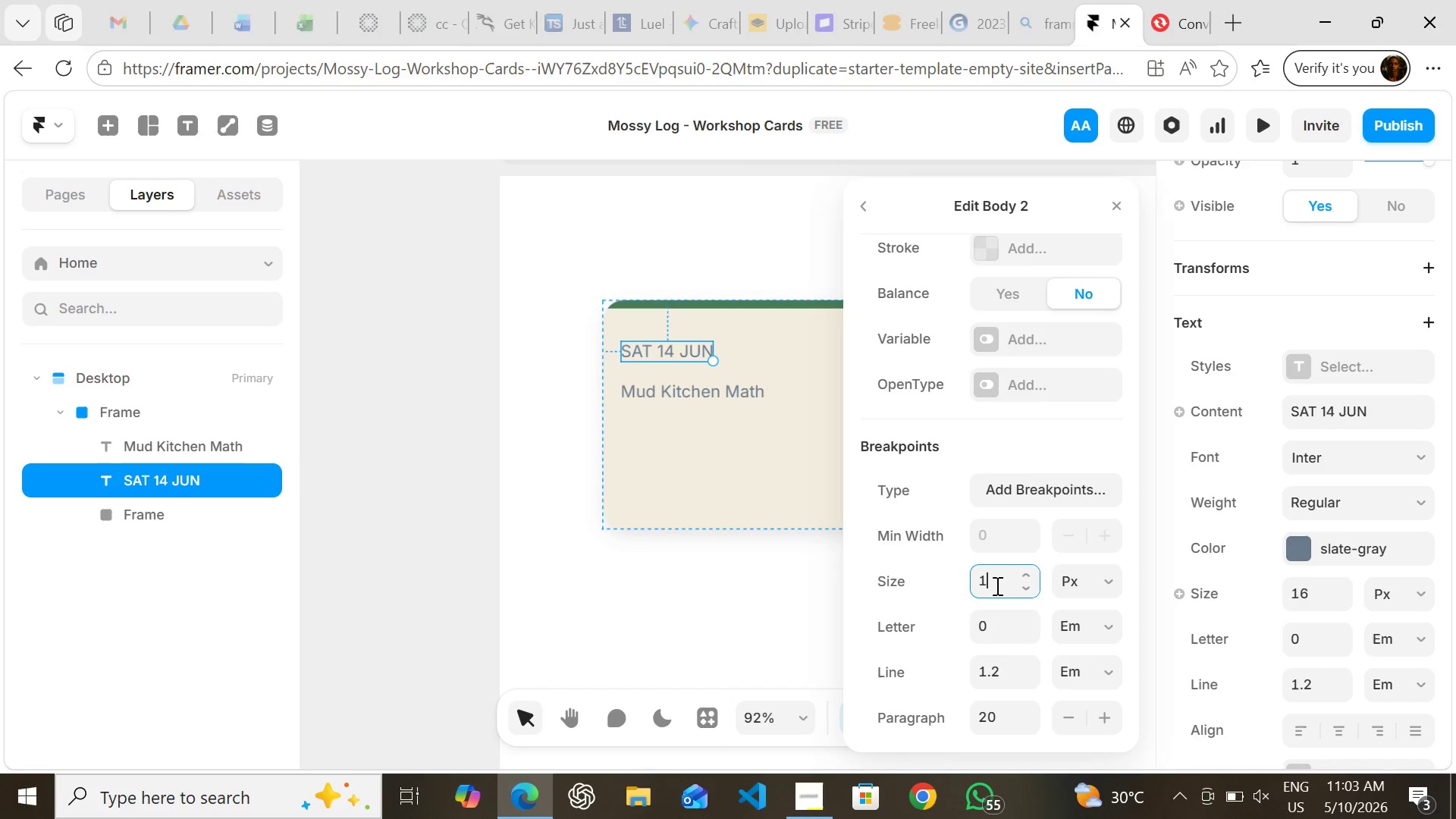 
type(12)
 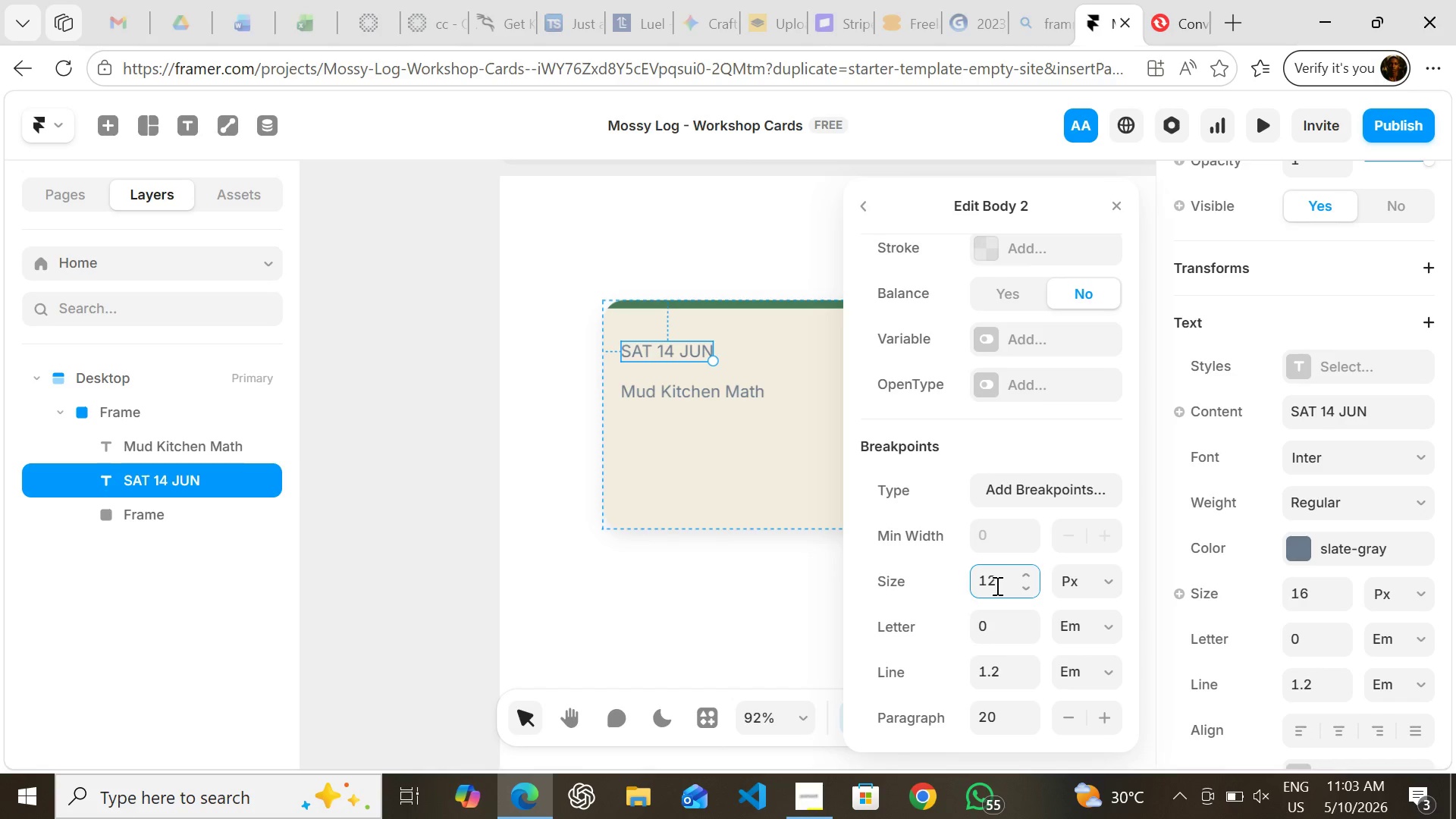 
key(Enter)
 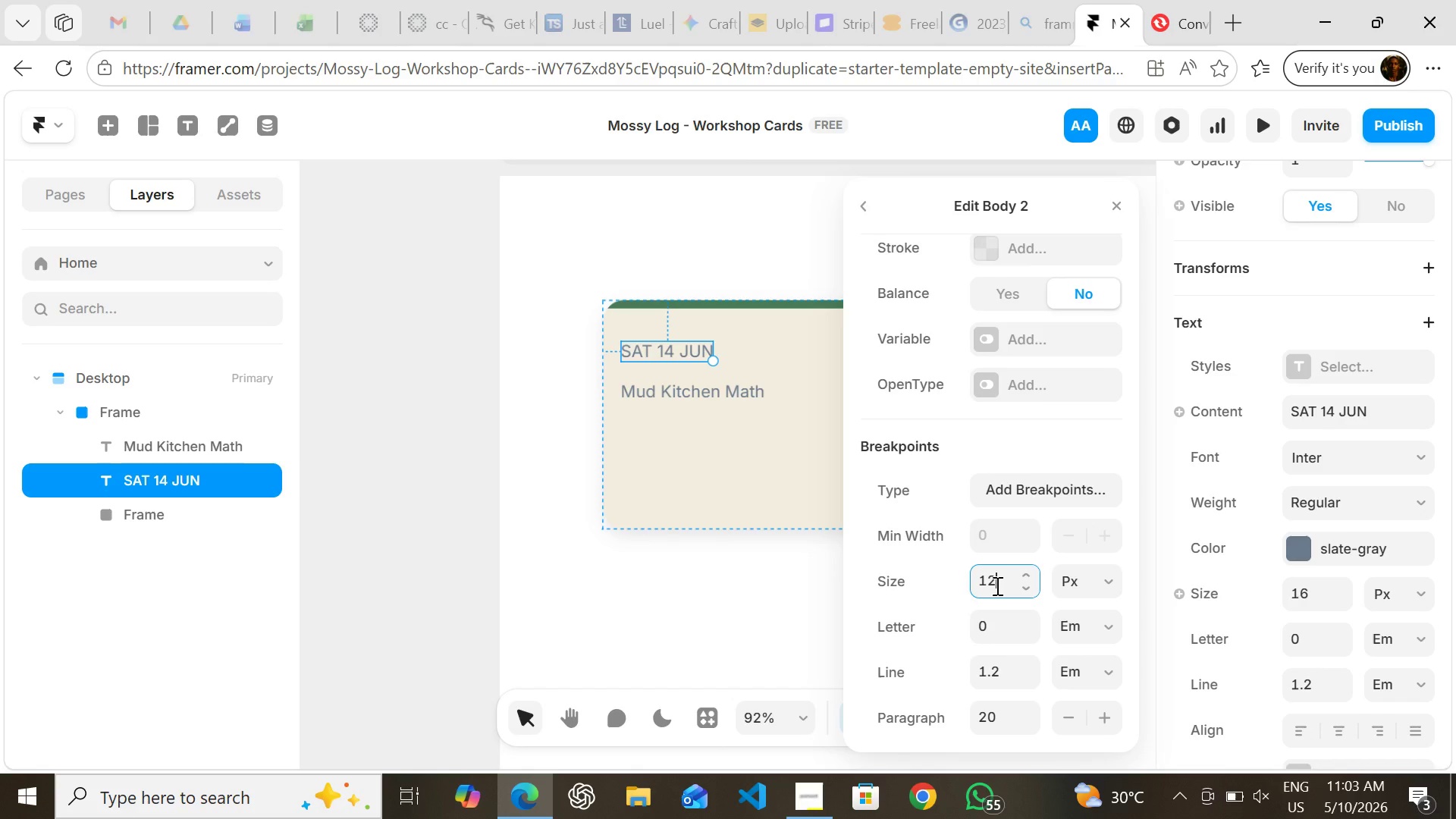 
key(Enter)
 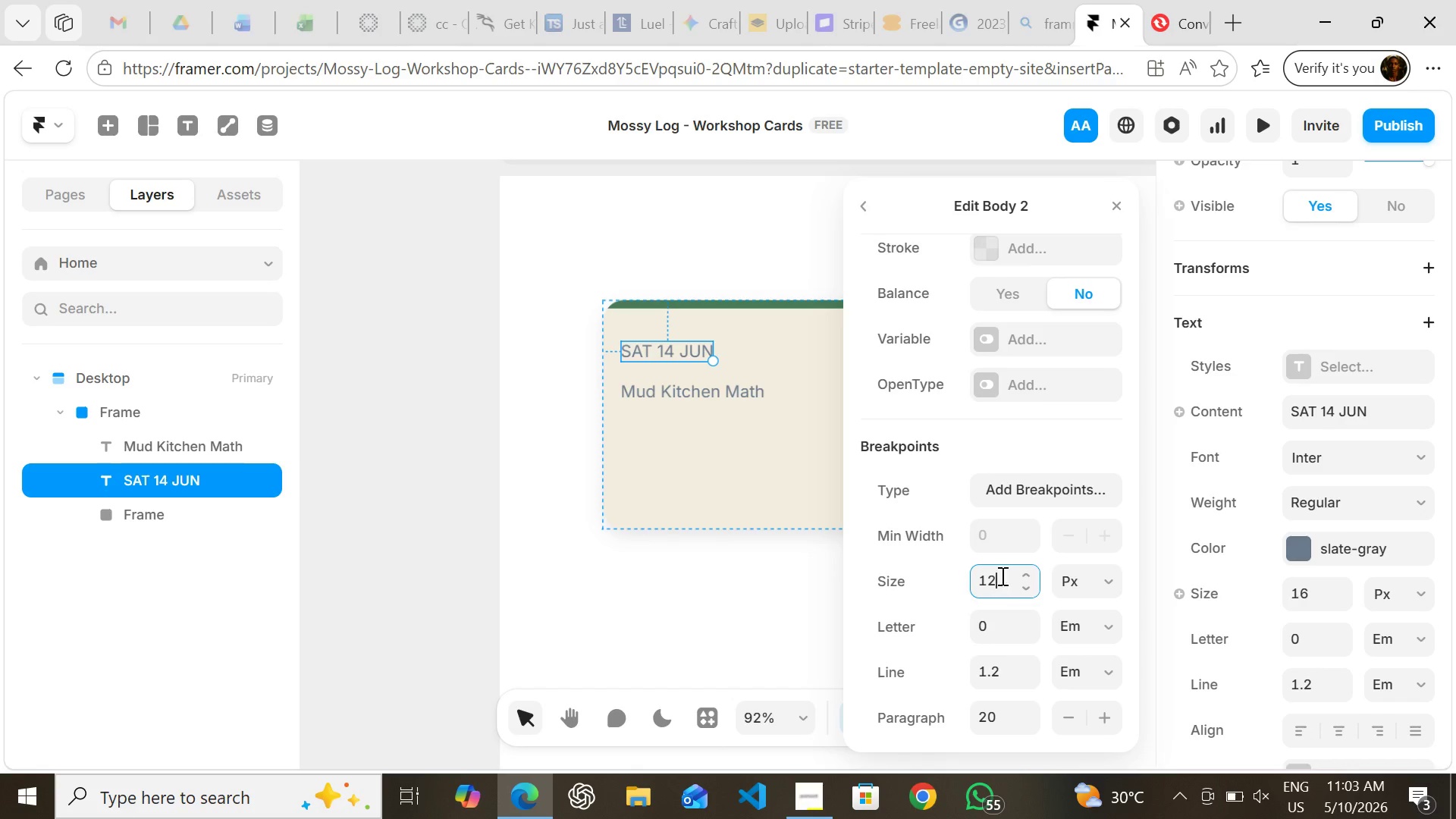 
mouse_move([1044, 356])
 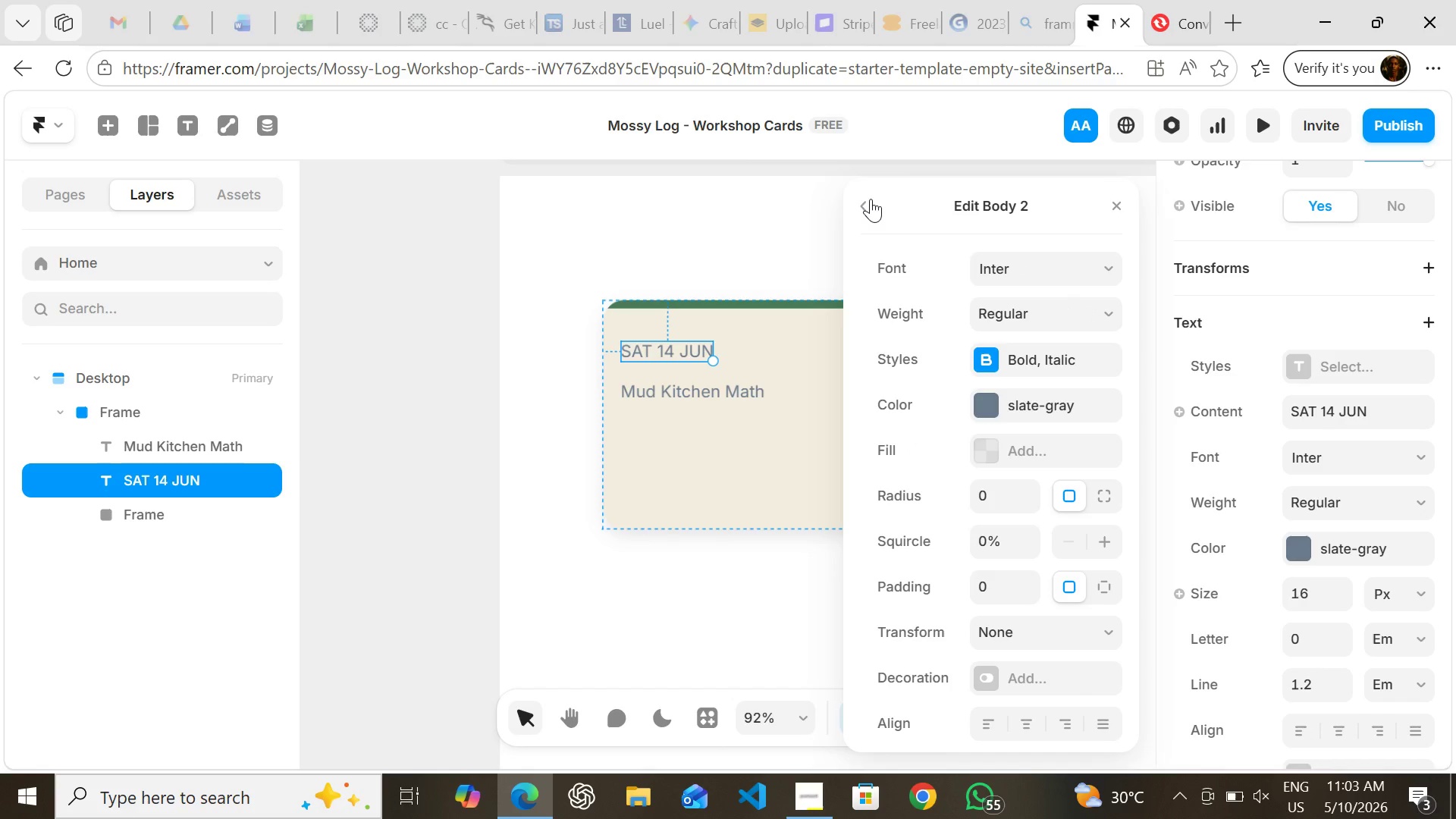 
left_click([871, 199])
 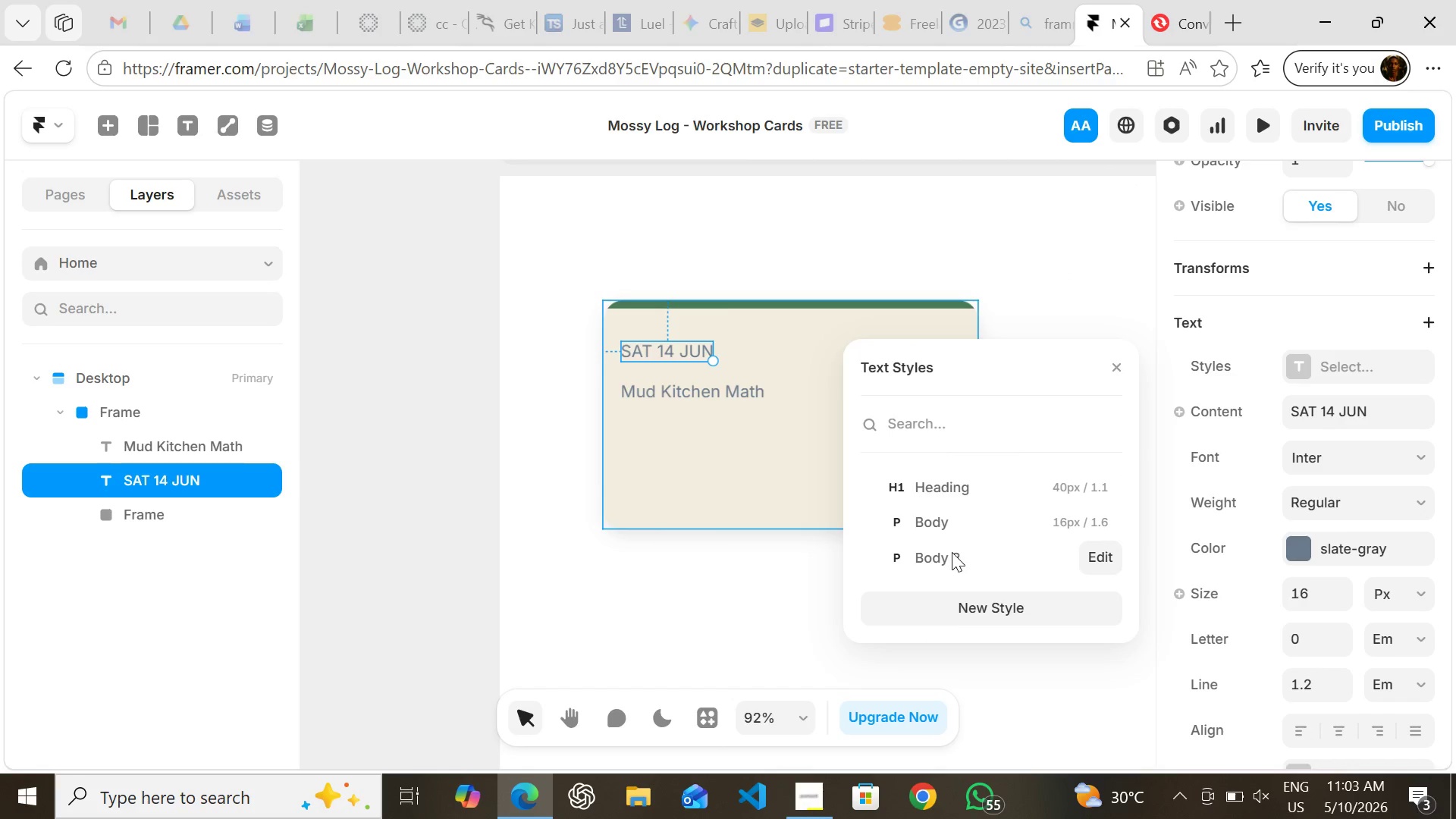 
left_click([952, 557])
 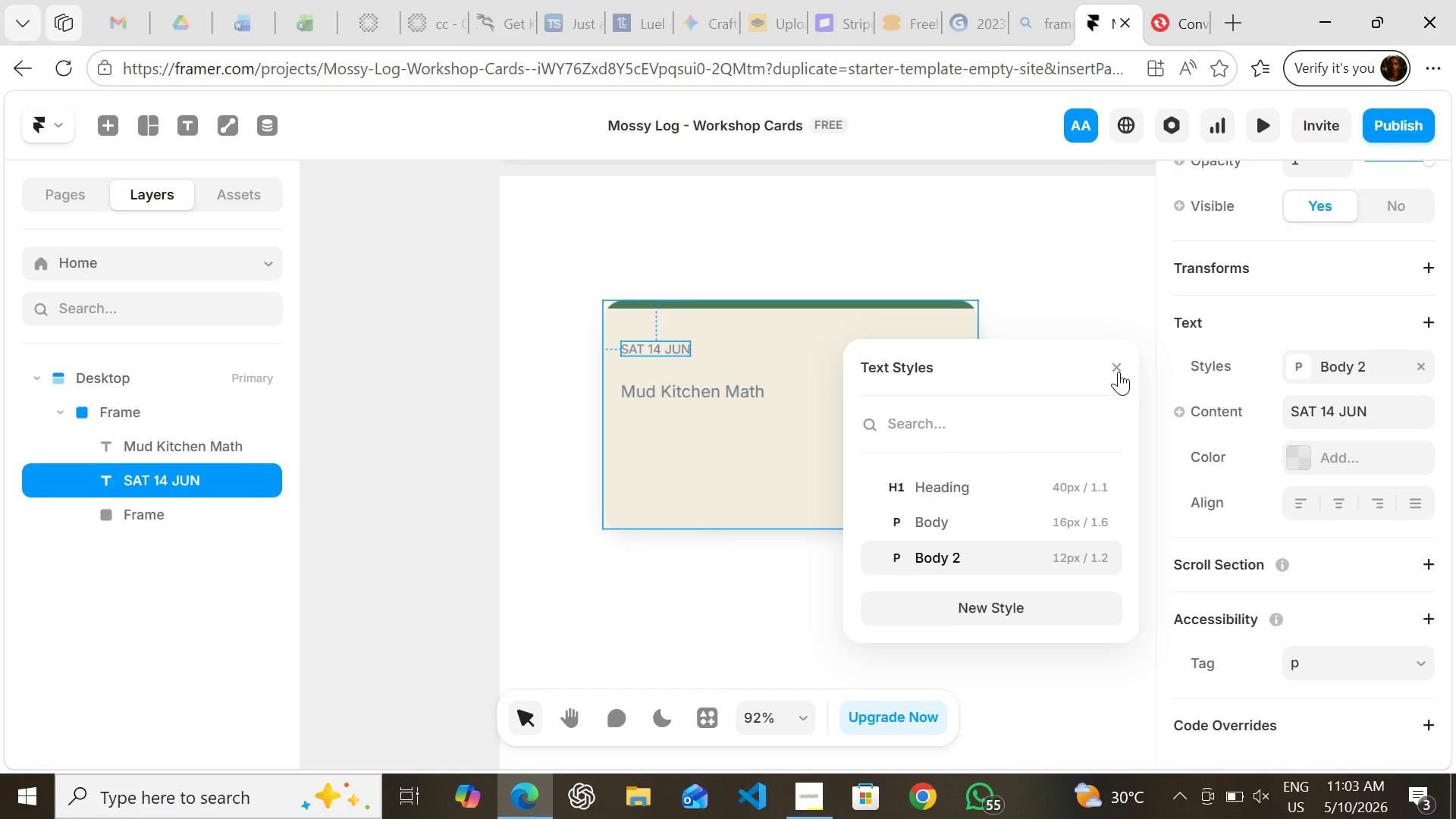 
wait(6.91)
 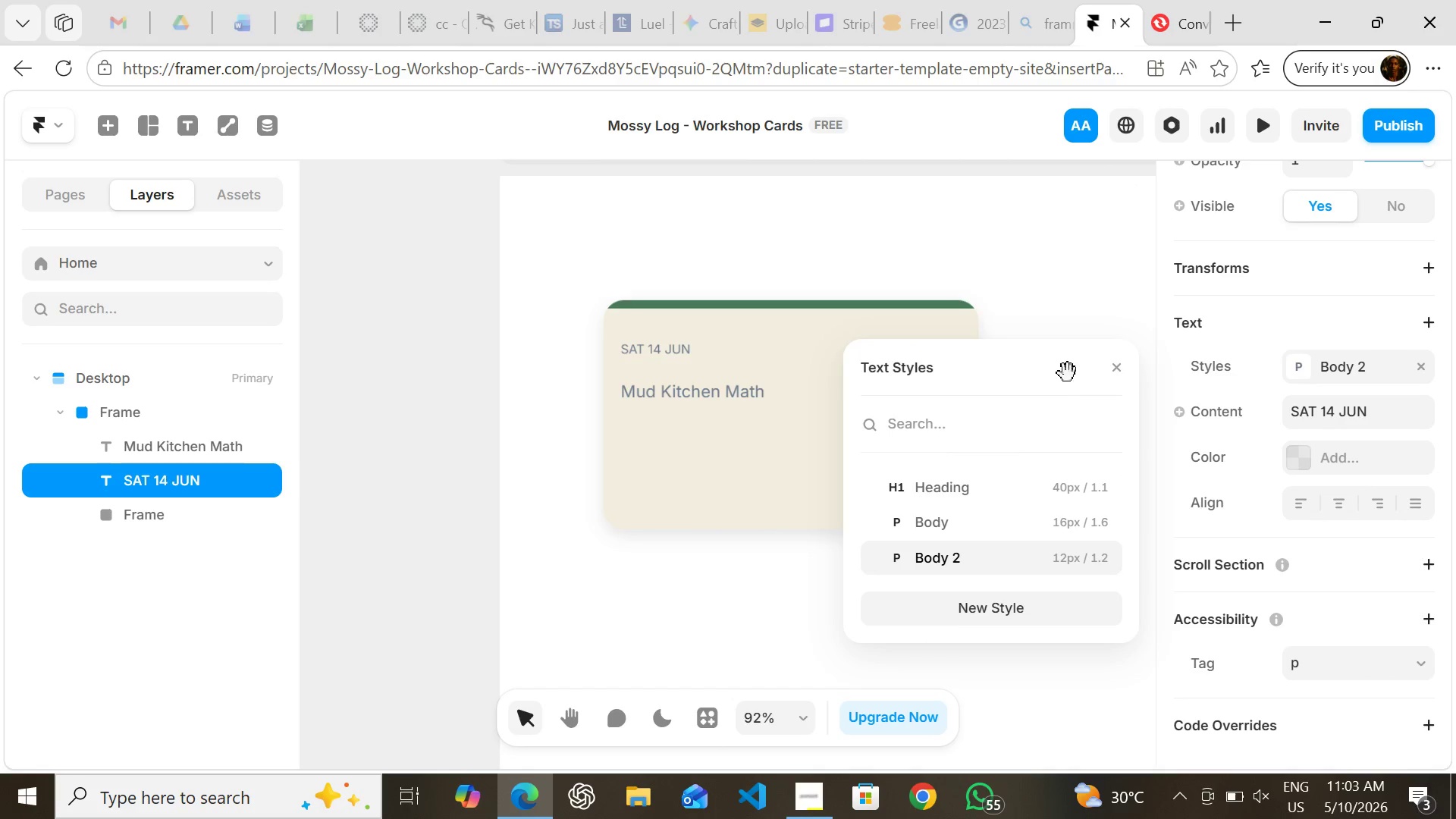 
left_click([1298, 445])
 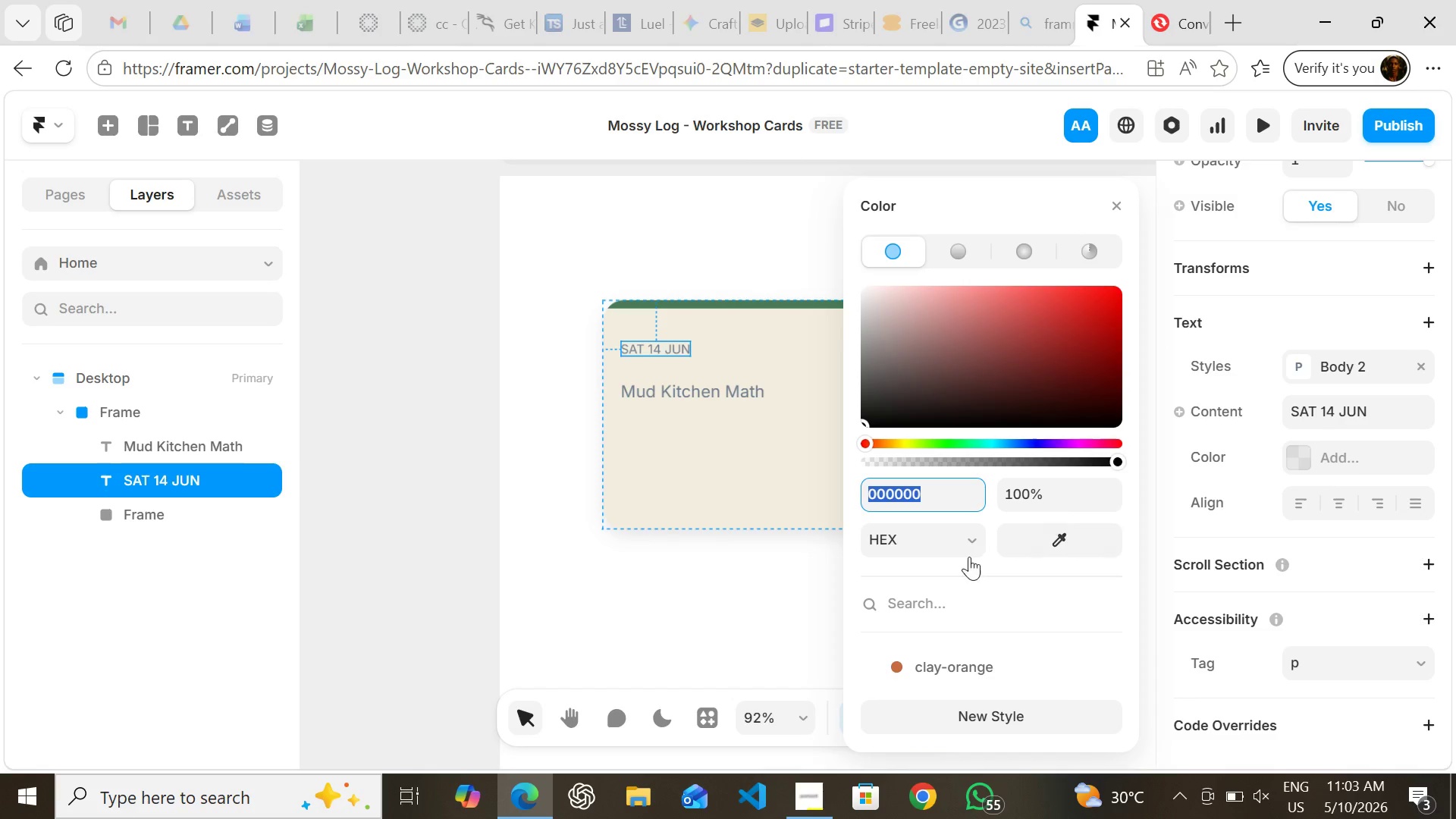 
mouse_move([939, 569])
 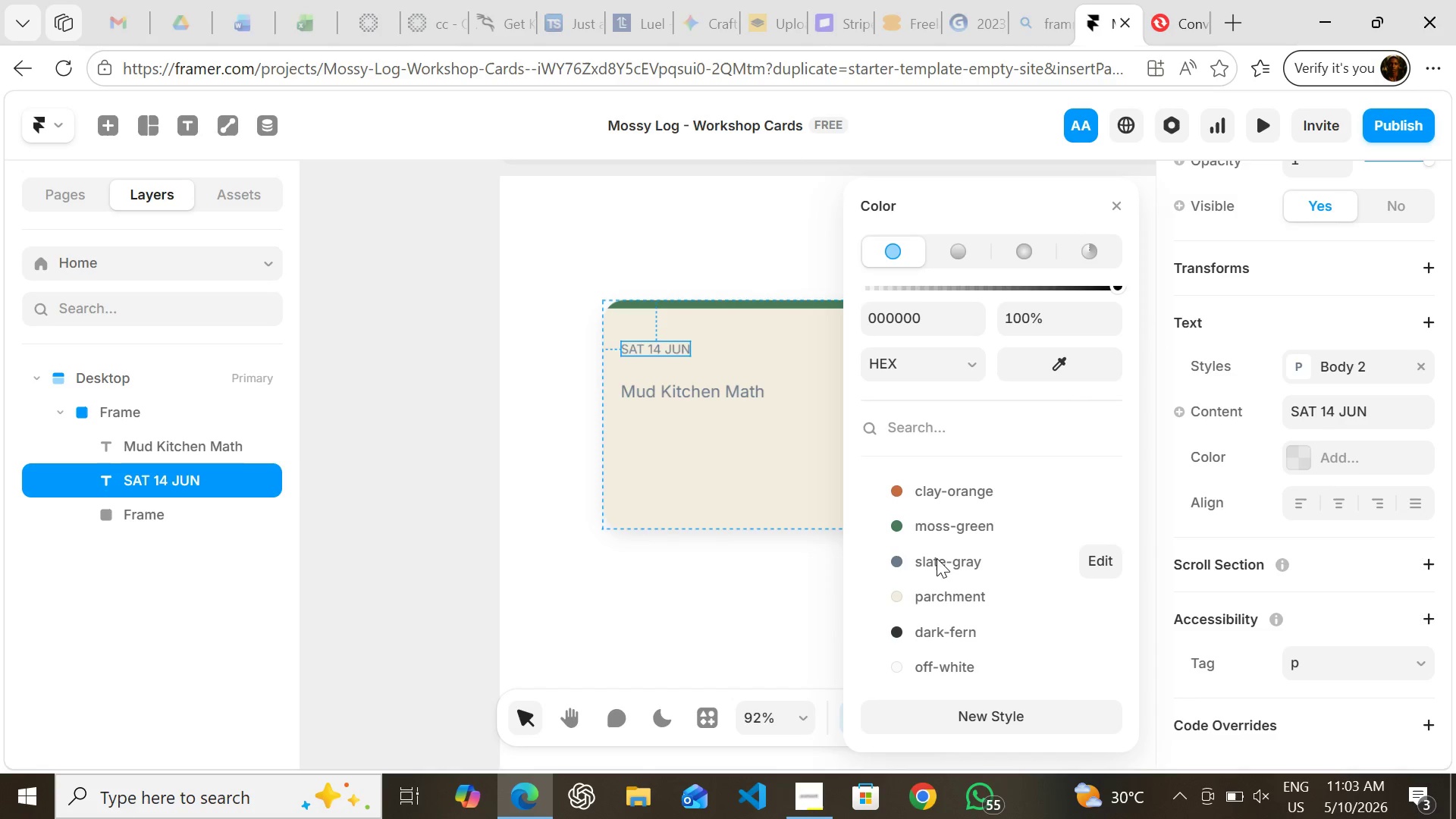 
left_click([937, 558])
 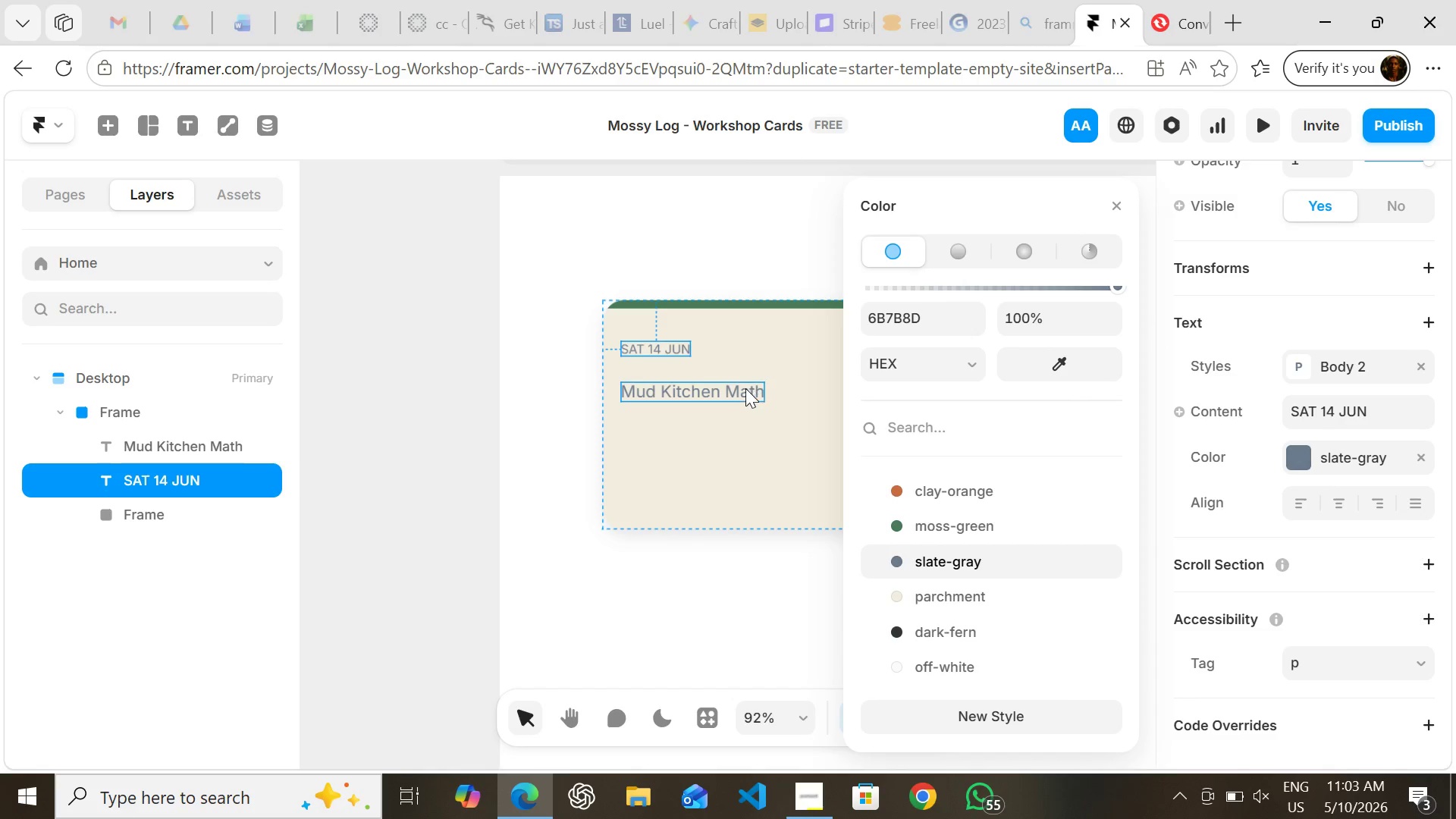 
left_click([742, 388])
 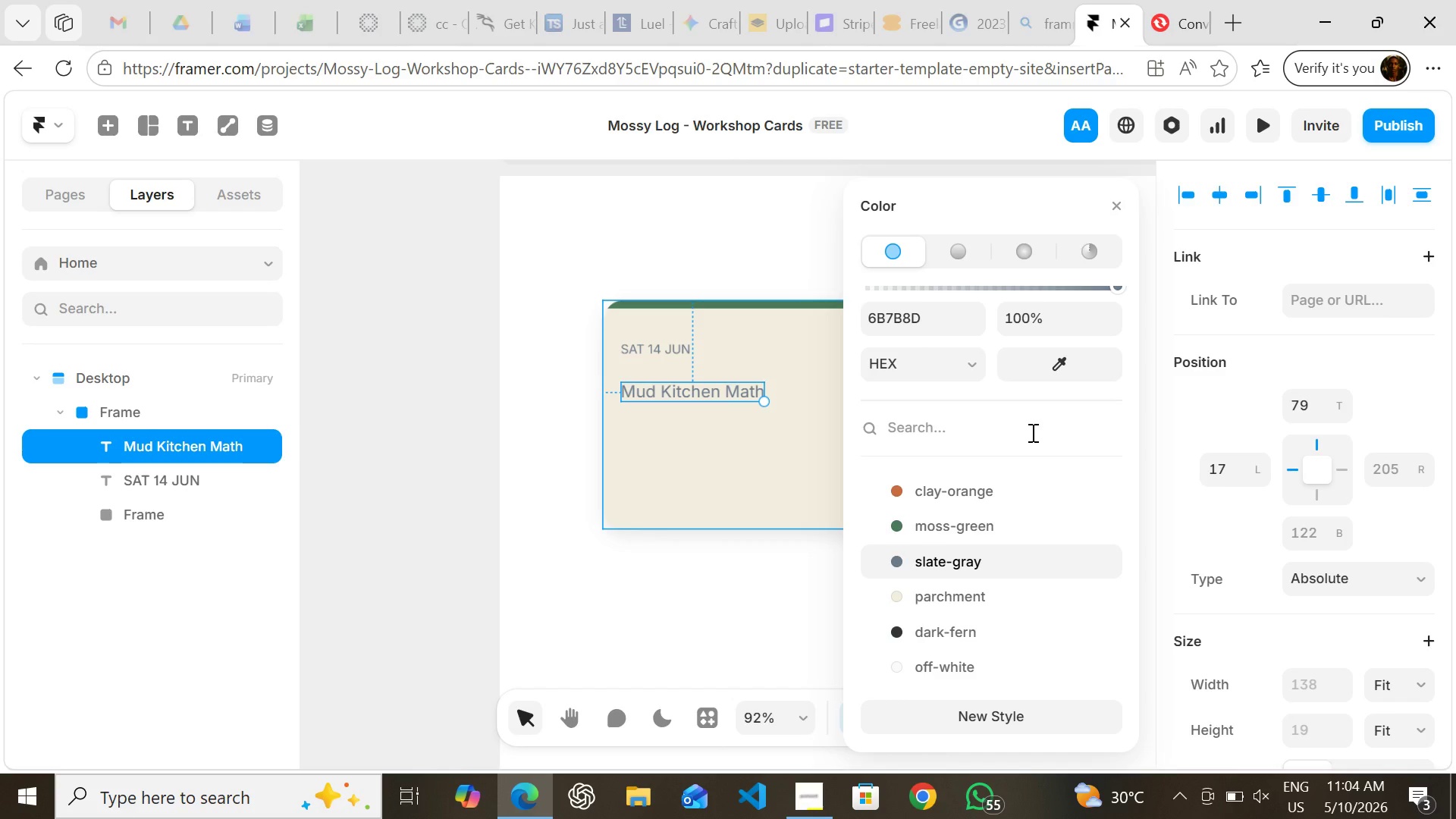 
wait(10.72)
 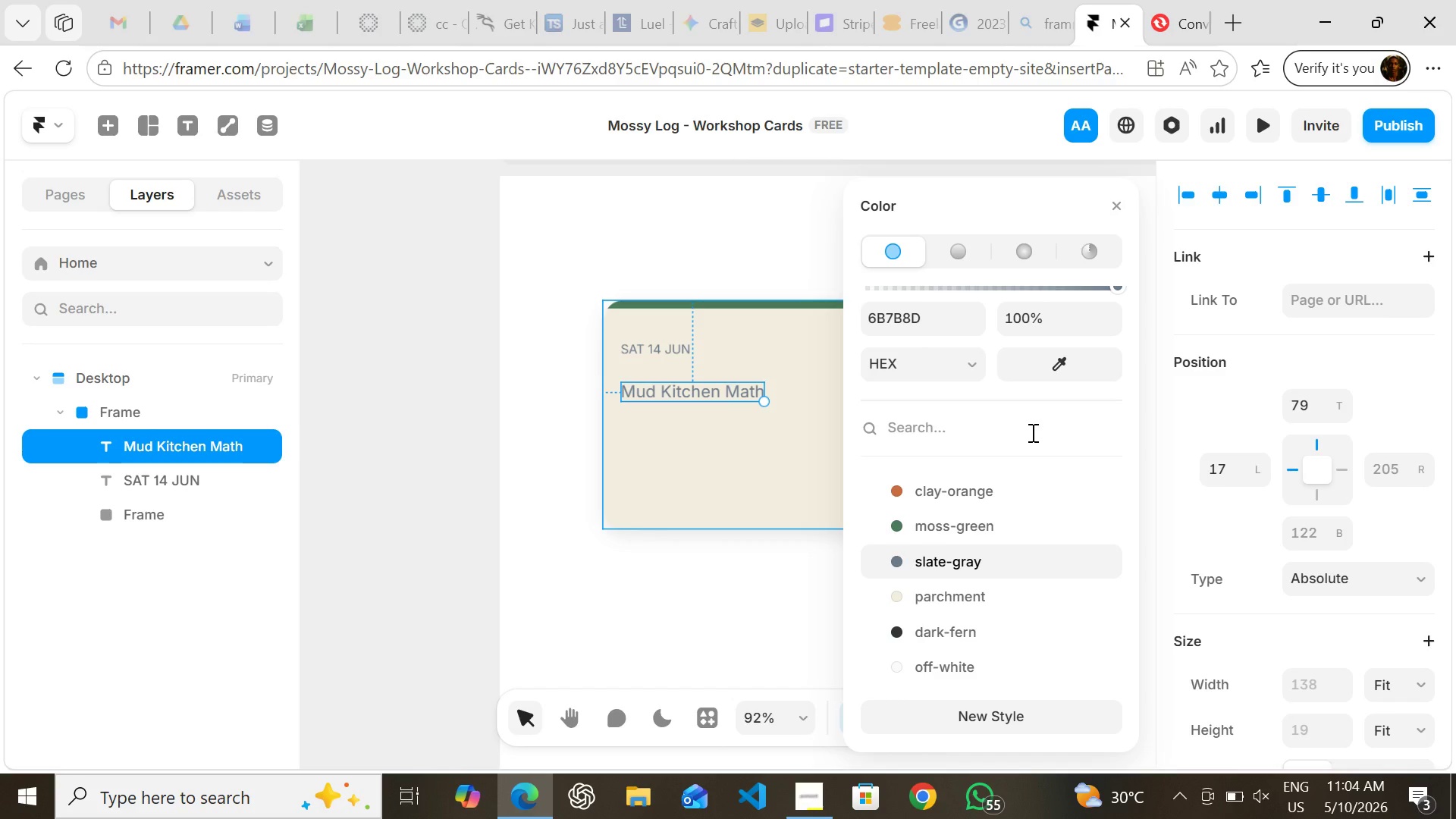 
left_click([943, 633])
 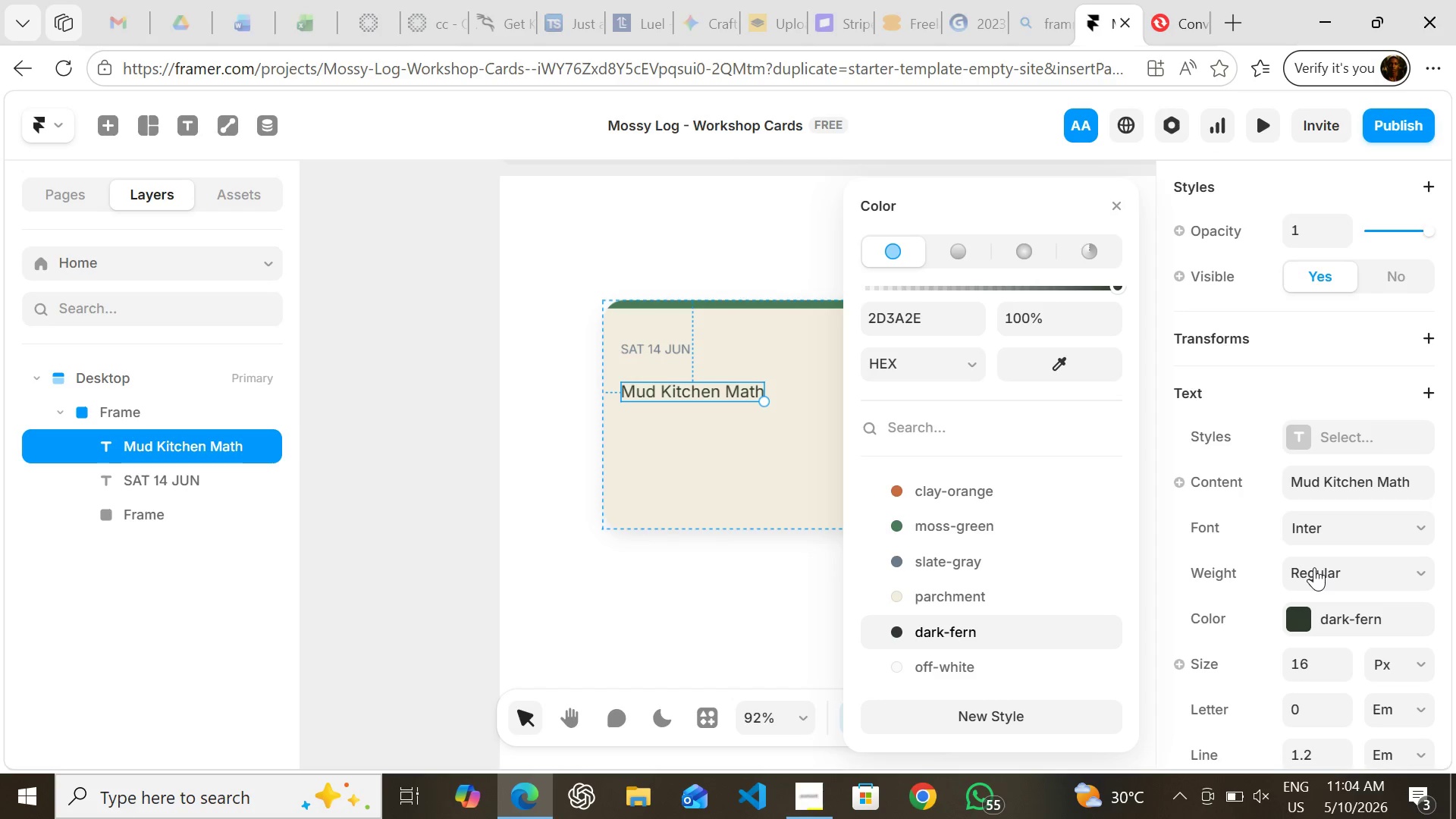 
wait(17.41)
 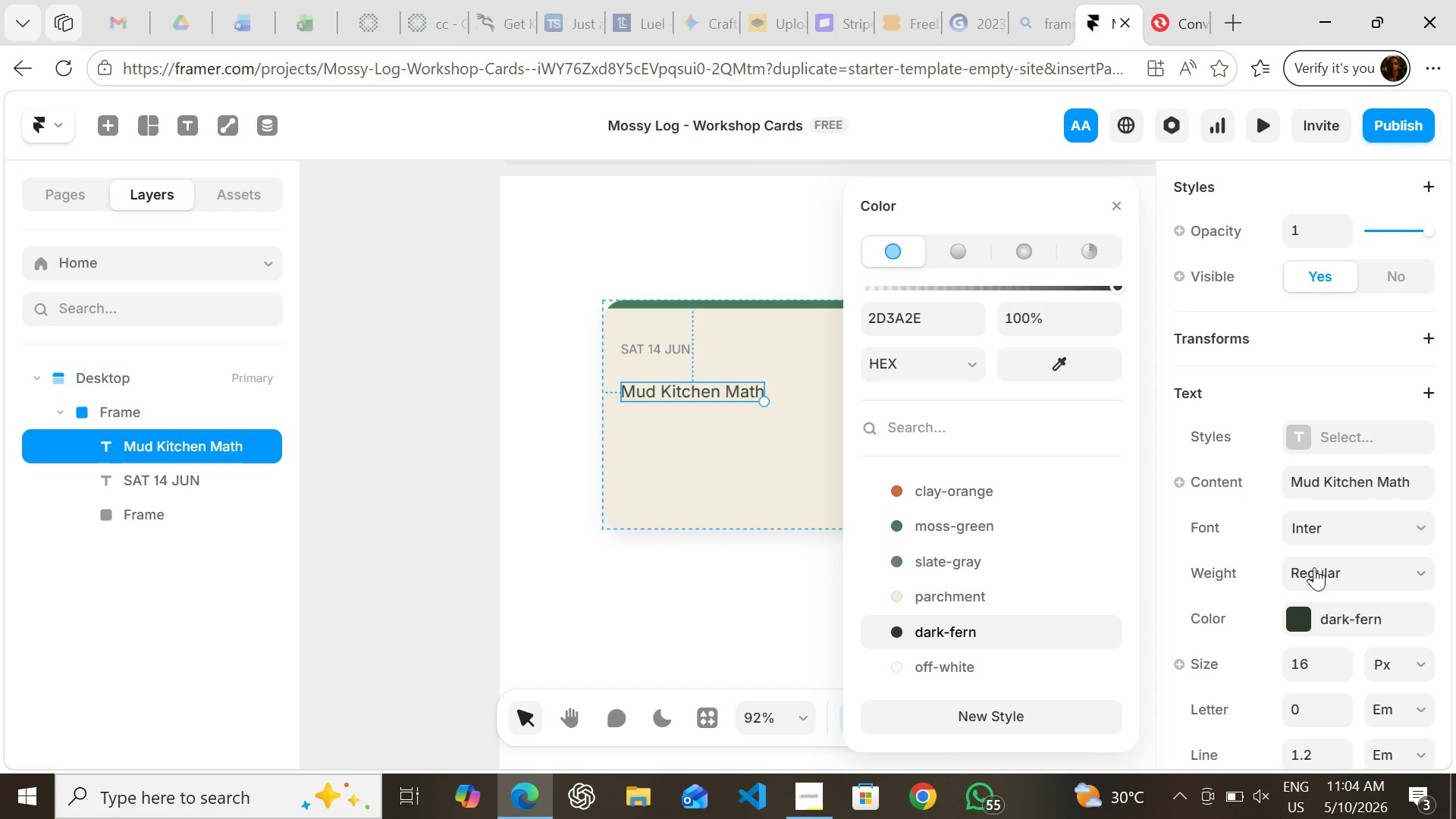 
left_click([1323, 441])
 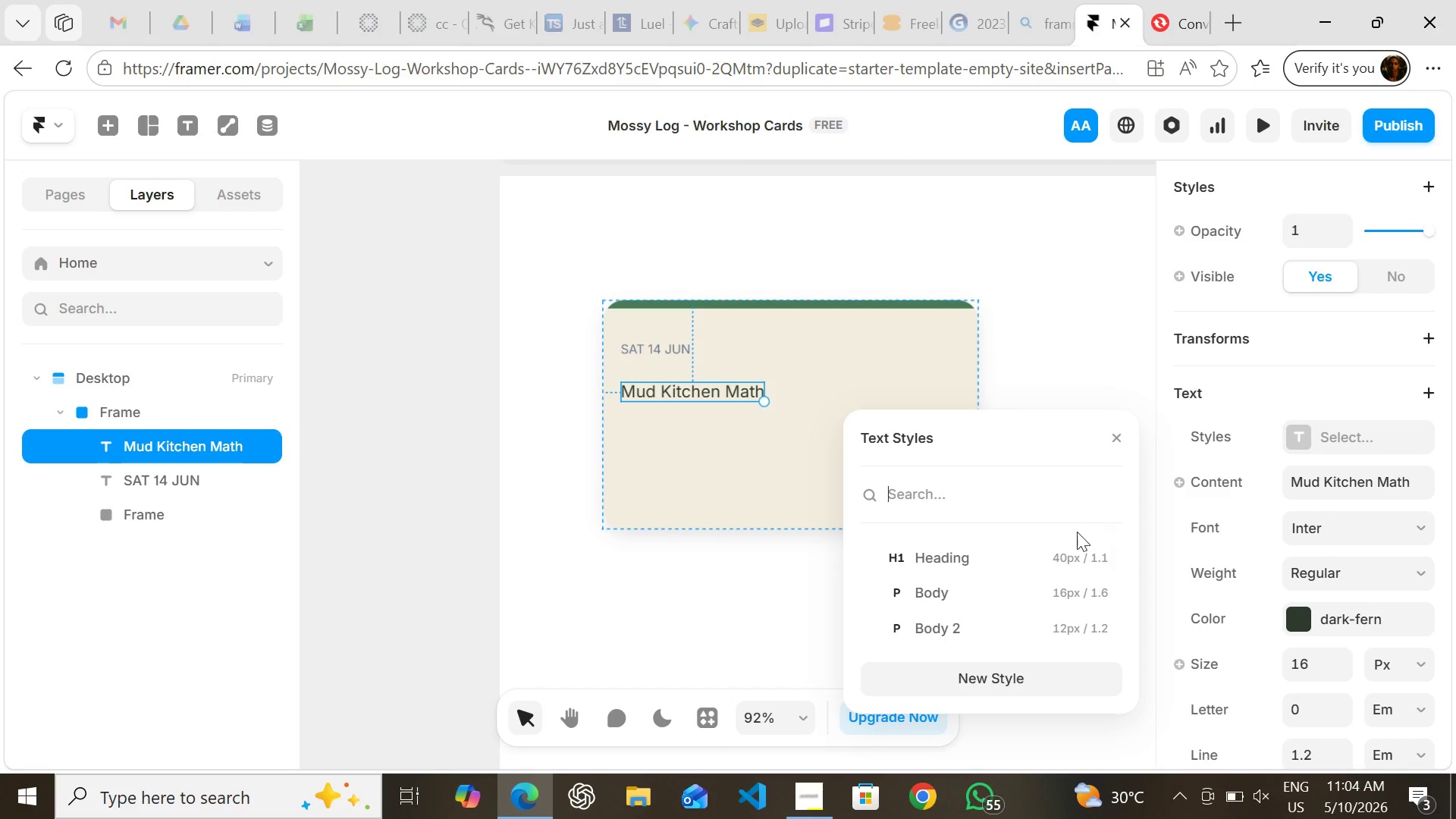 
left_click([1011, 551])
 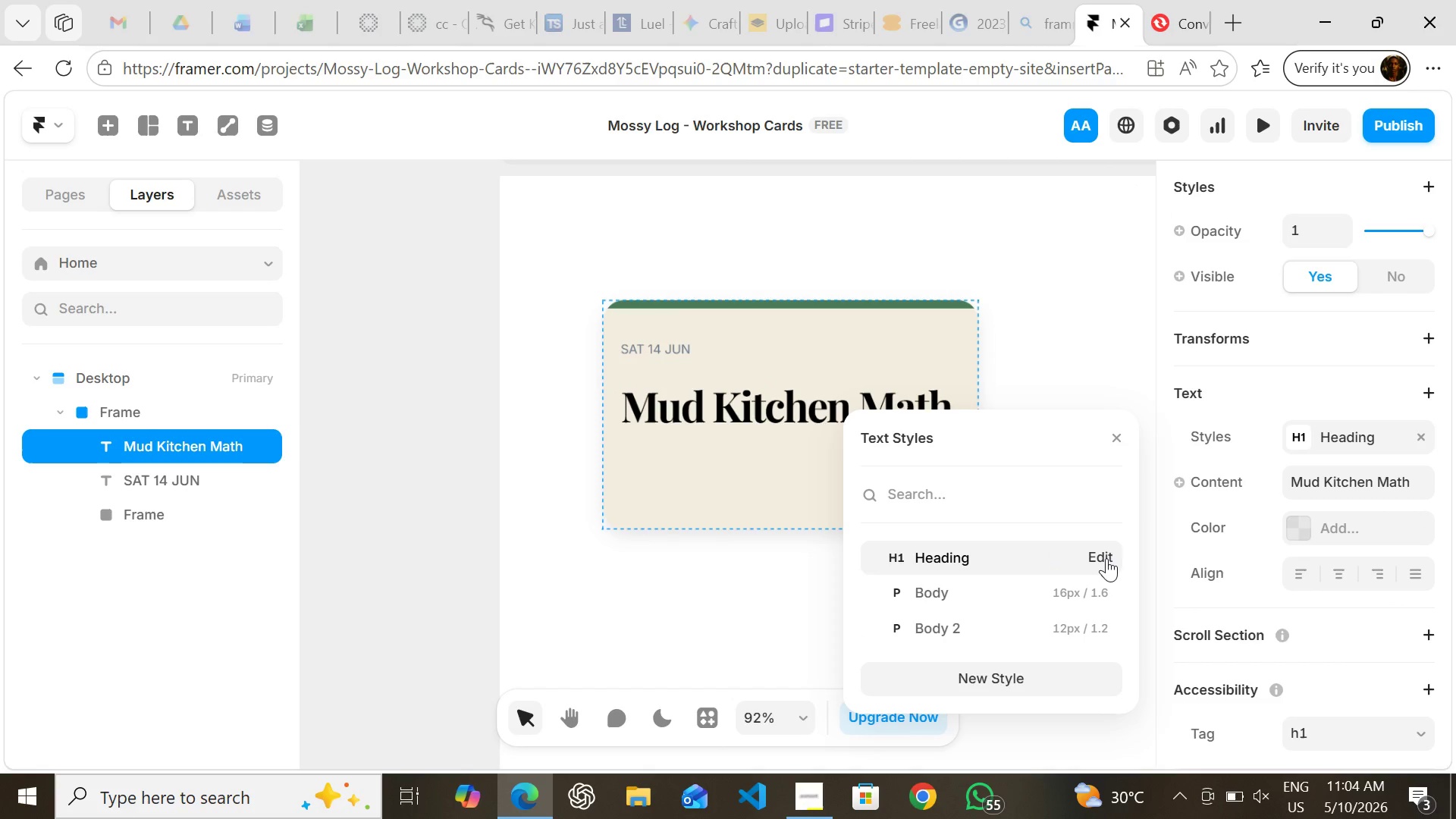 
left_click([1106, 558])
 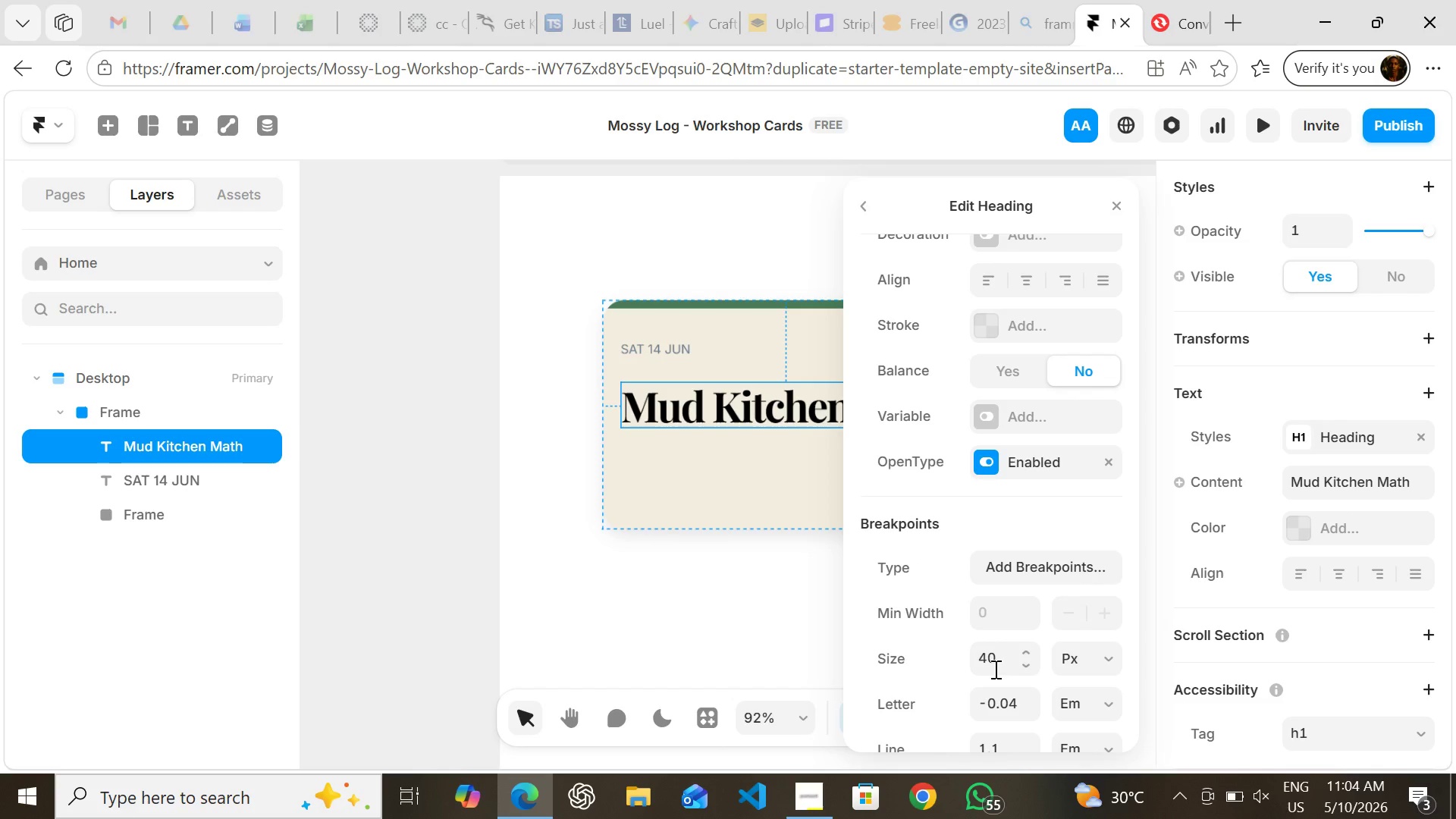 
left_click([994, 661])
 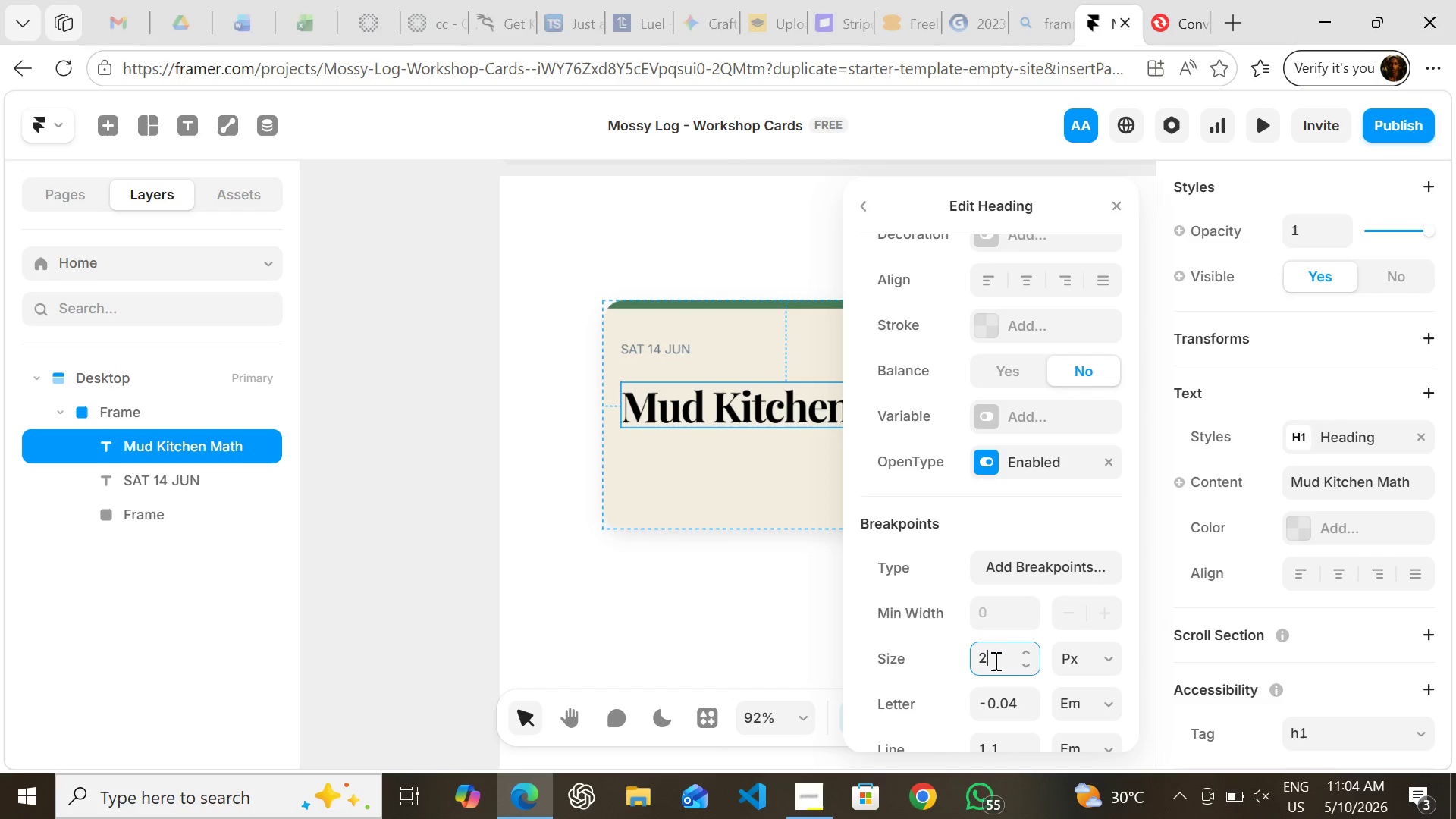 
type(22)
 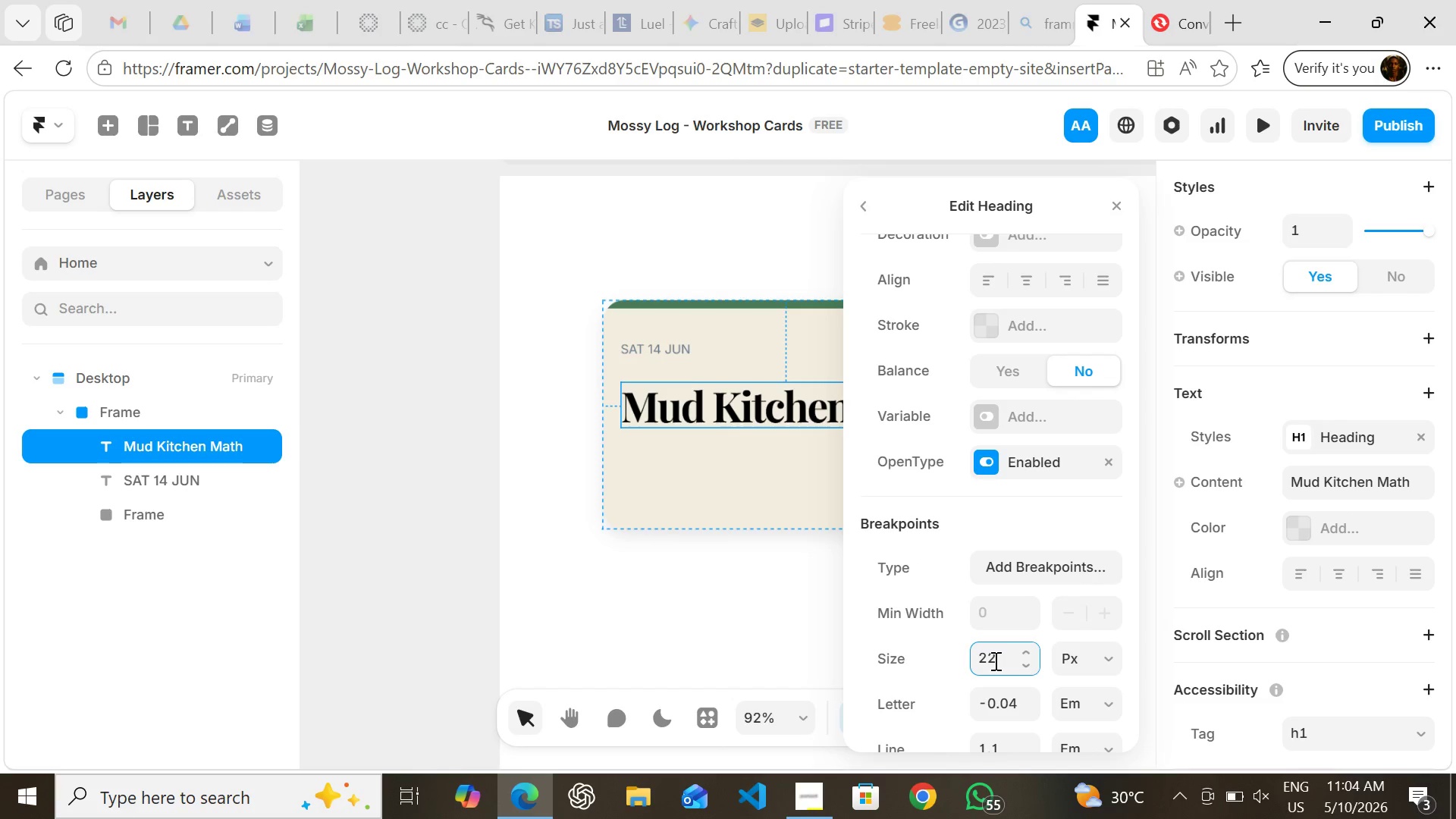 
key(Enter)
 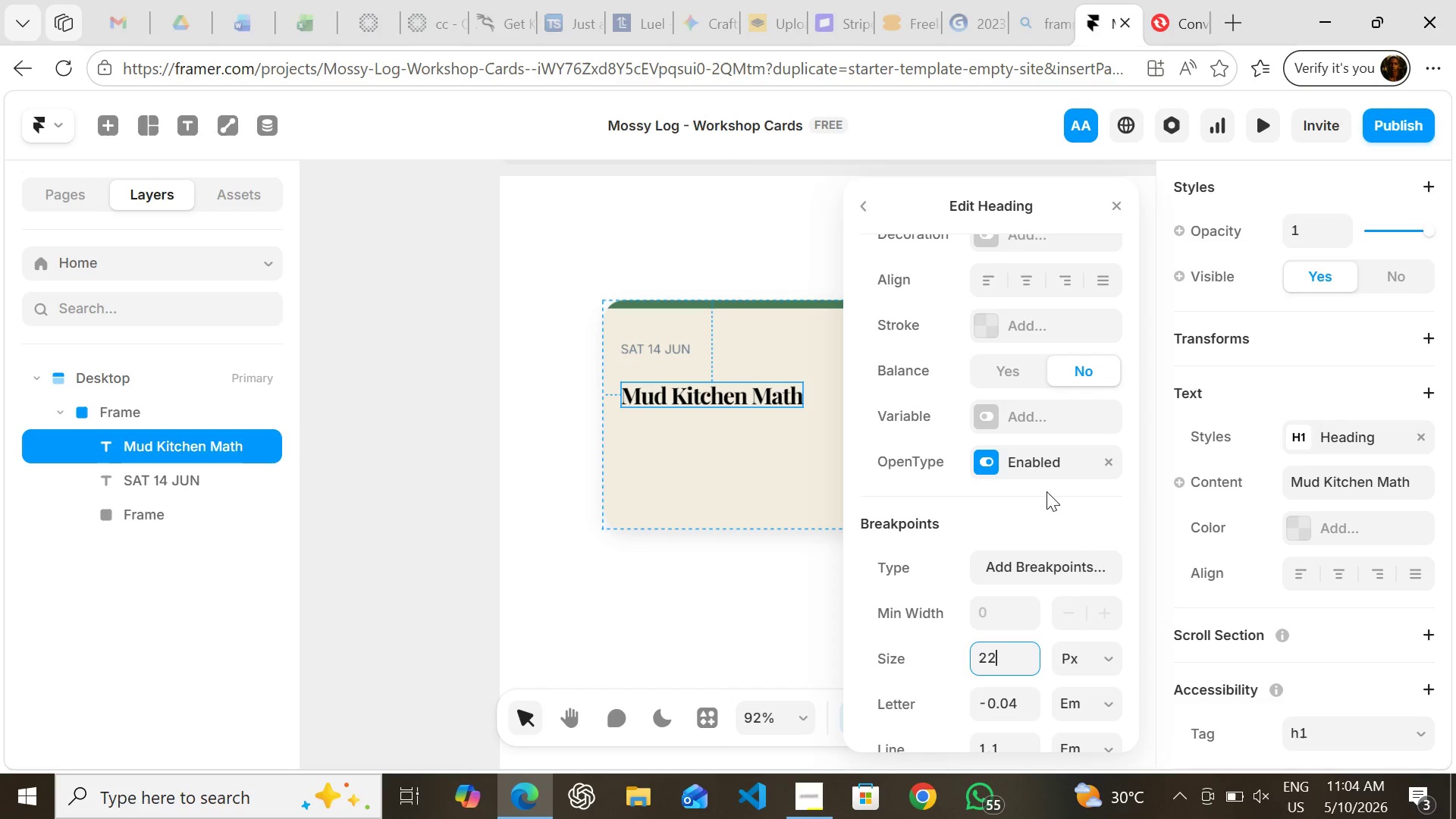 
wait(7.33)
 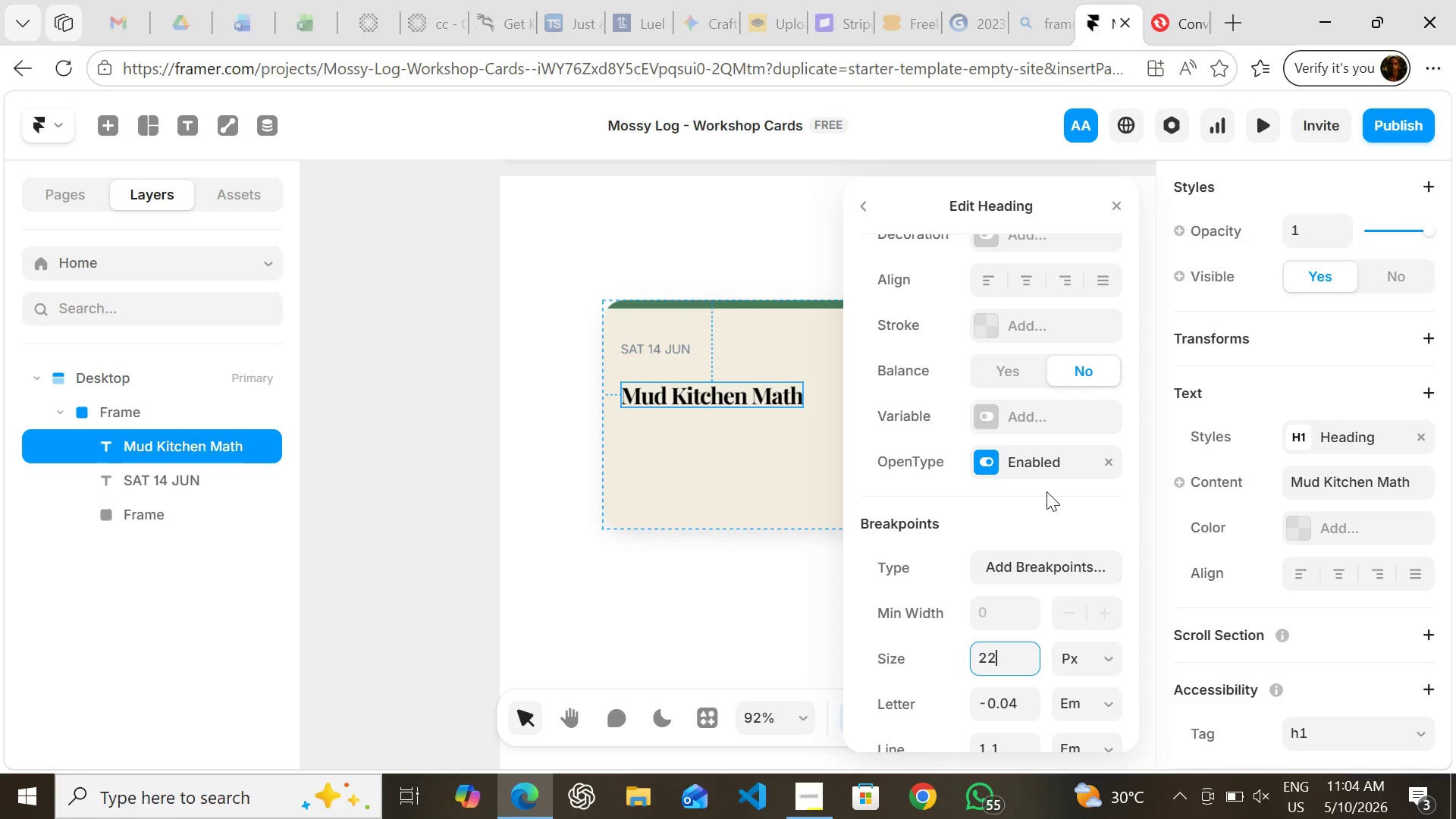 
left_click([1116, 203])
 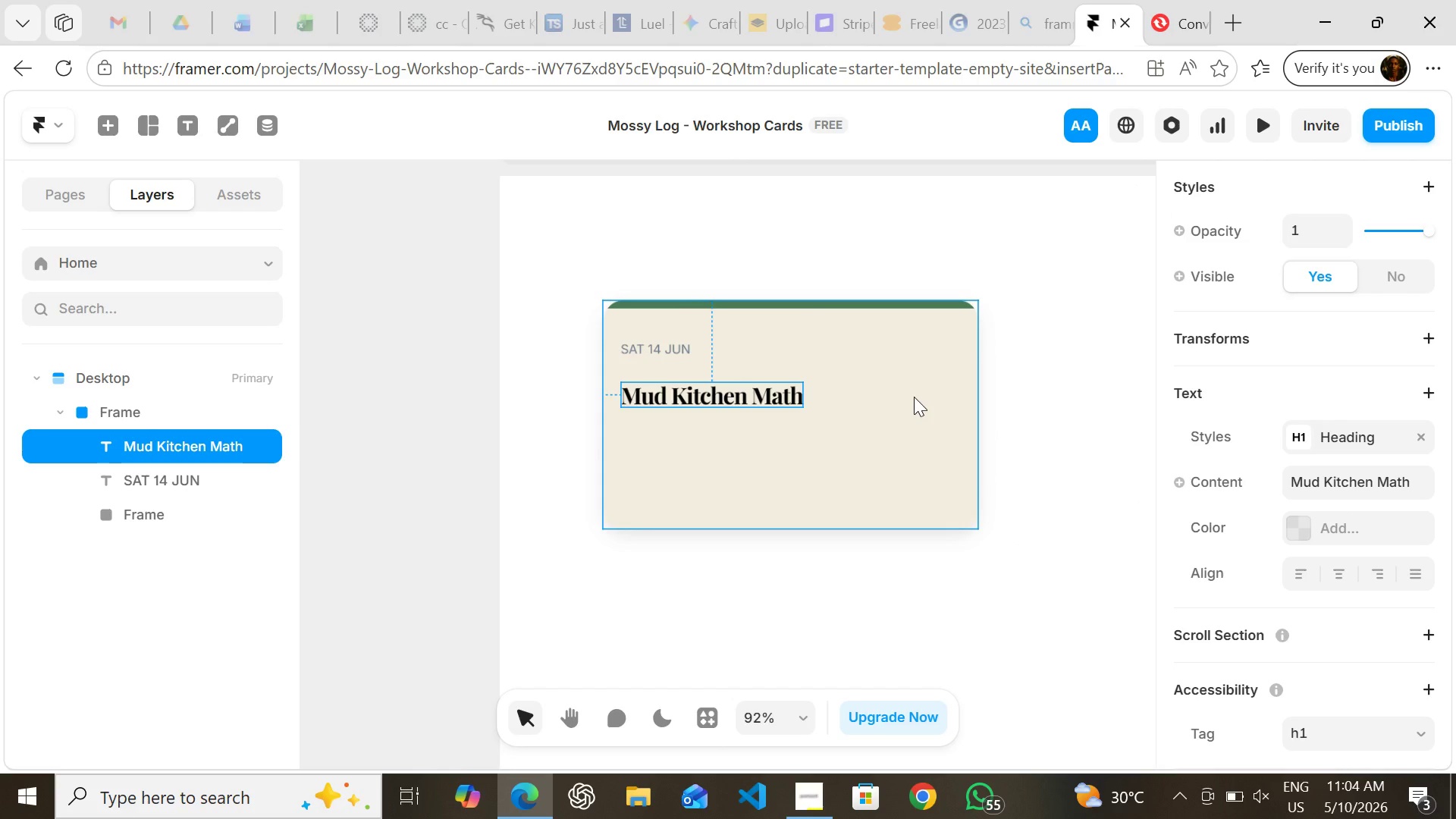 
key(Shift+ShiftLeft)
 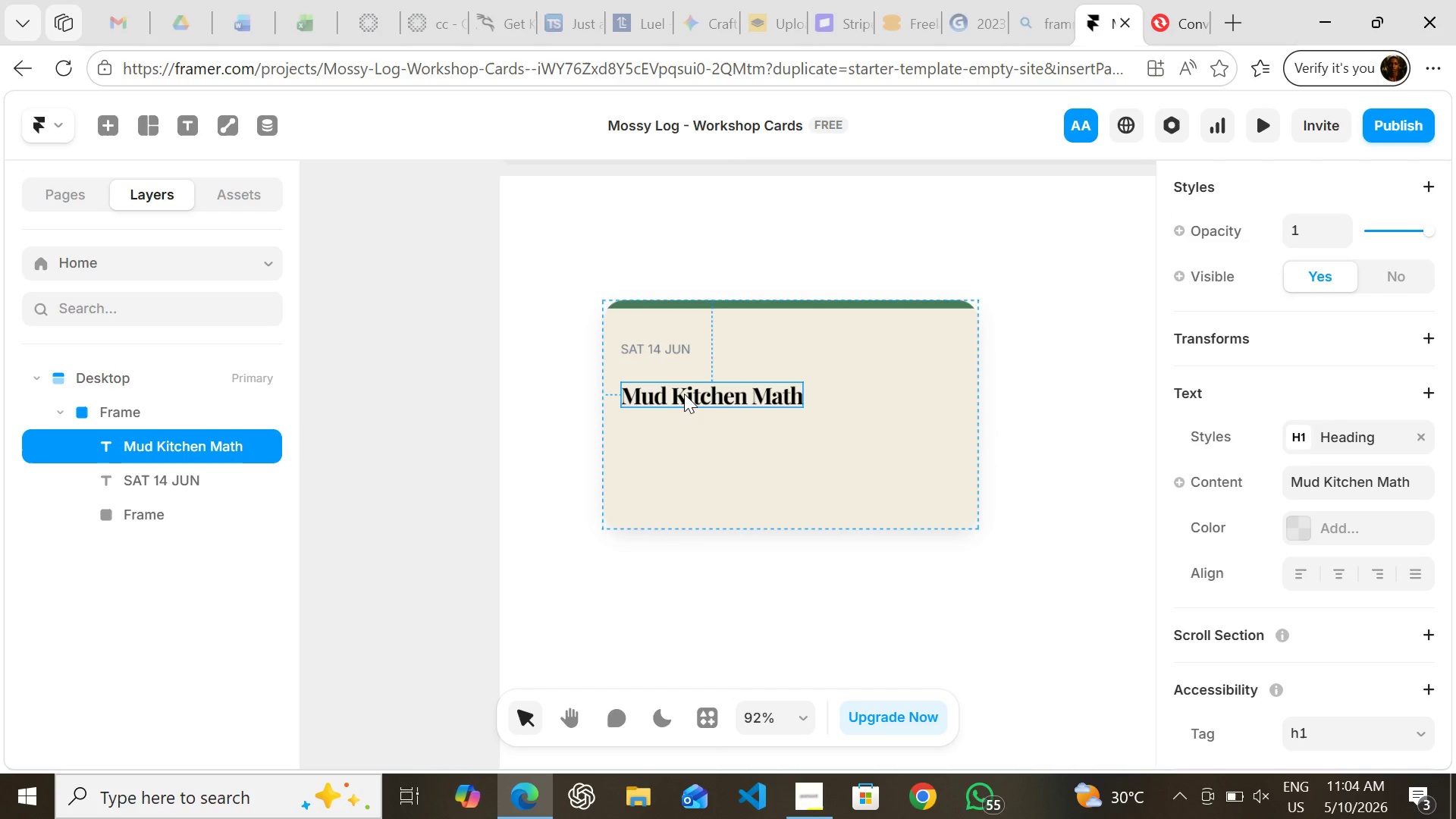 
left_click_drag(start_coordinate=[684, 394], to_coordinate=[685, 375])
 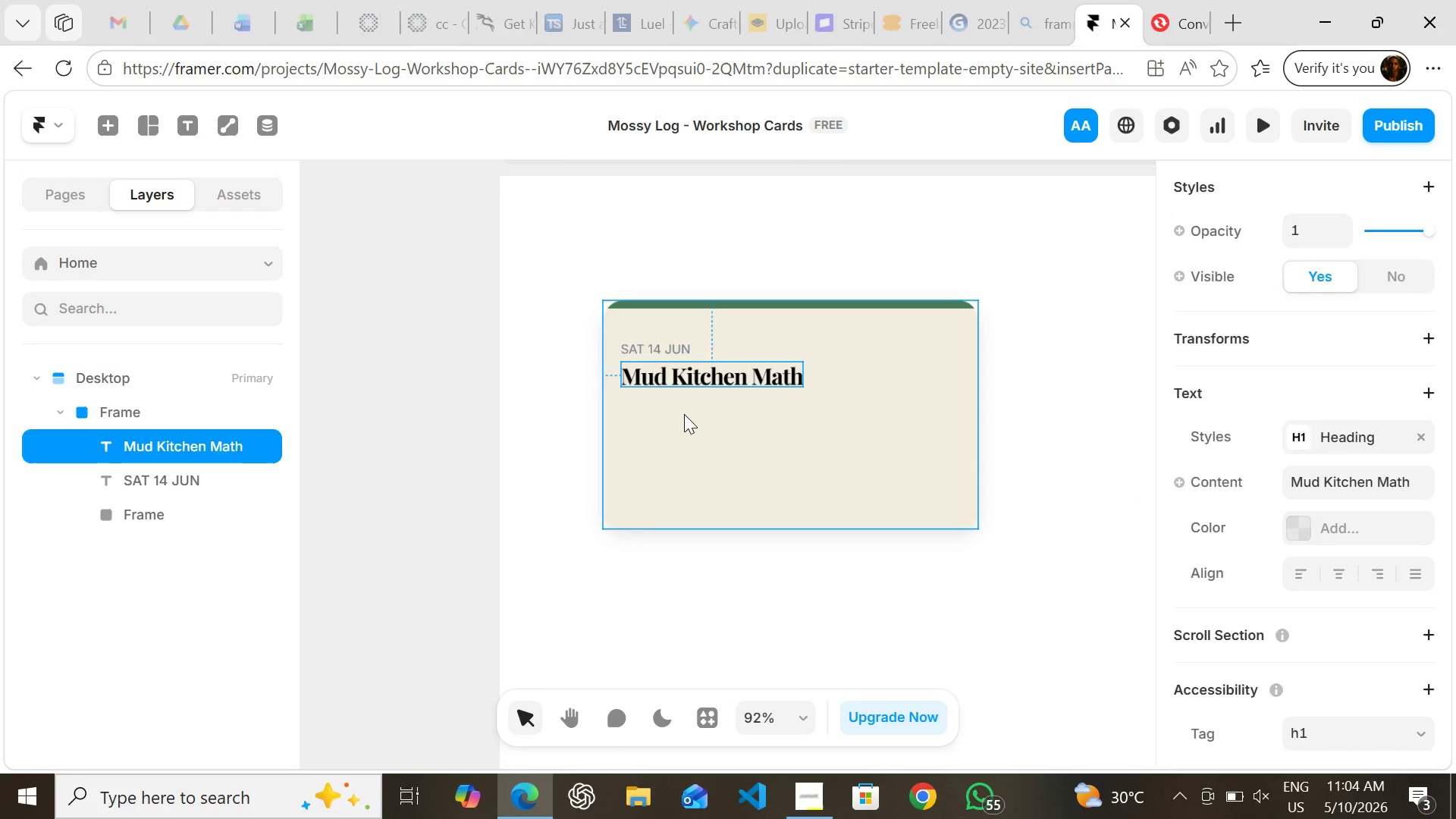 
left_click([684, 414])
 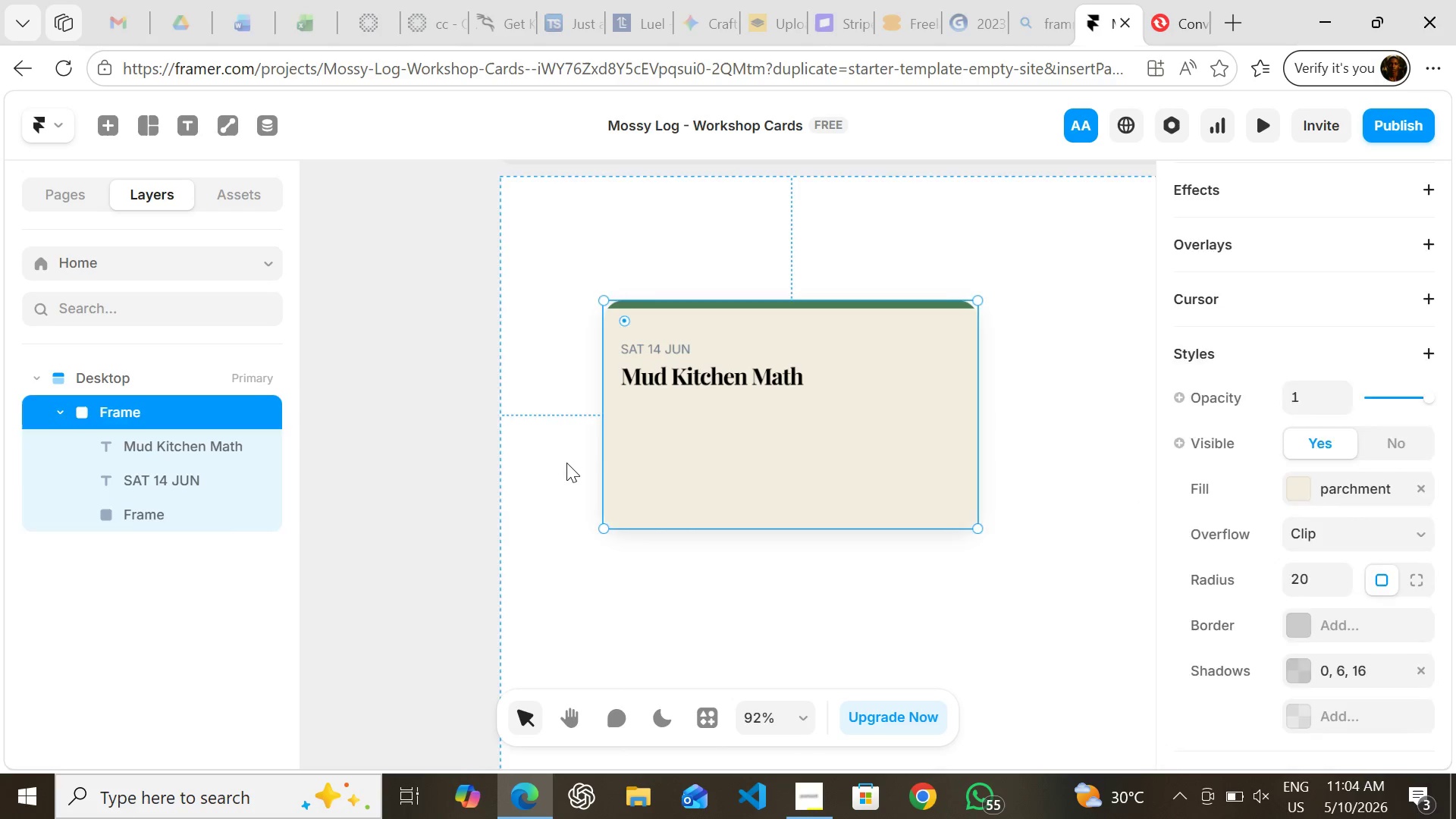 
left_click([566, 463])
 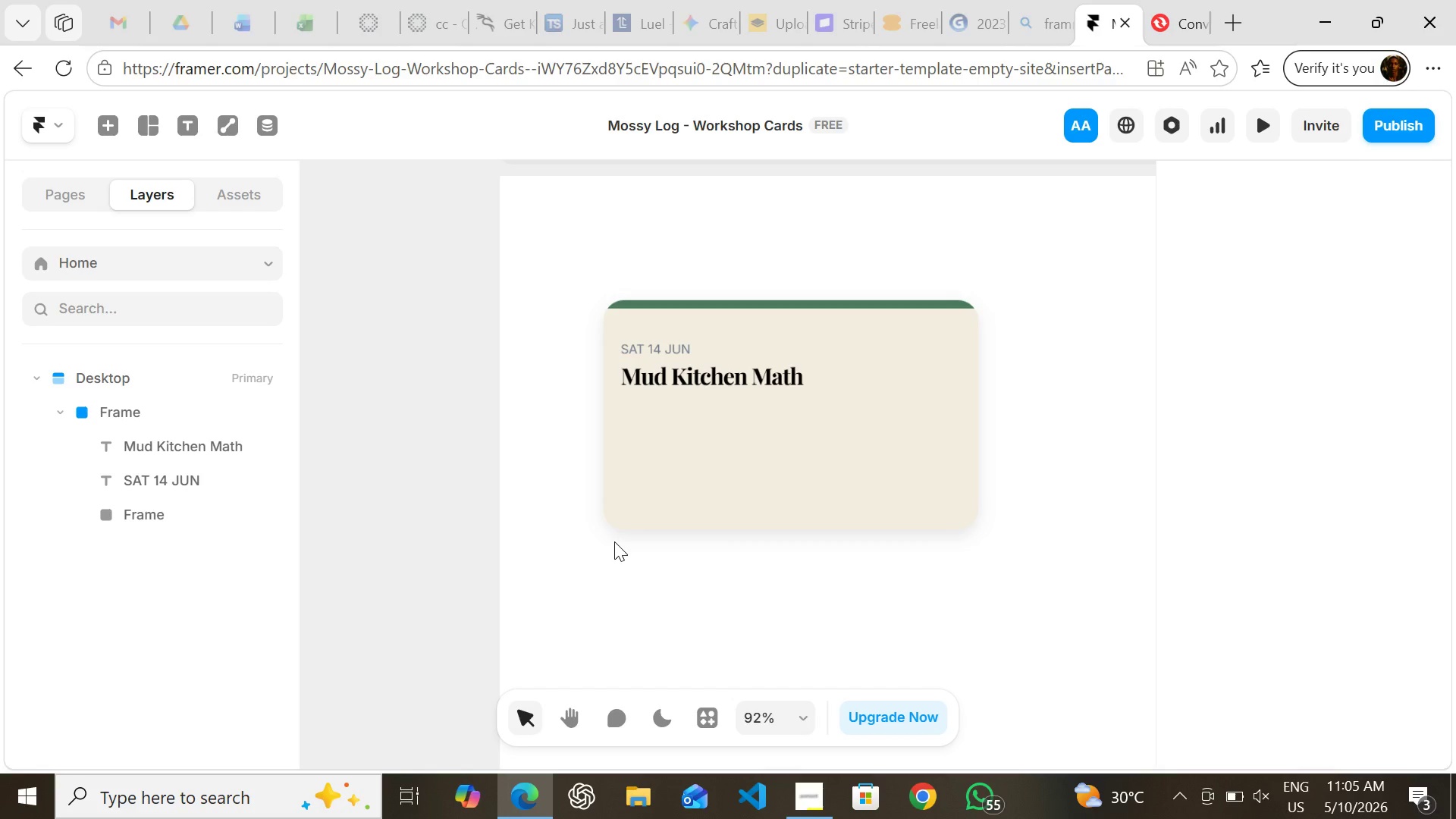 
wait(67.95)
 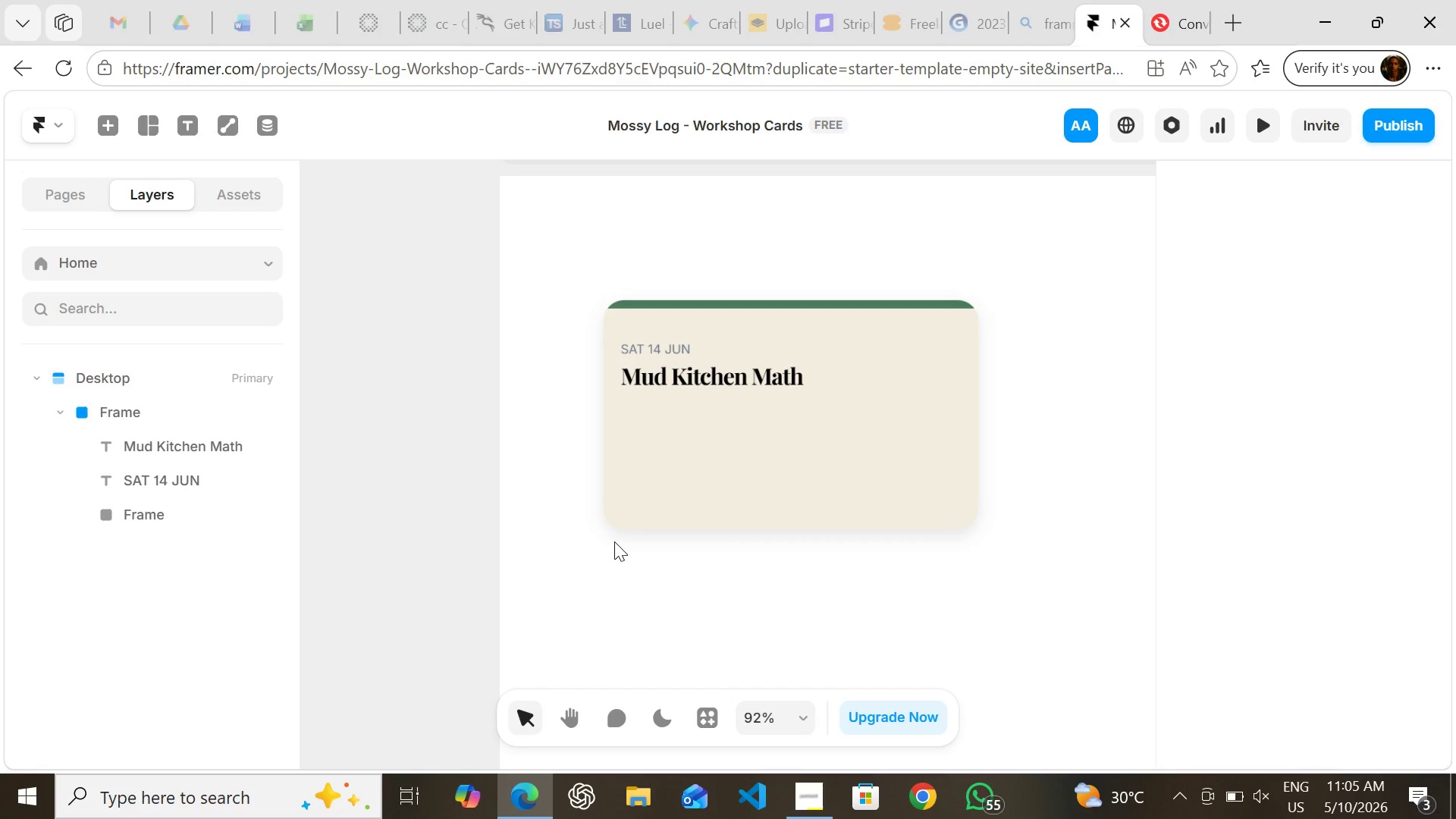 
type(ff)
 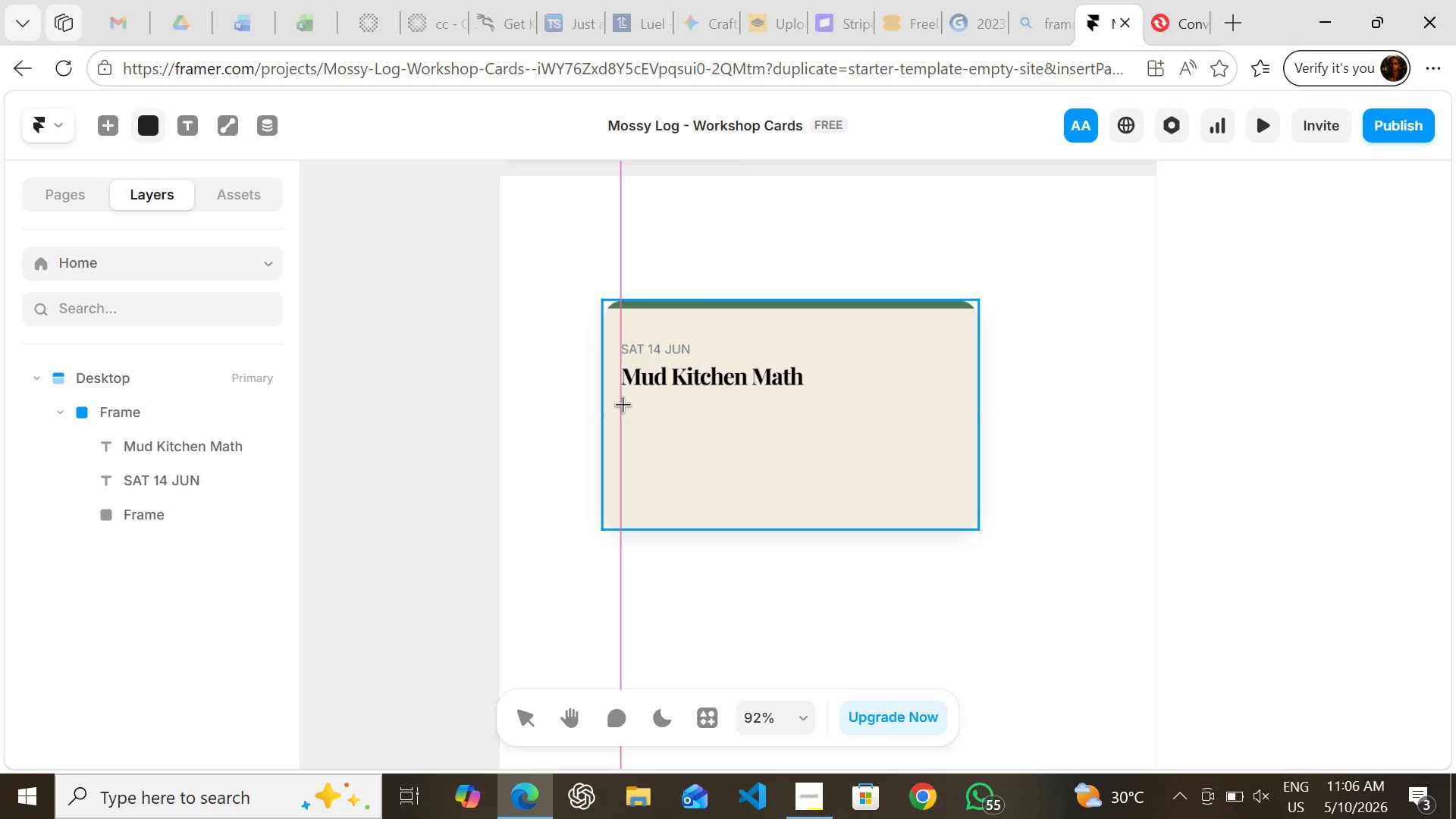 
left_click_drag(start_coordinate=[623, 404], to_coordinate=[717, 437])
 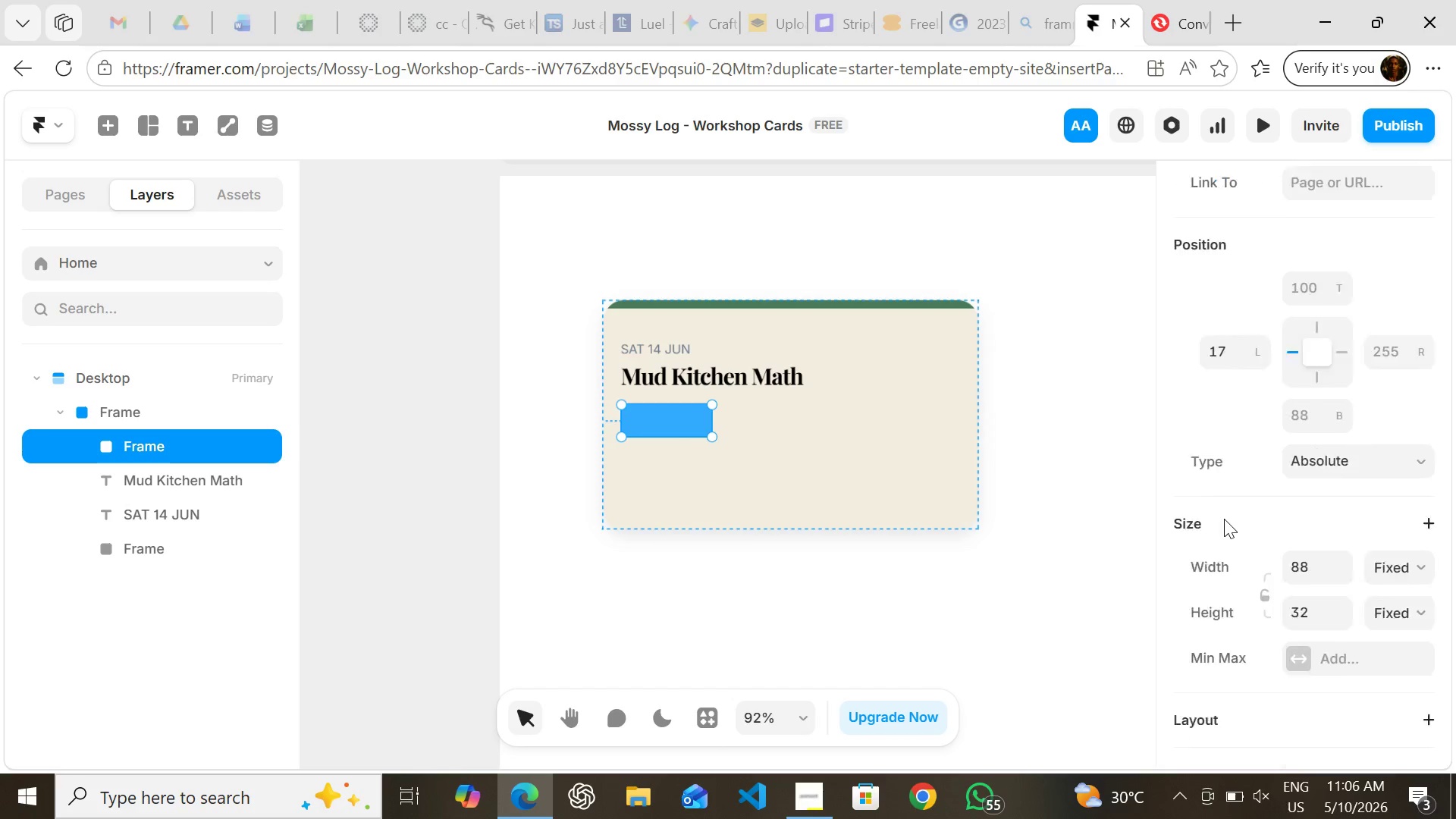 
wait(15.38)
 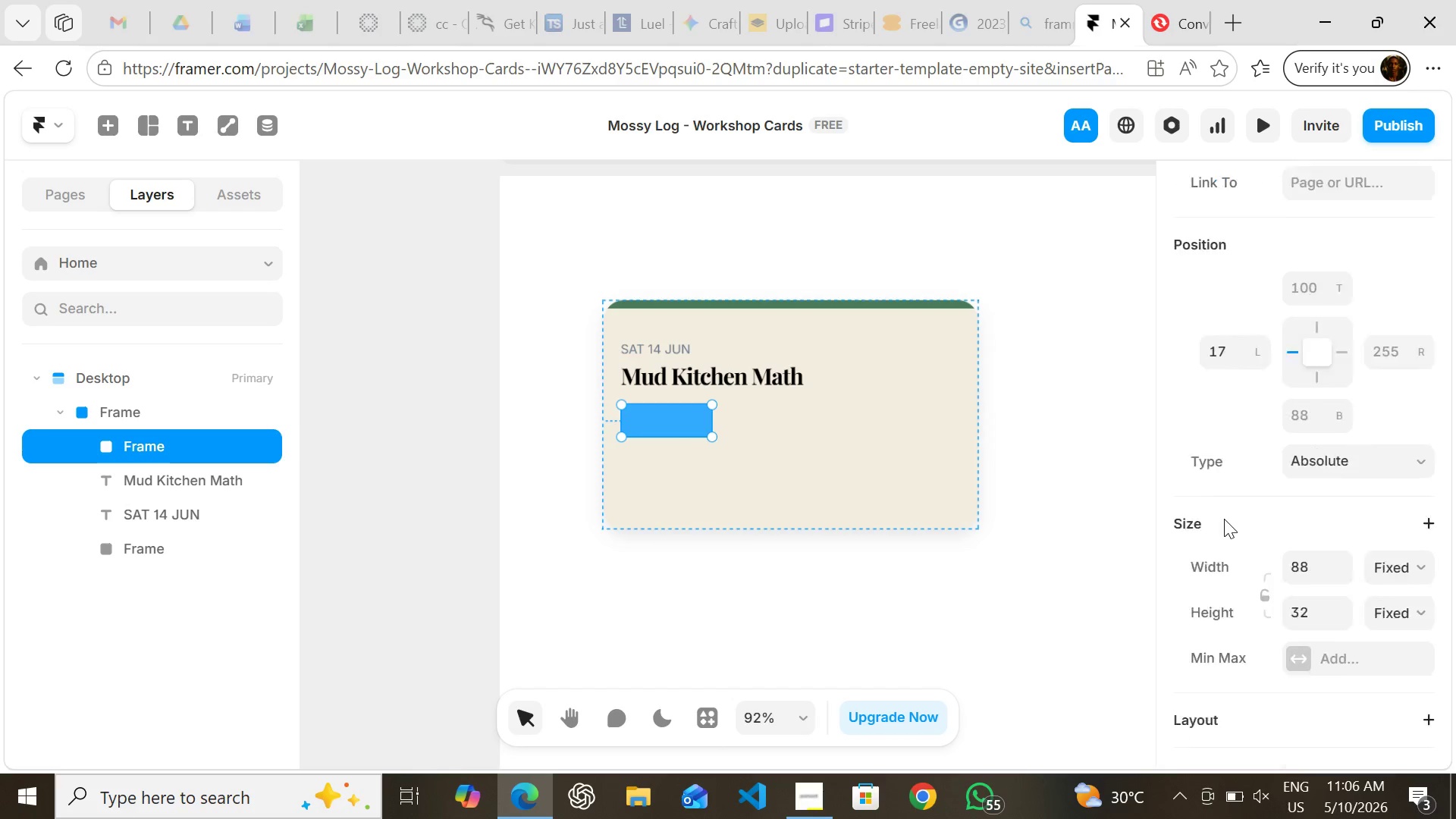 
left_click([1315, 496])
 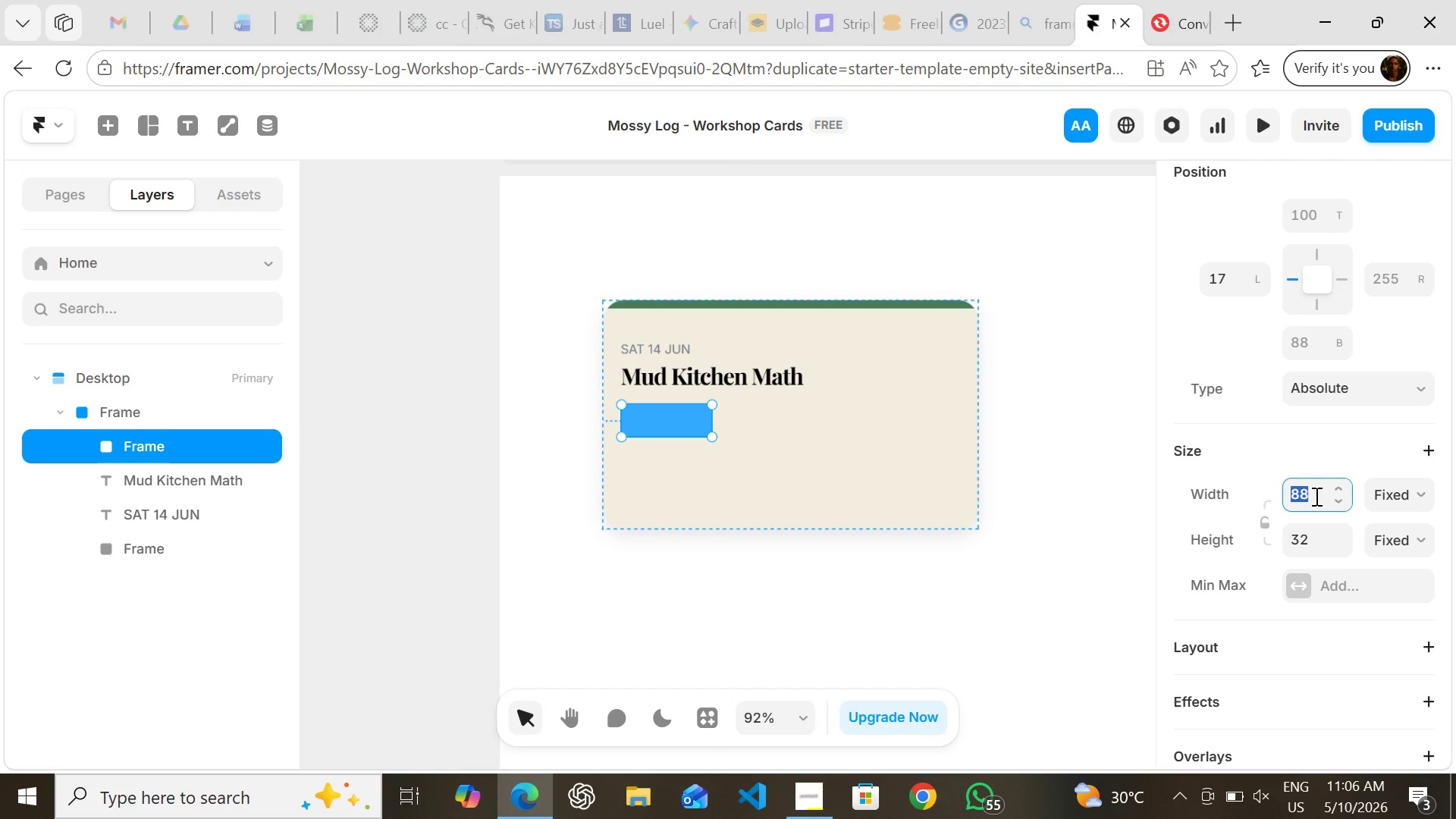 
type(100)
 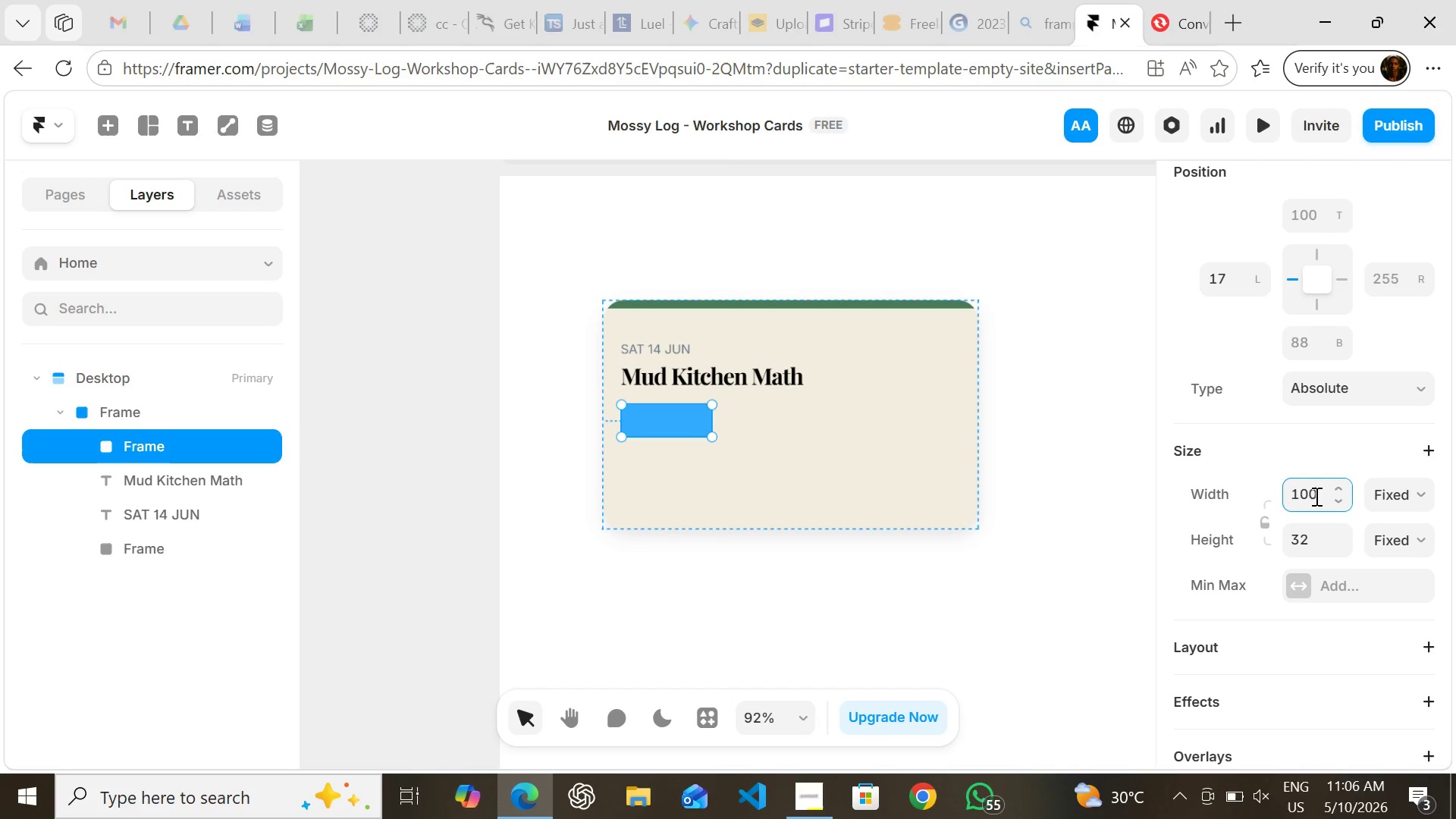 
key(Enter)
 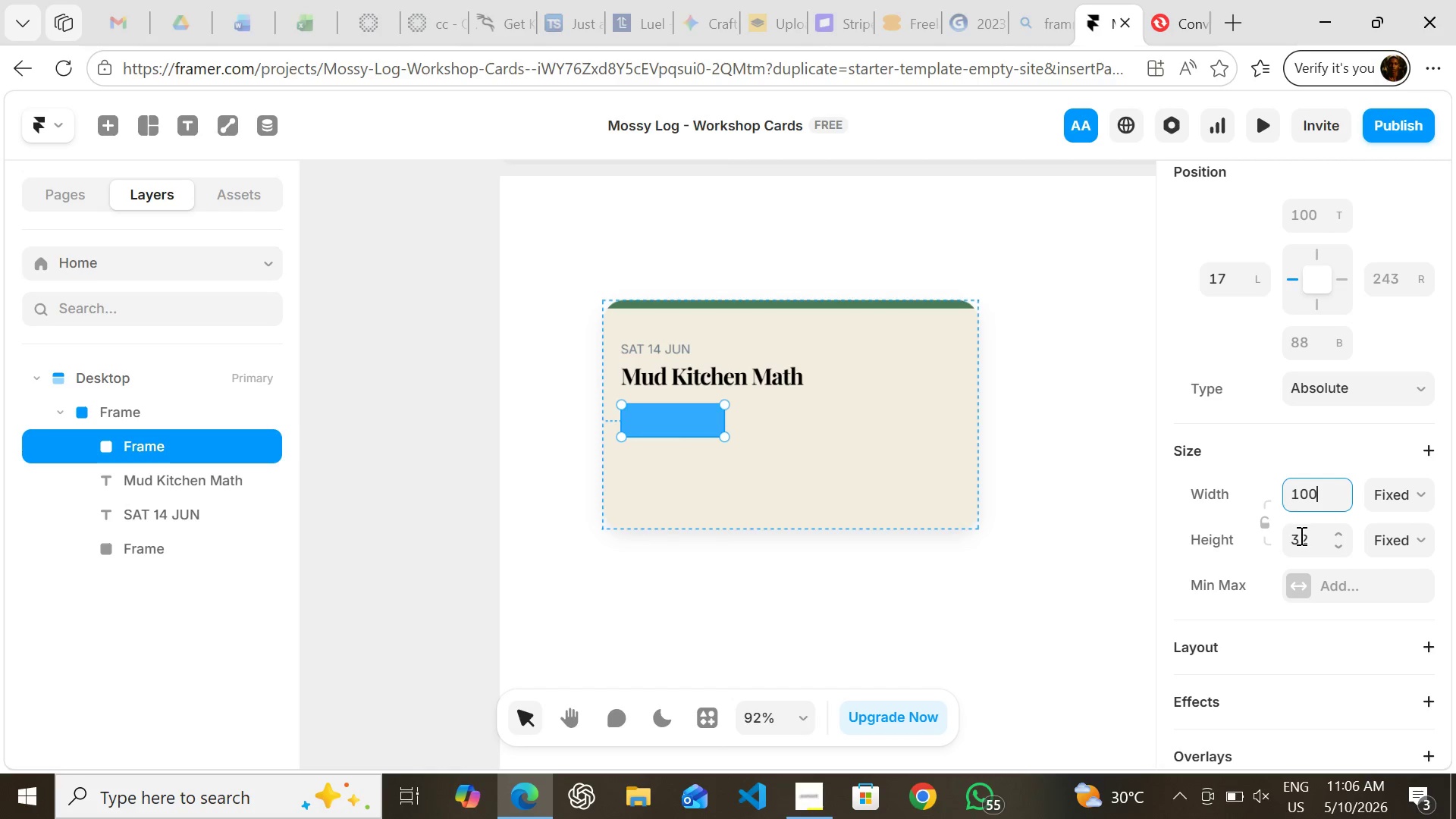 
left_click([1300, 535])
 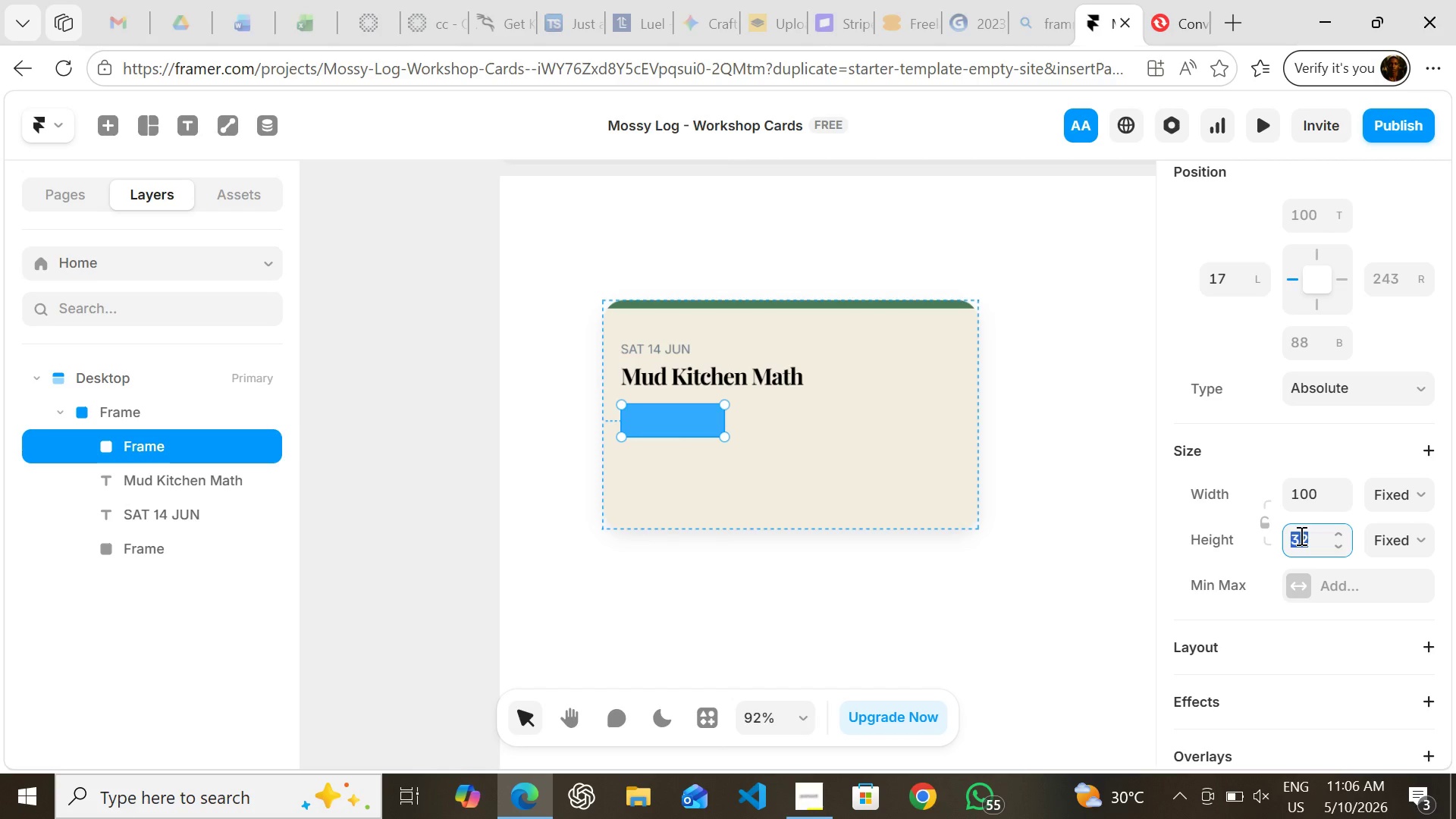 
type(70)
 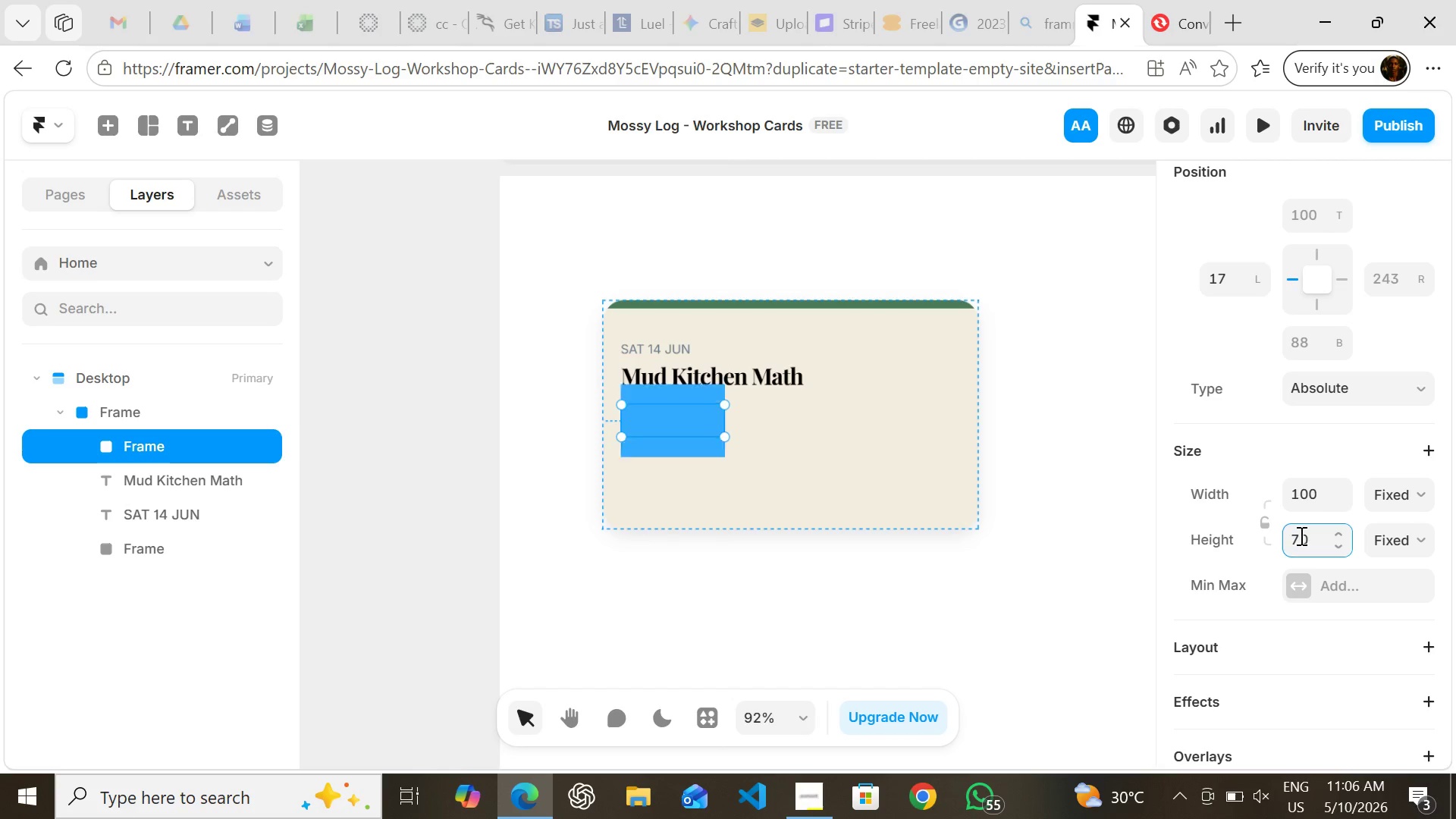 
key(Enter)
 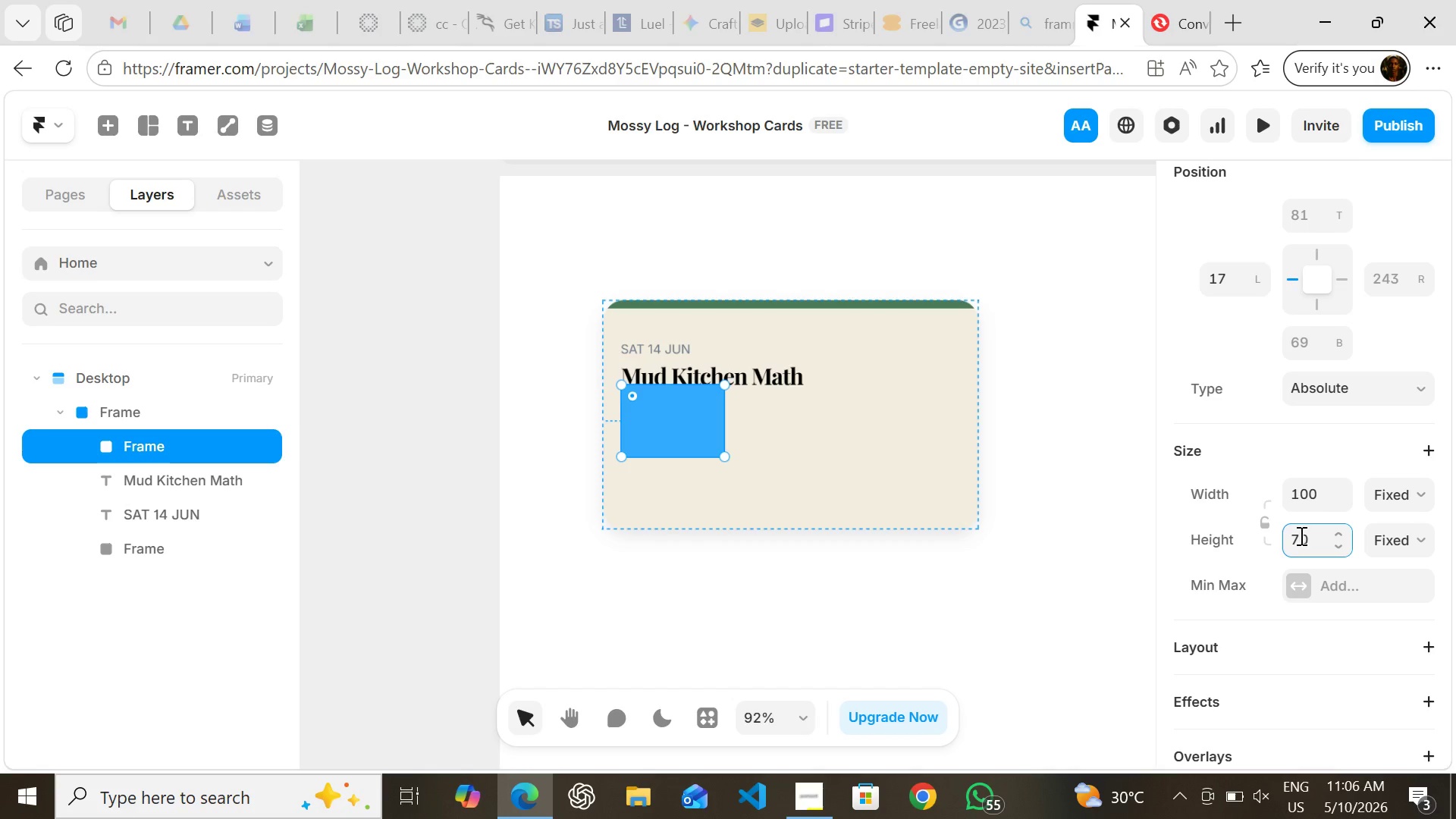 
key(Control+Z)
 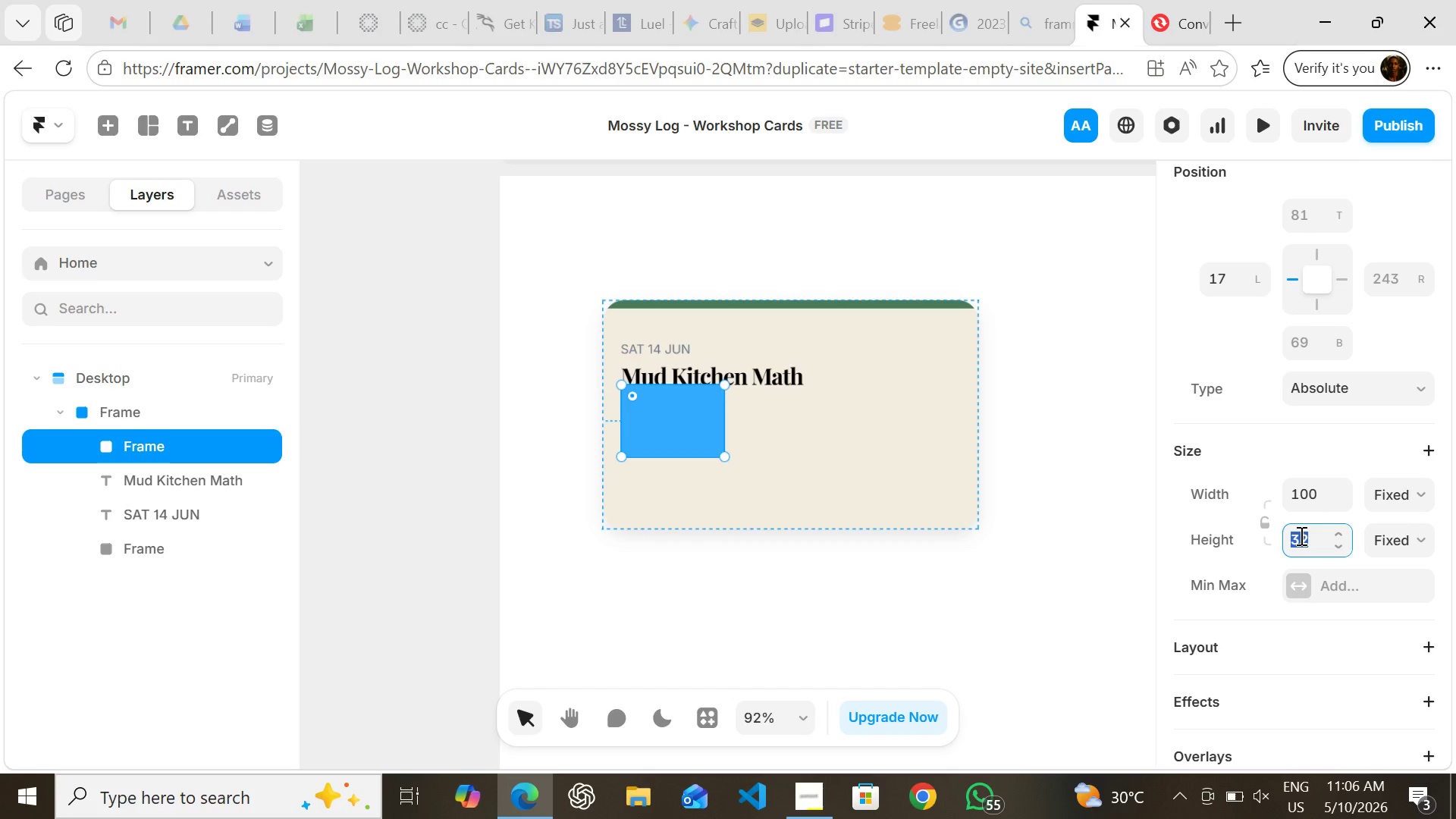 
key(Enter)
 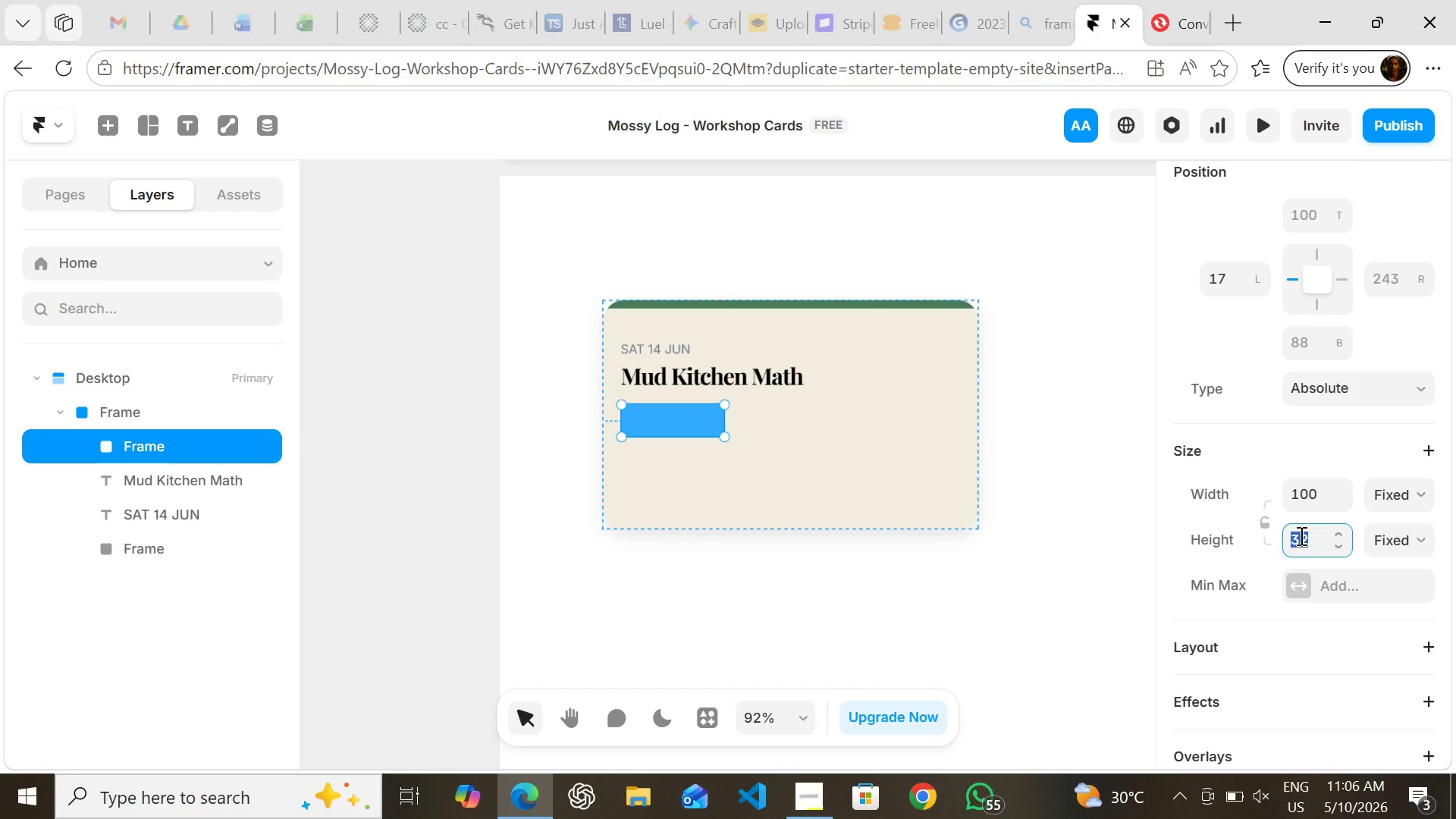 
type(35)
 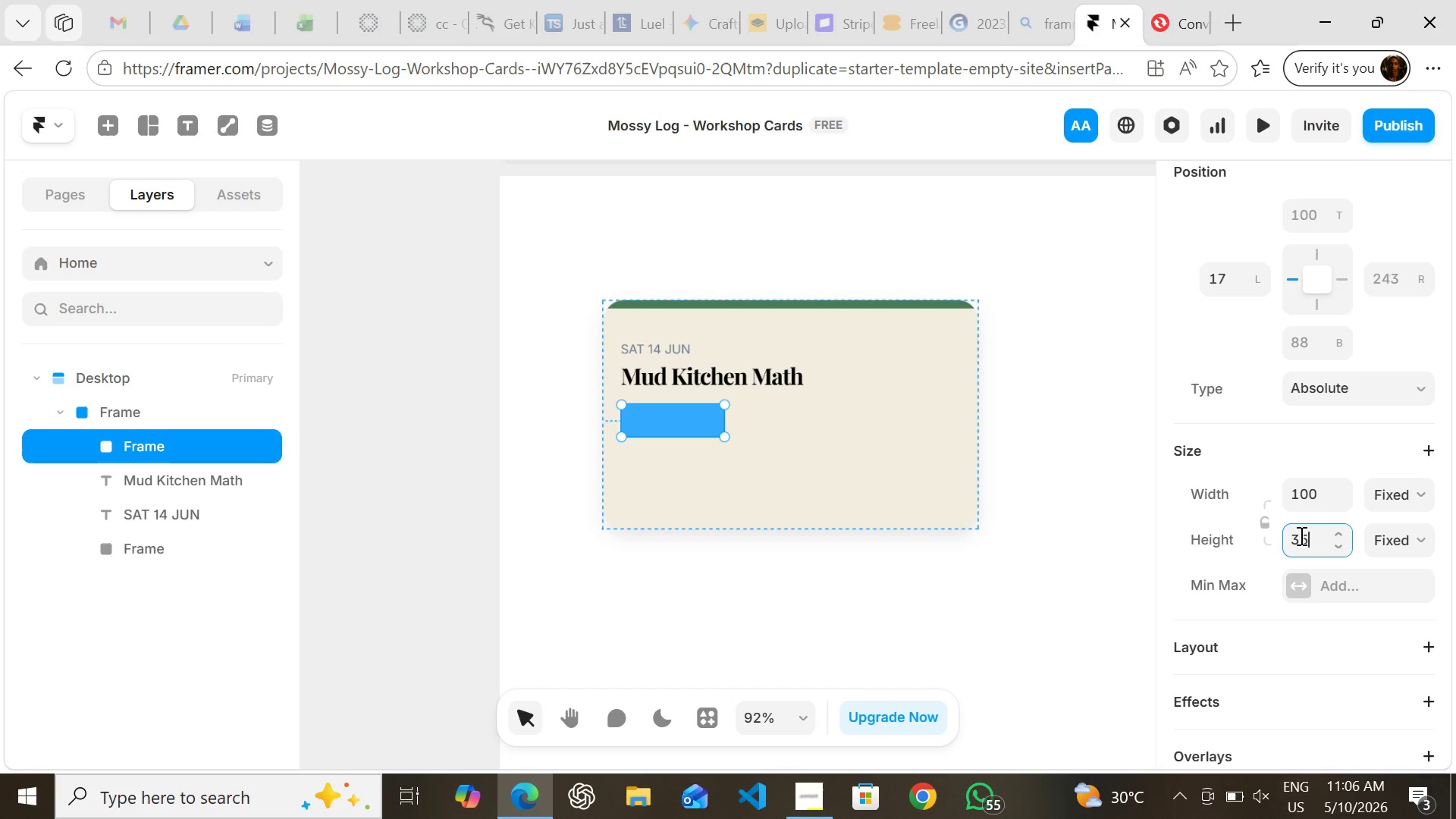 
key(Enter)
 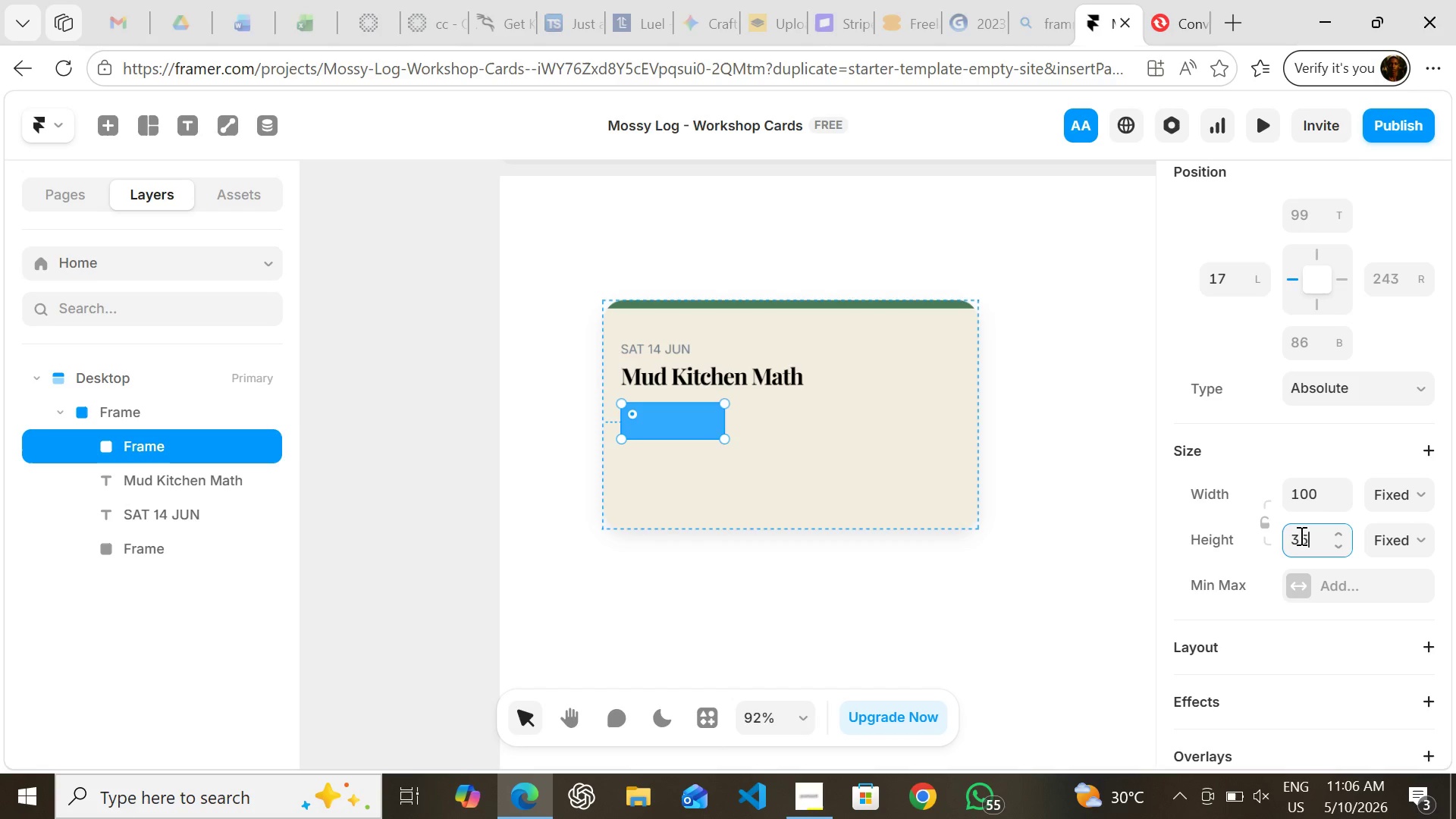 
left_click([1300, 535])
 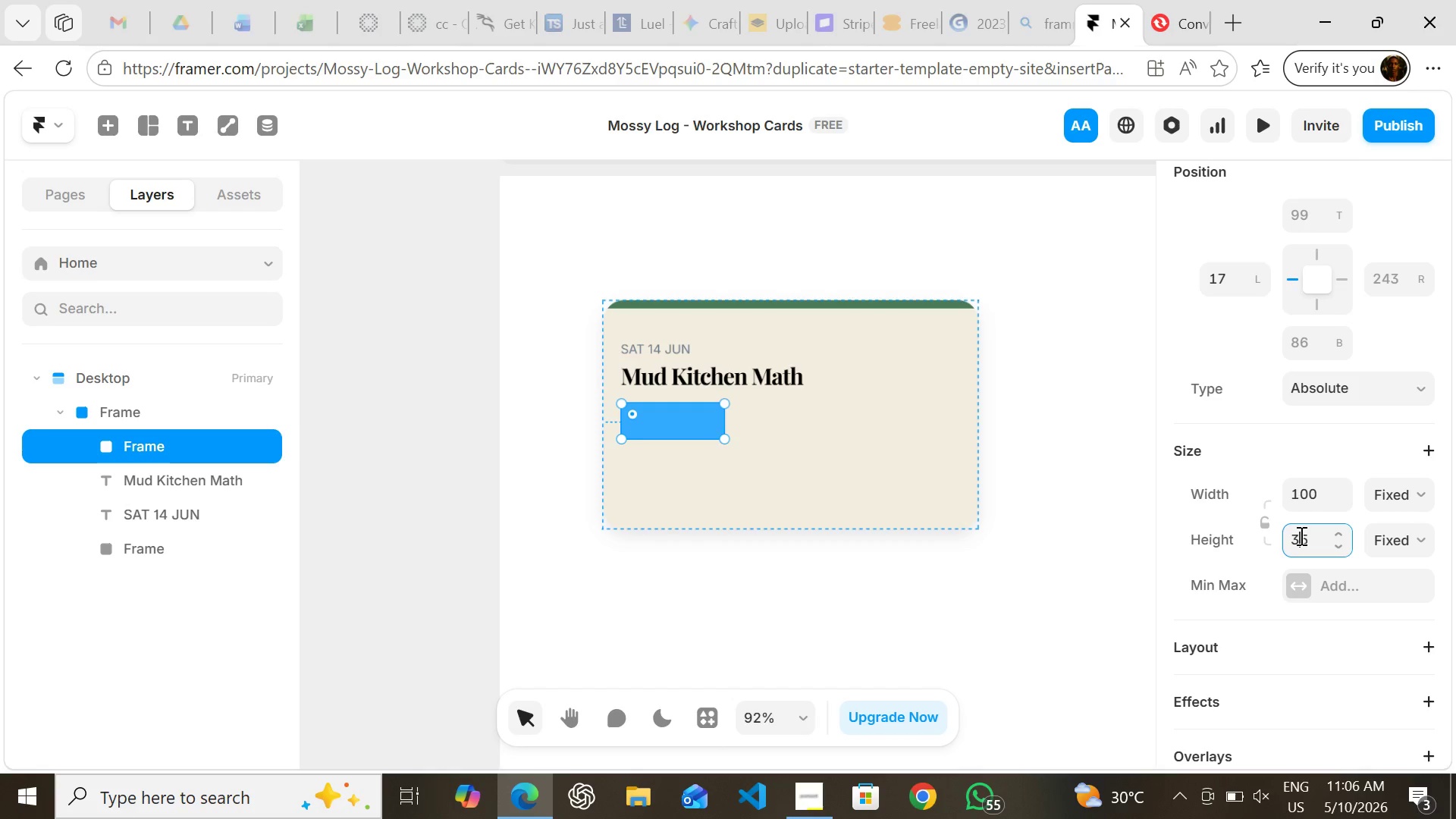 
double_click([1300, 535])
 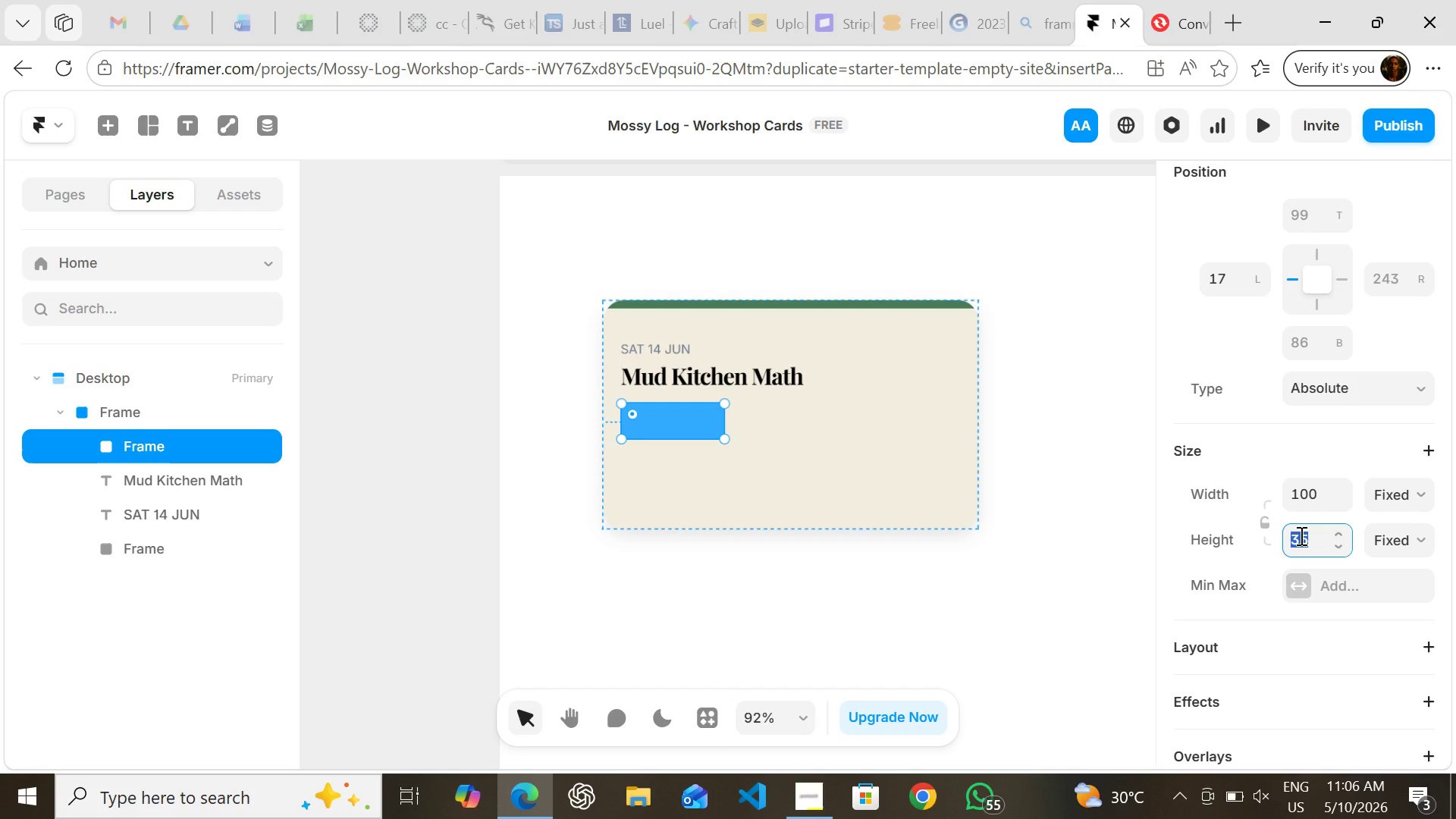 
triple_click([1300, 535])
 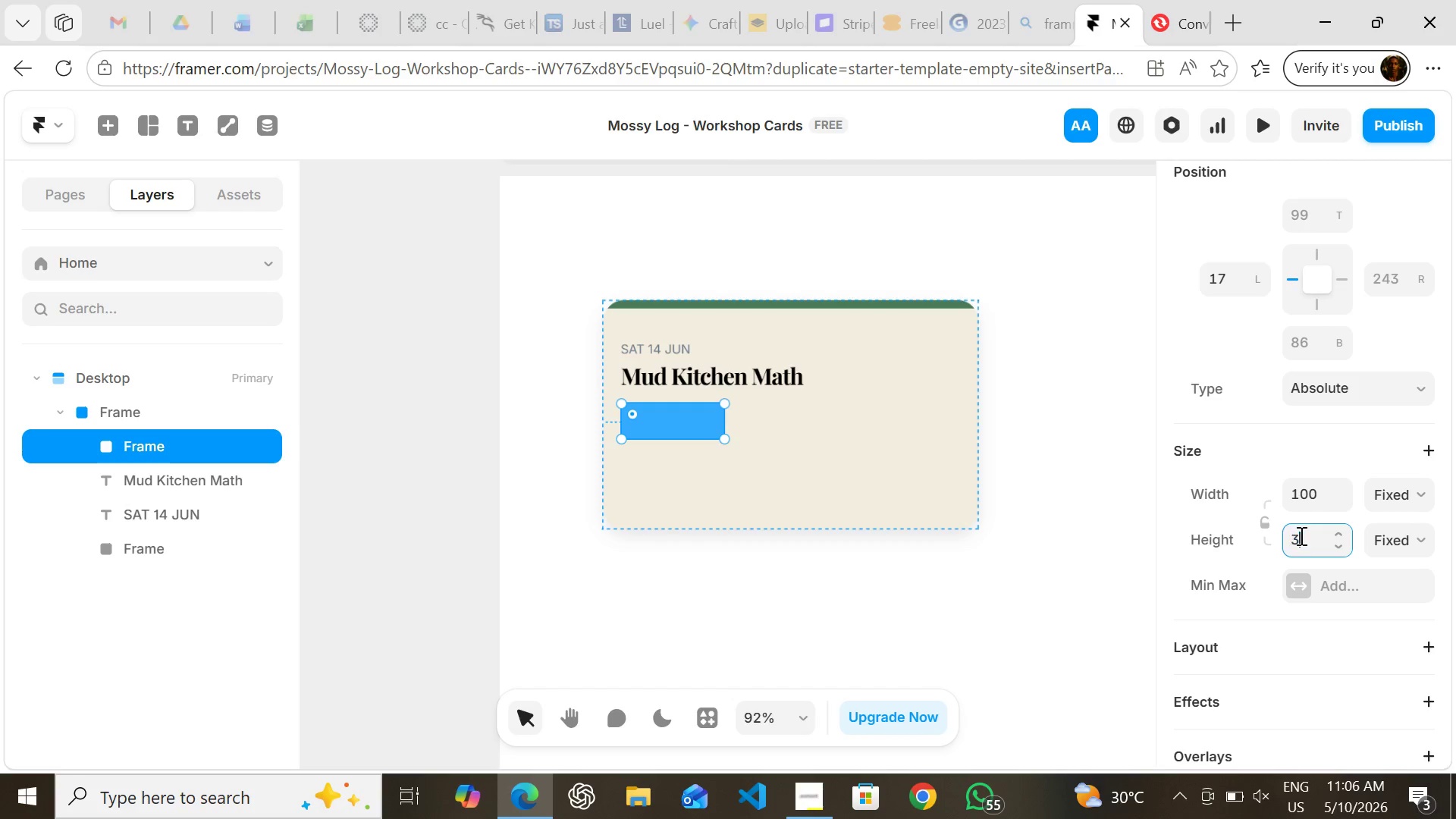 
type(30)
 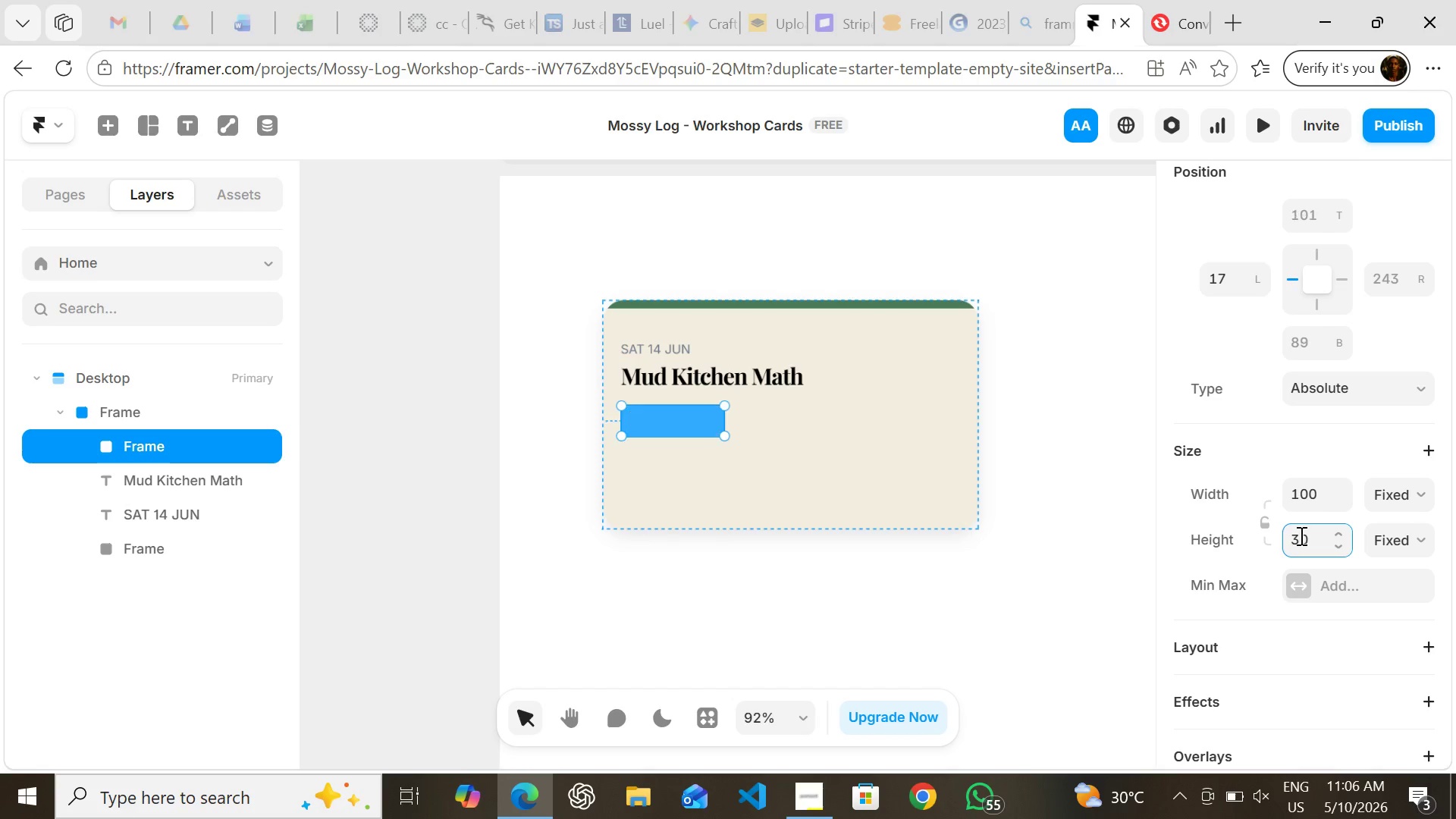 
key(Enter)
 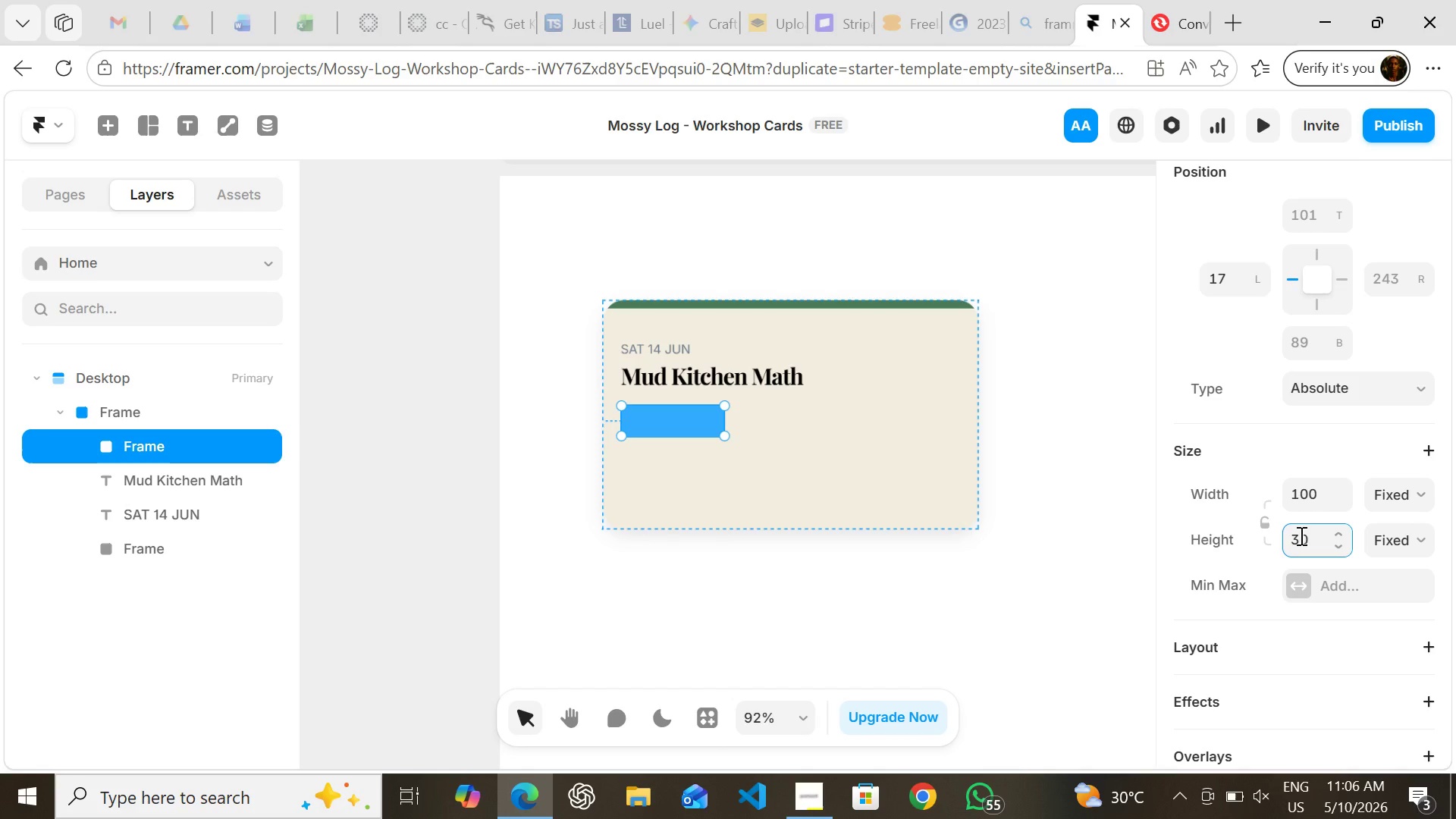 
hold_key(key=2, duration=0.55)
 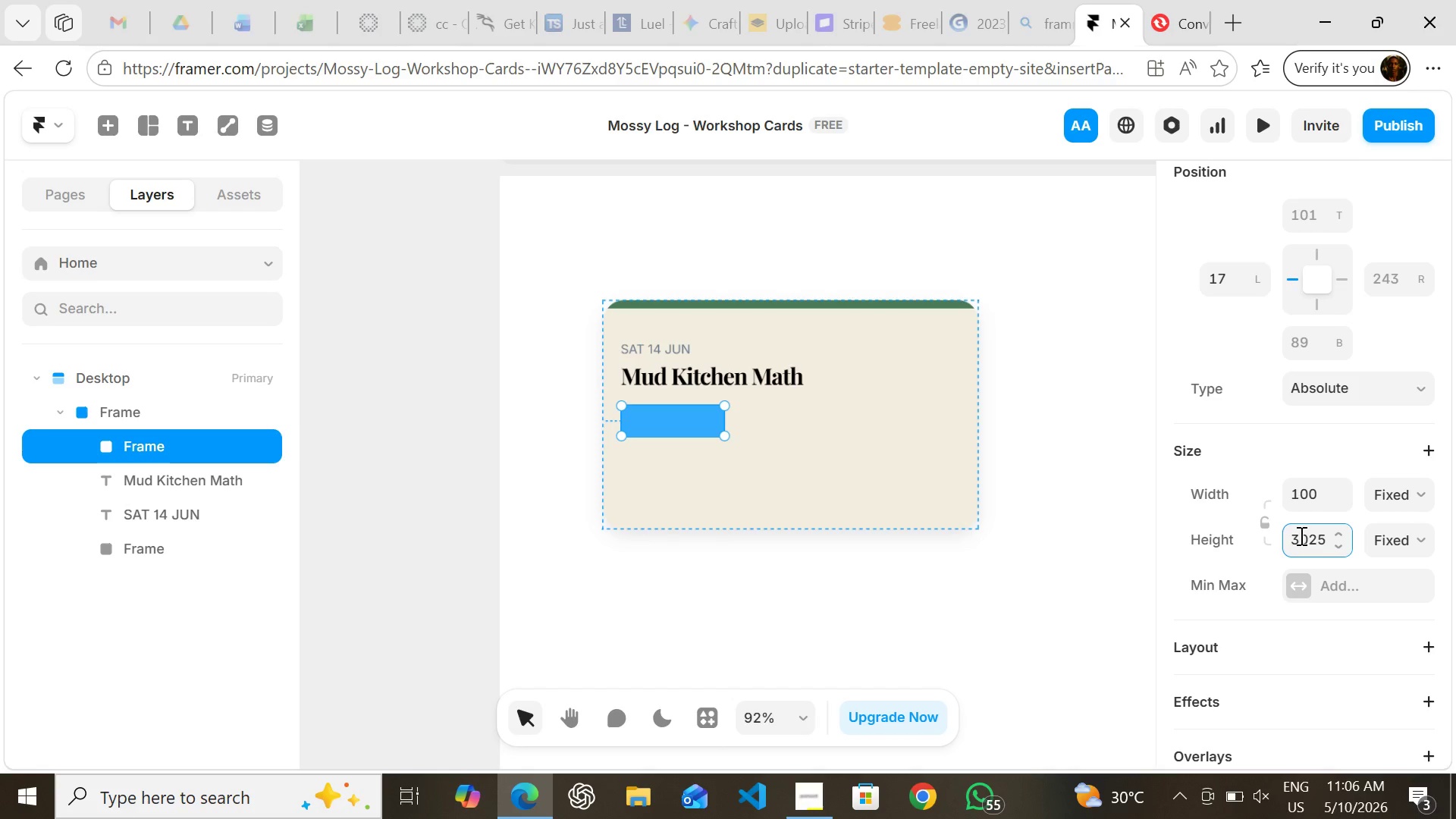 
key(5)
 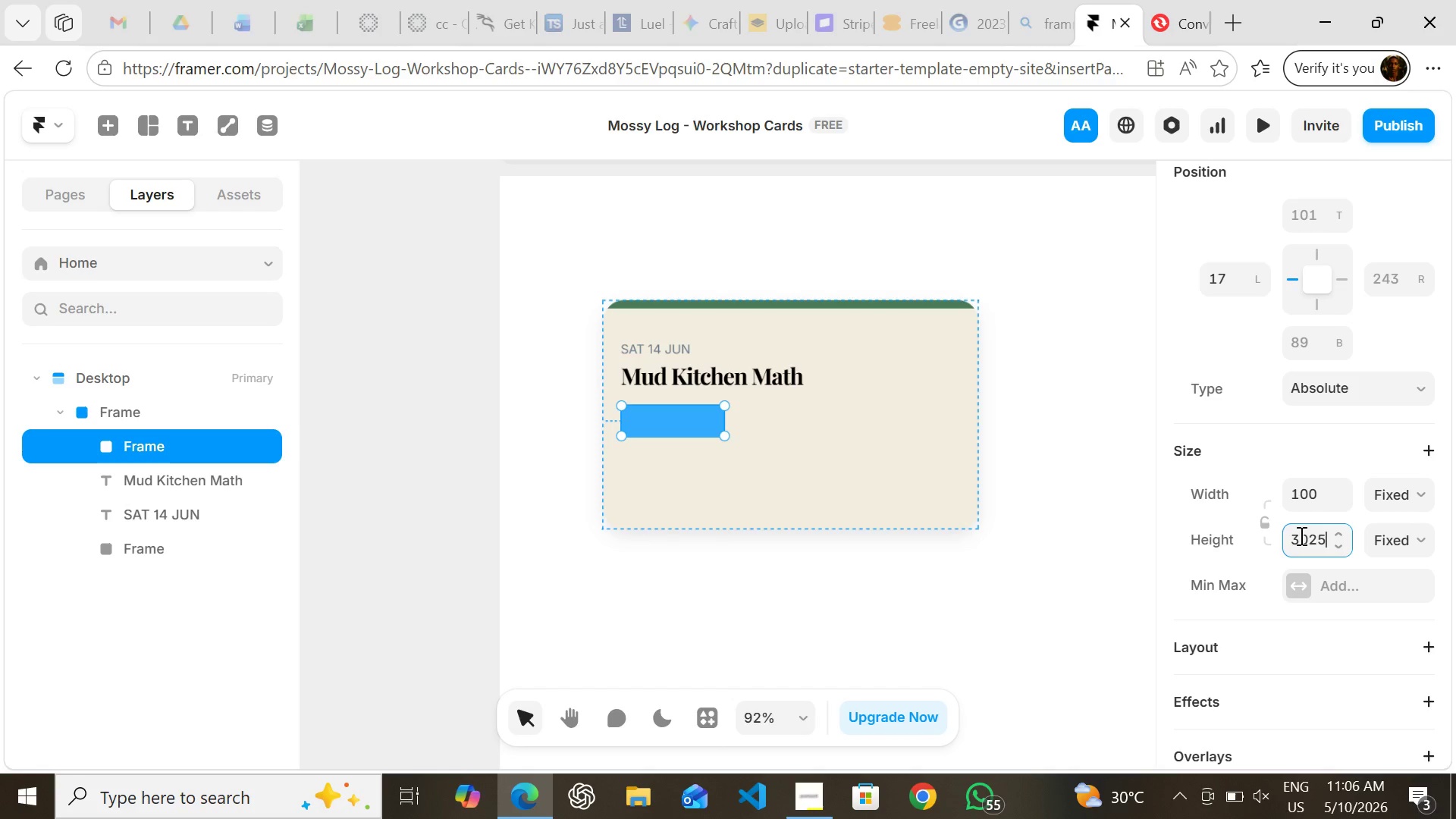 
key(Backspace)
 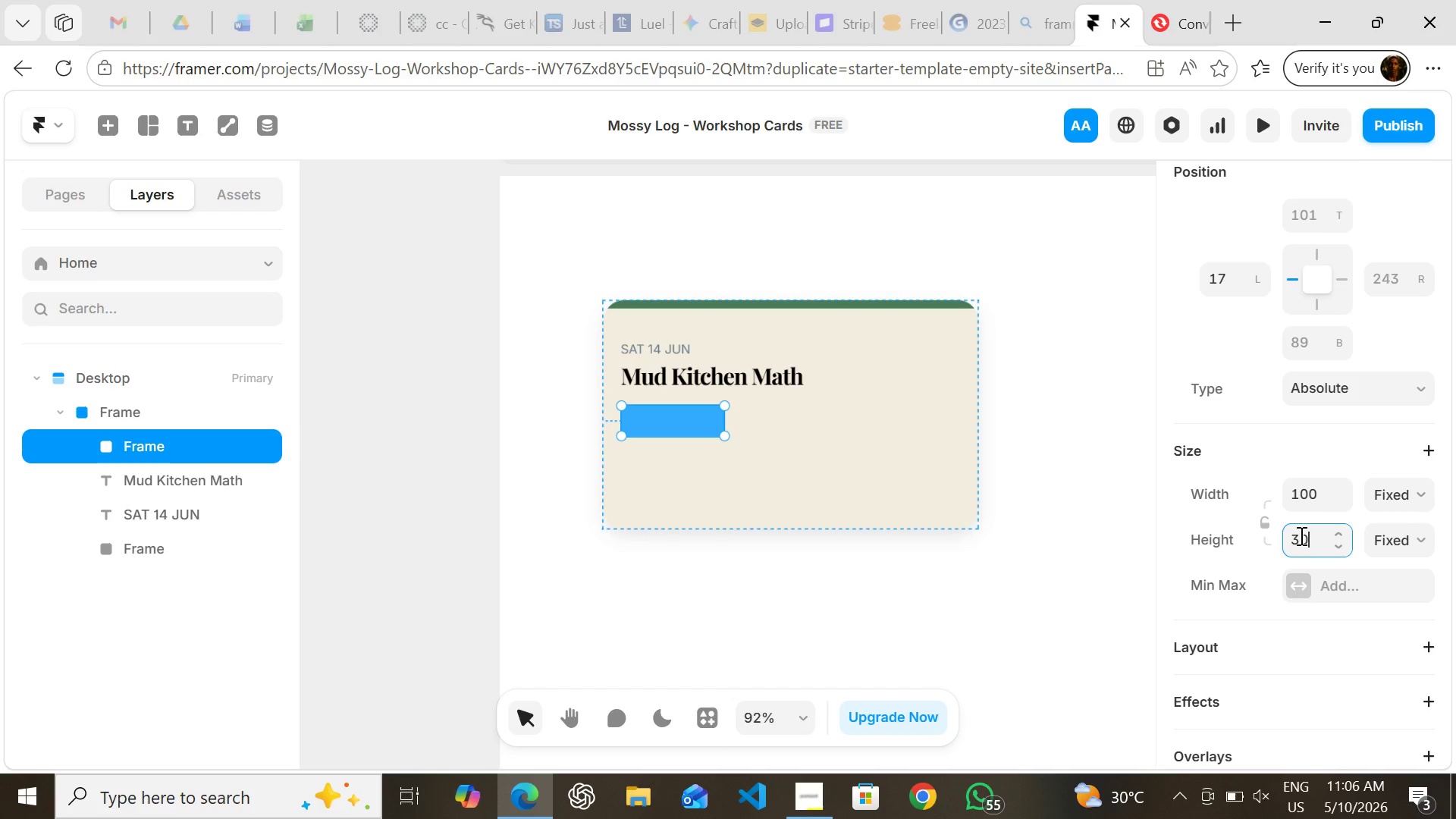 
hold_key(key=Backspace, duration=0.33)
 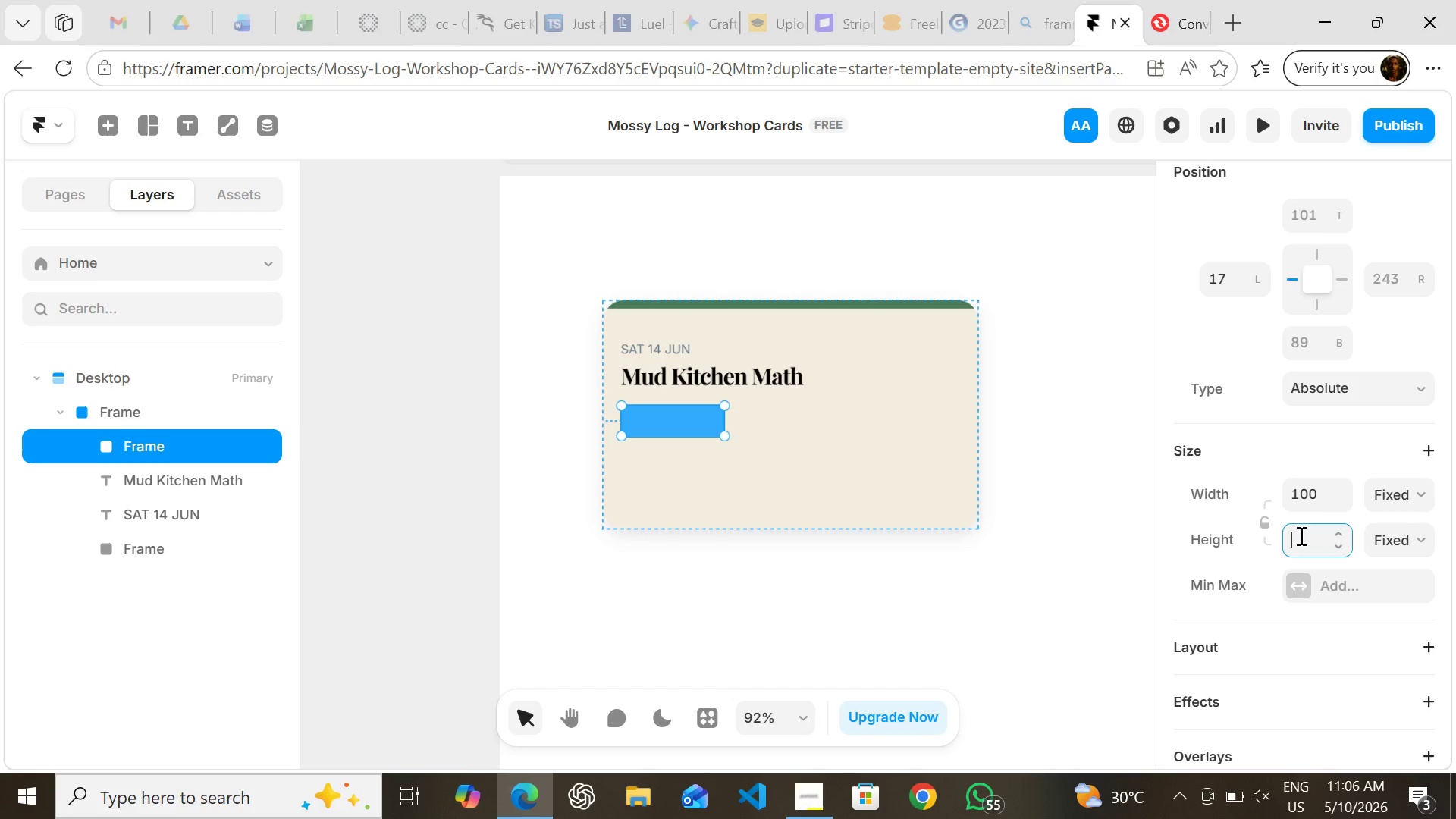 
key(Backspace)
 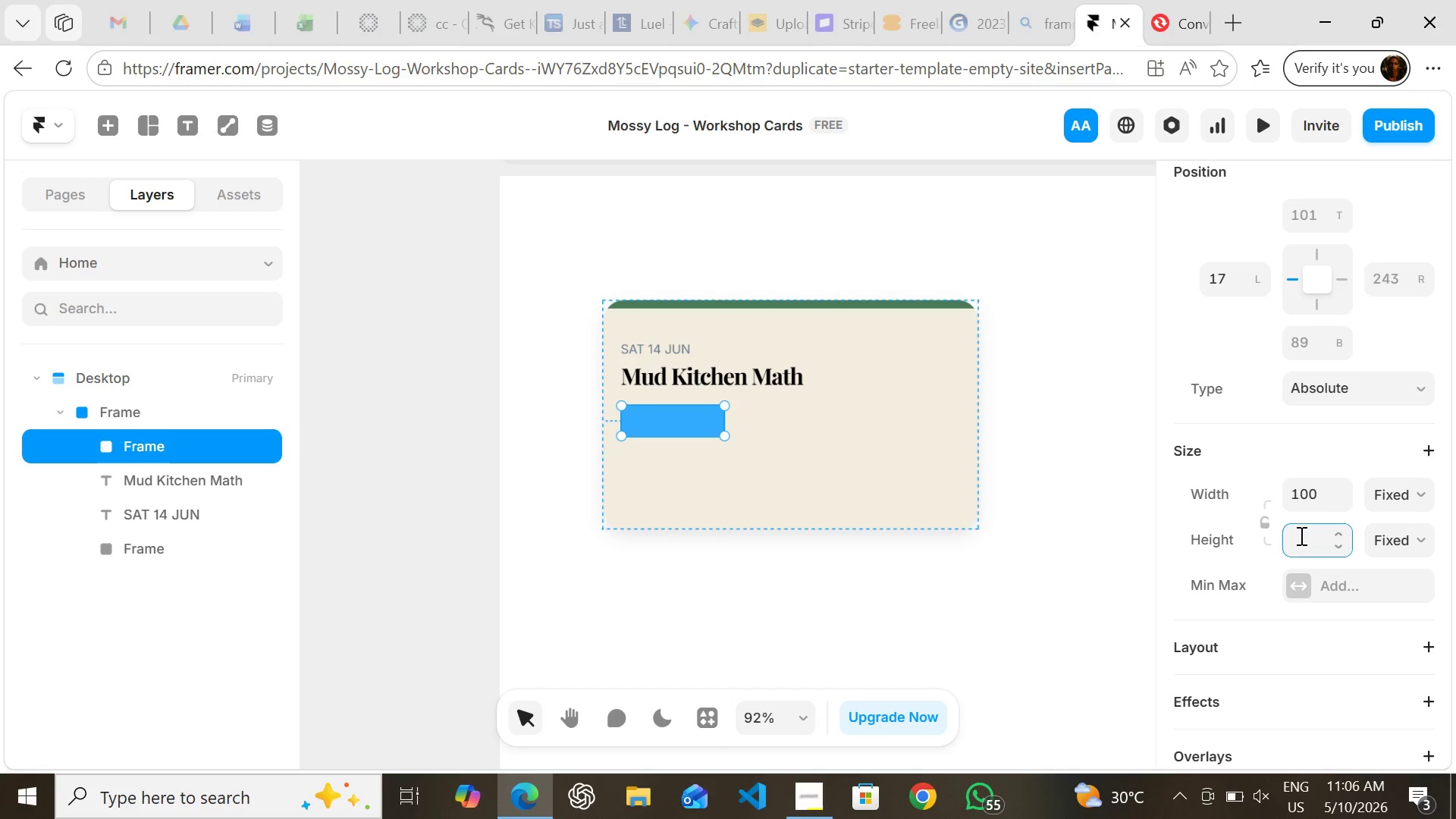 
key(Backspace)
 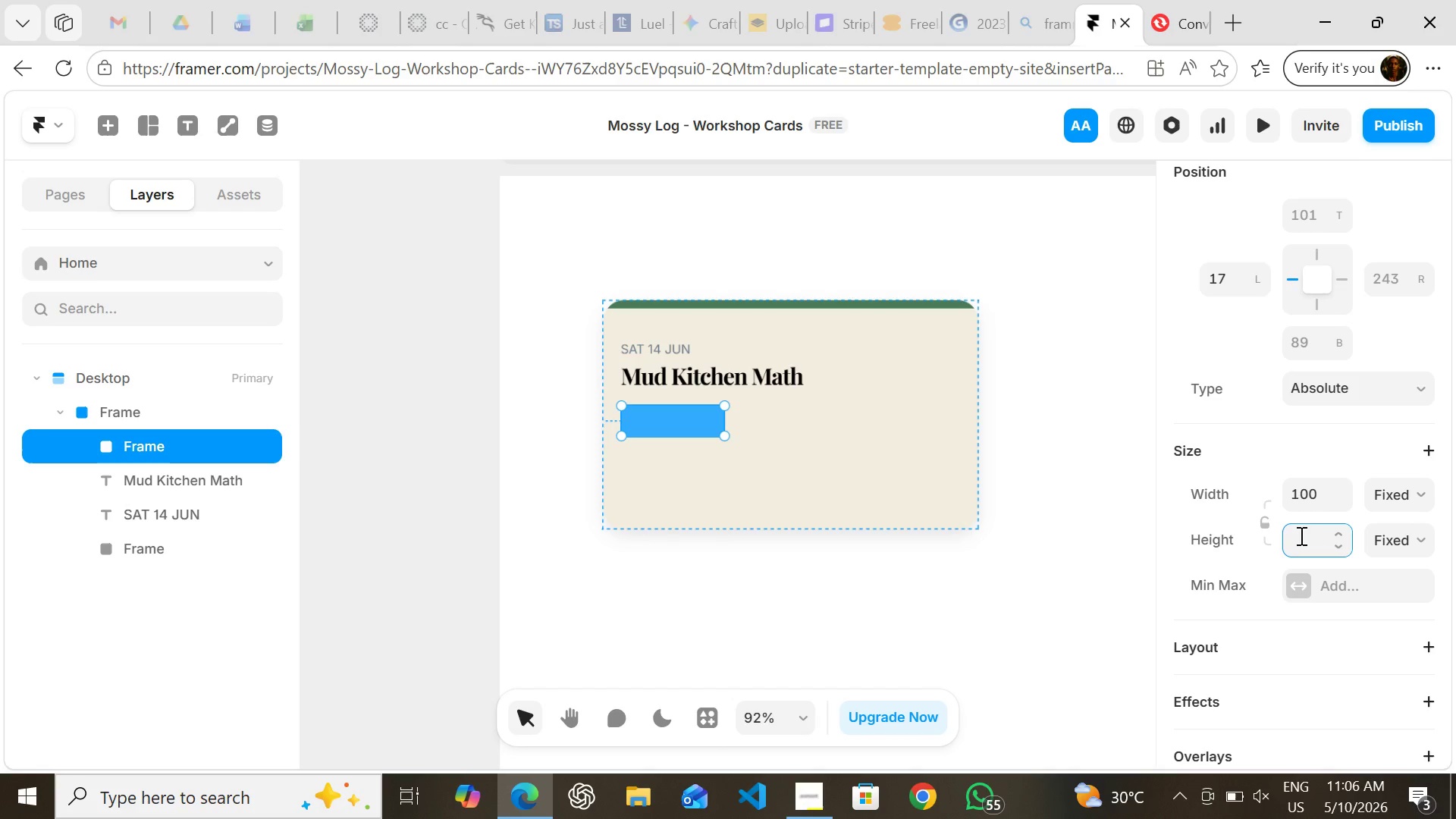 
key(Backspace)
 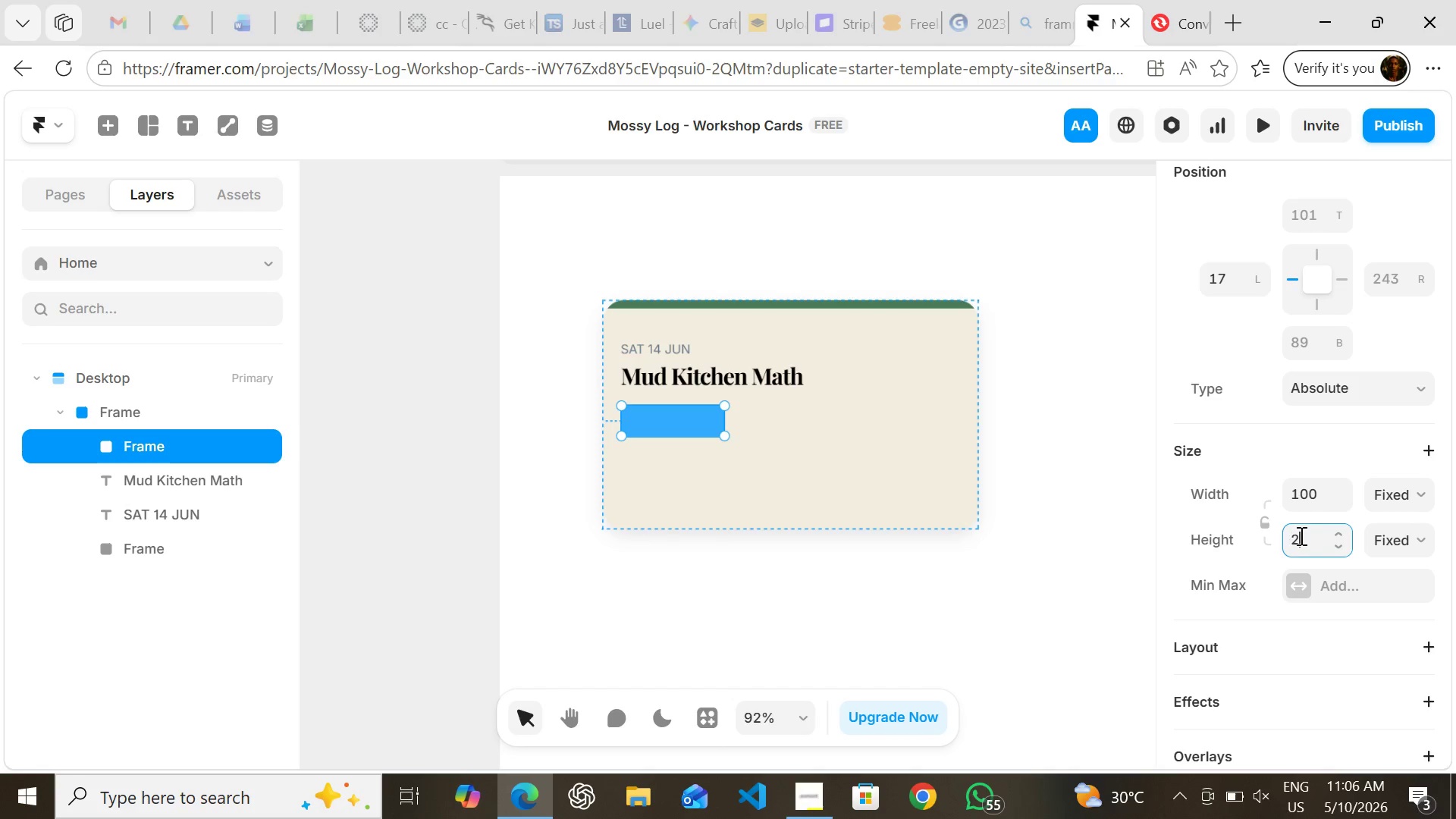 
hold_key(key=2, duration=0.34)
 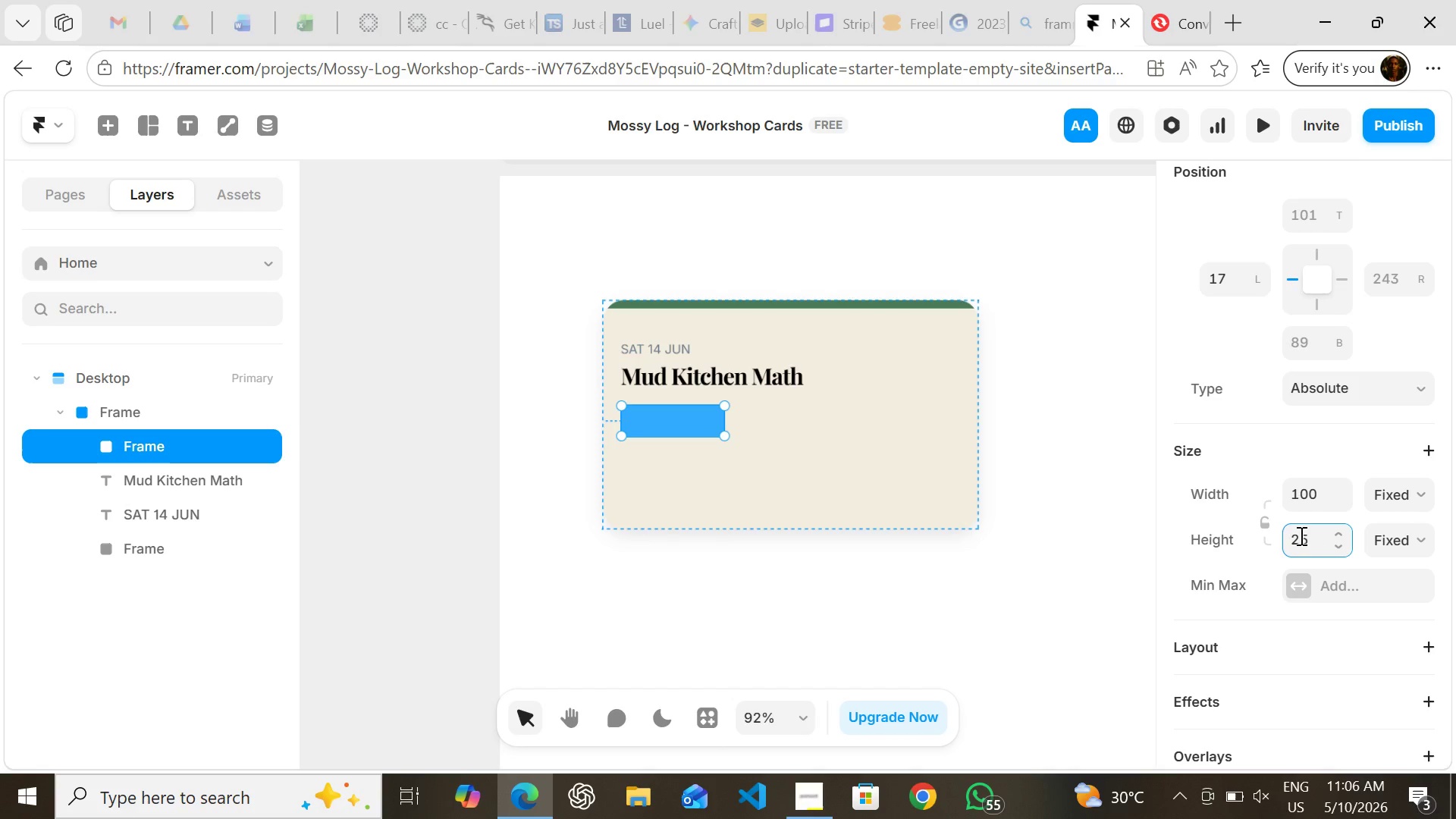 
key(5)
 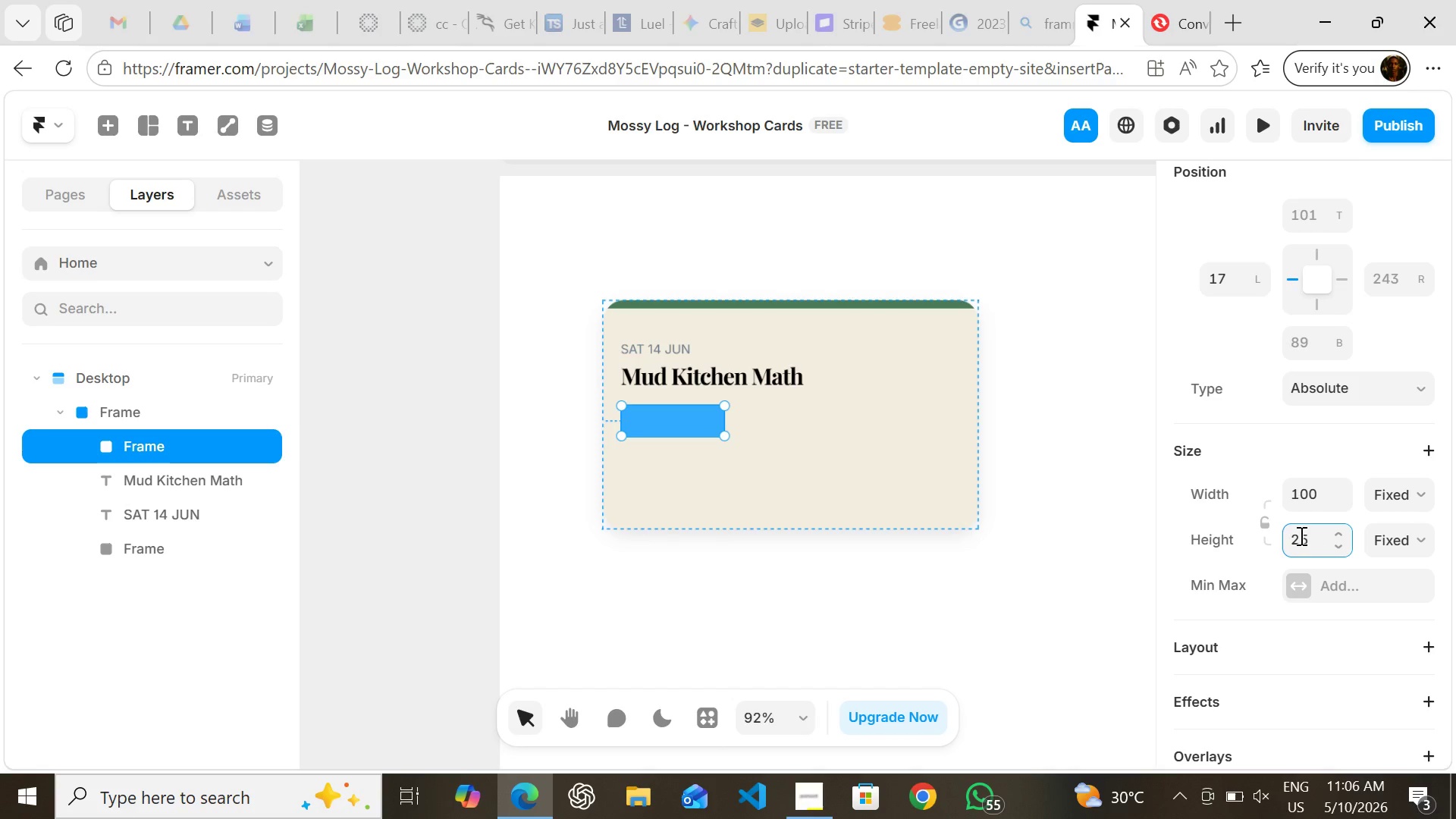 
key(Enter)
 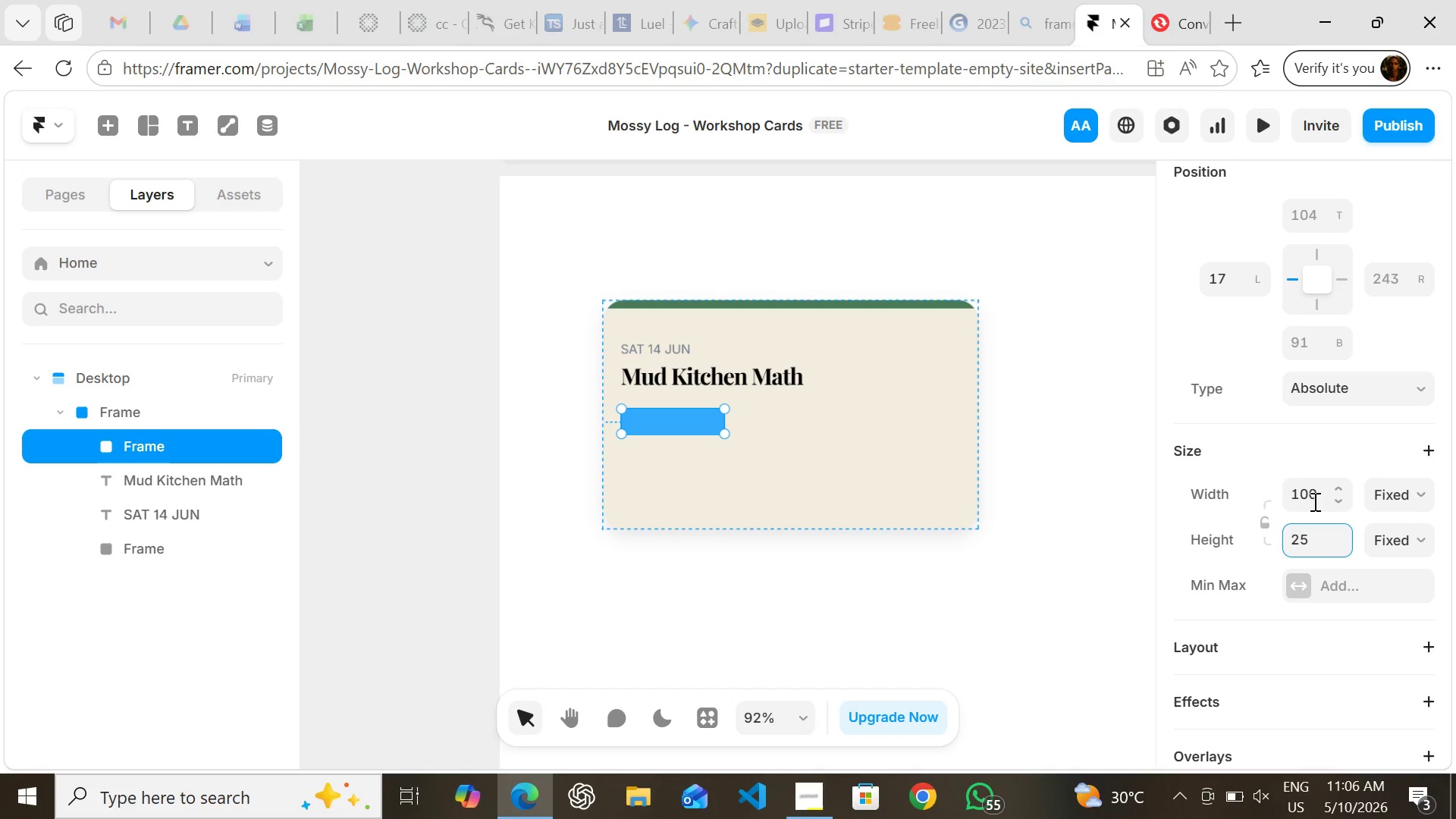 
left_click([1314, 501])
 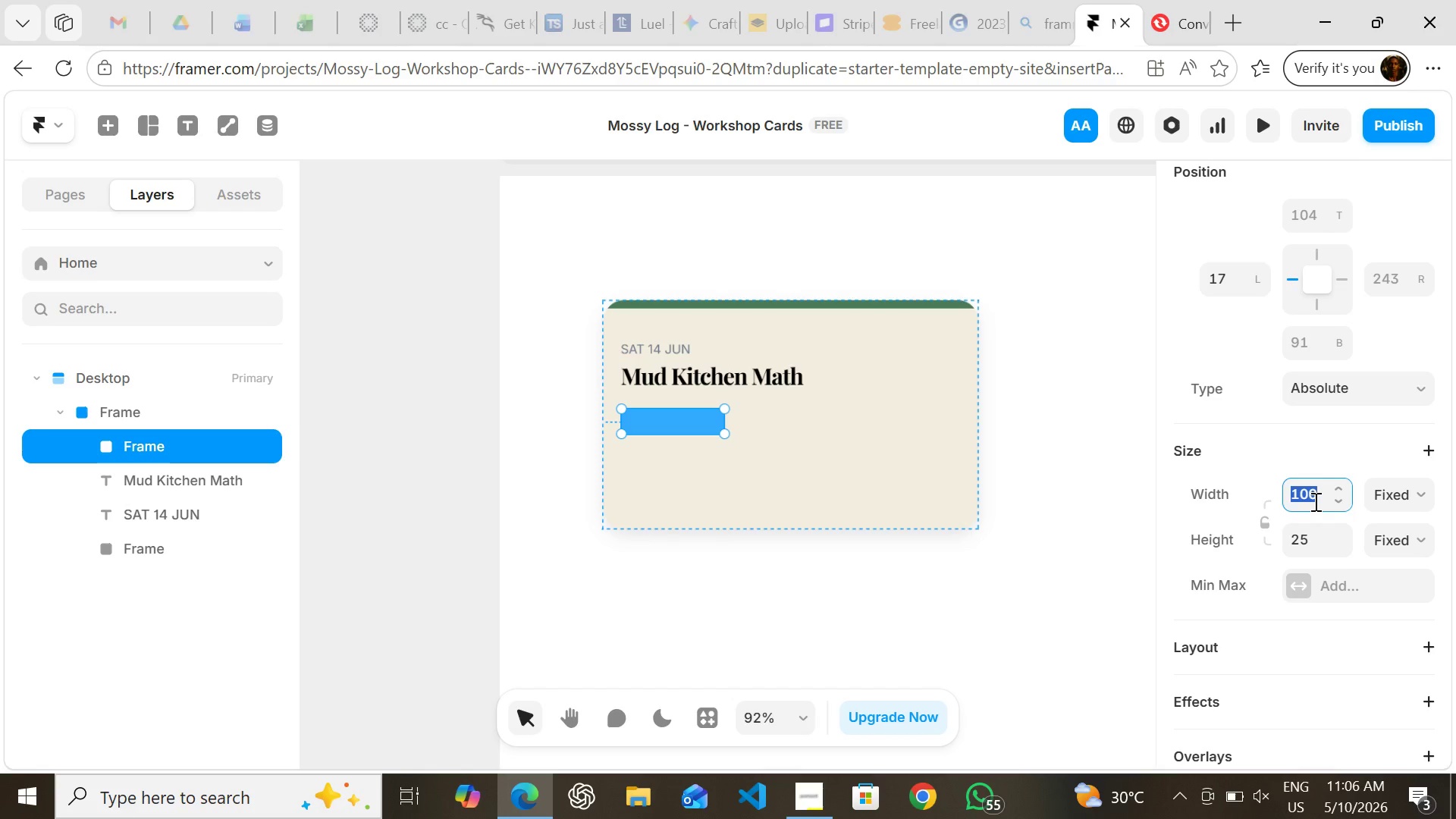 
type(75)
 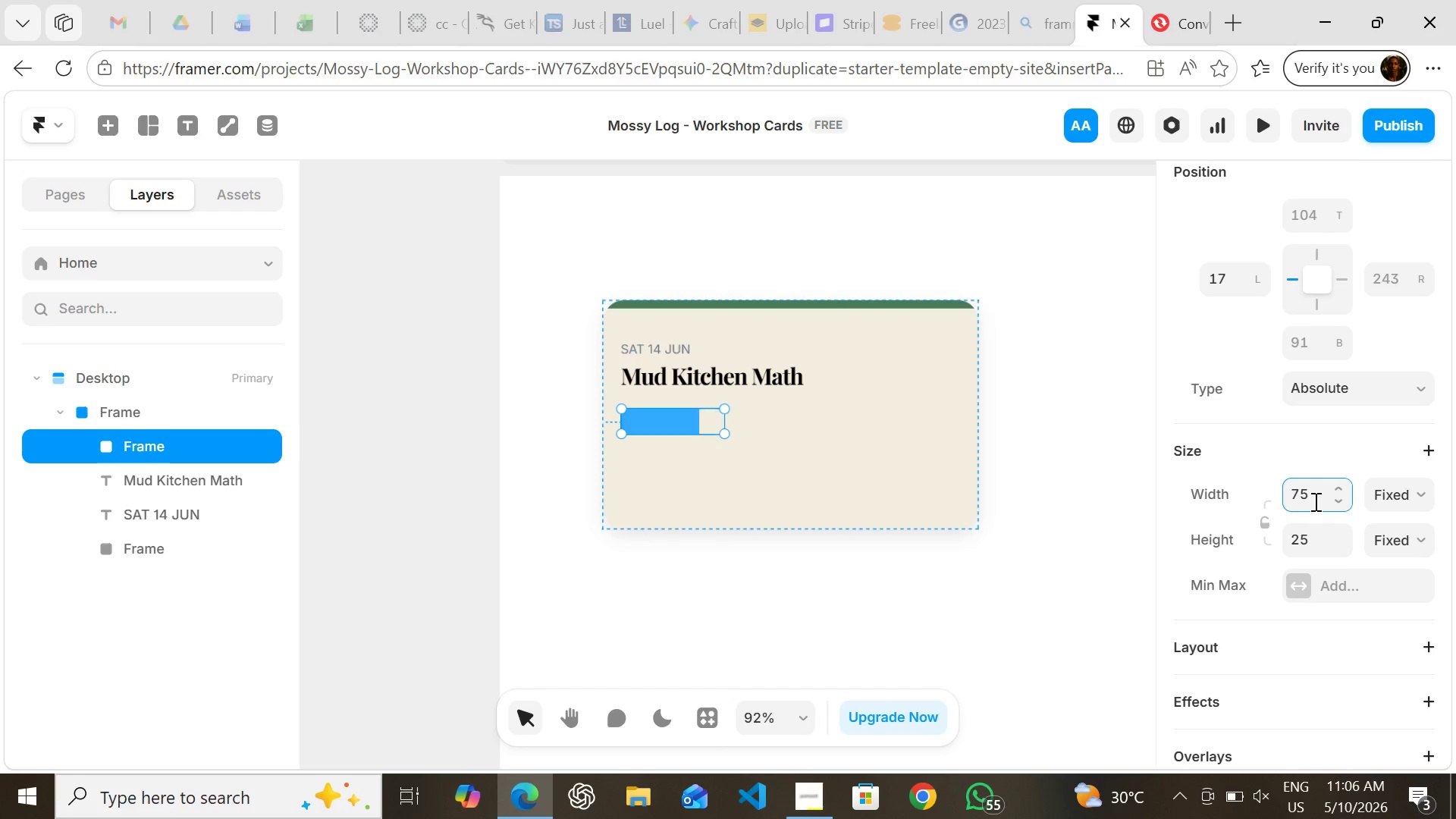 
key(Enter)
 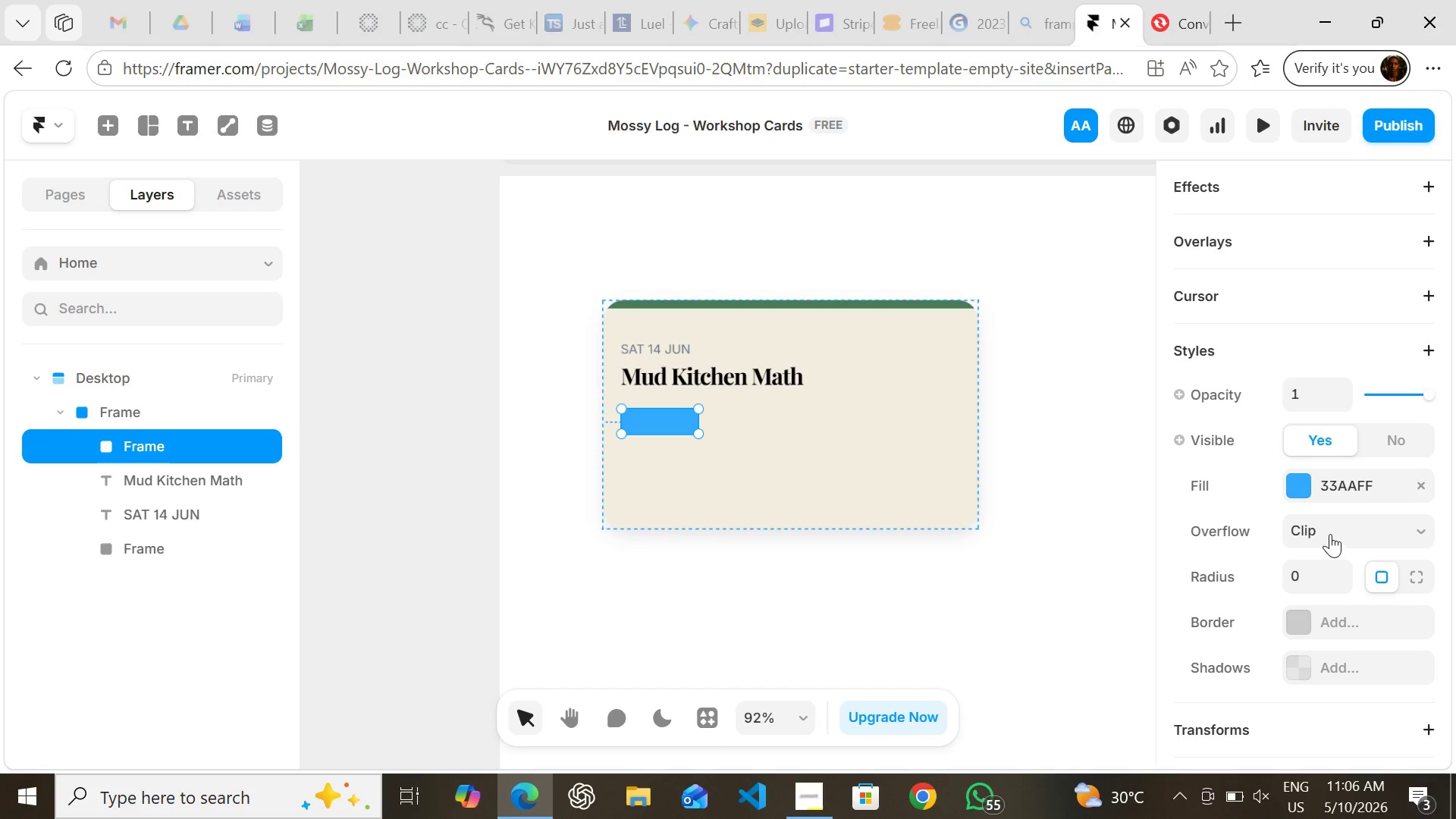 
wait(7.75)
 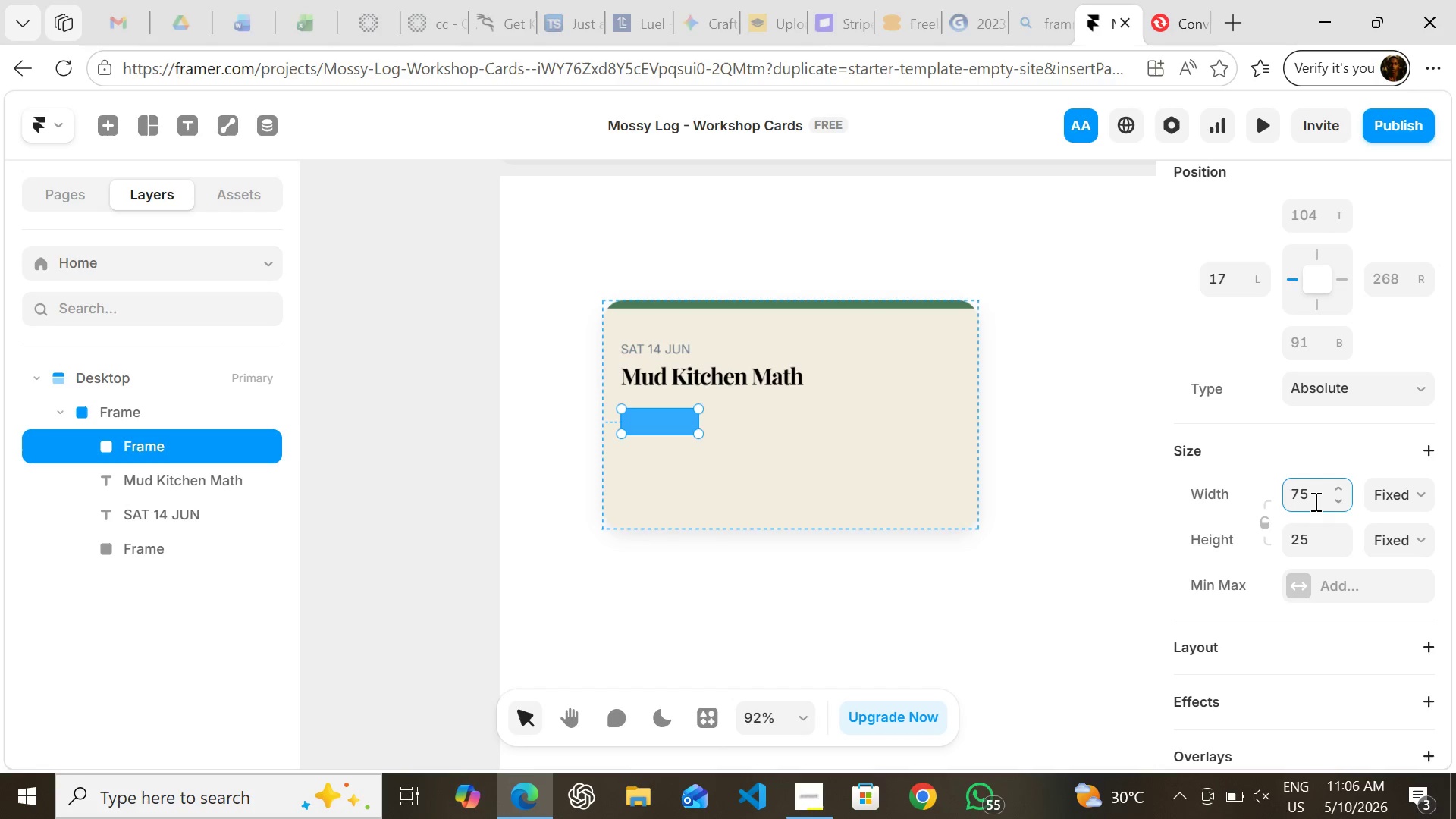 
left_click([1301, 483])
 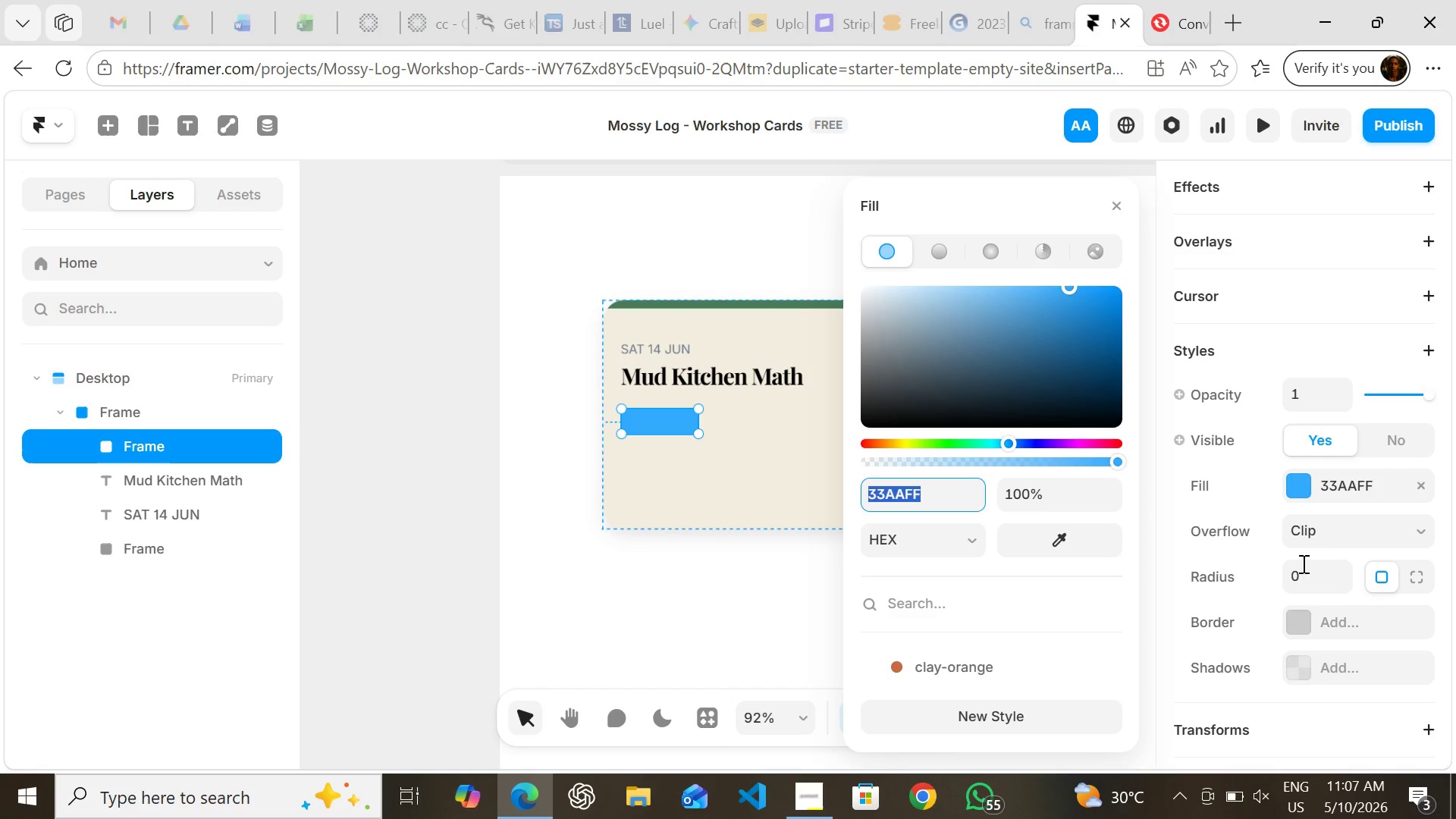 
left_click([1298, 578])
 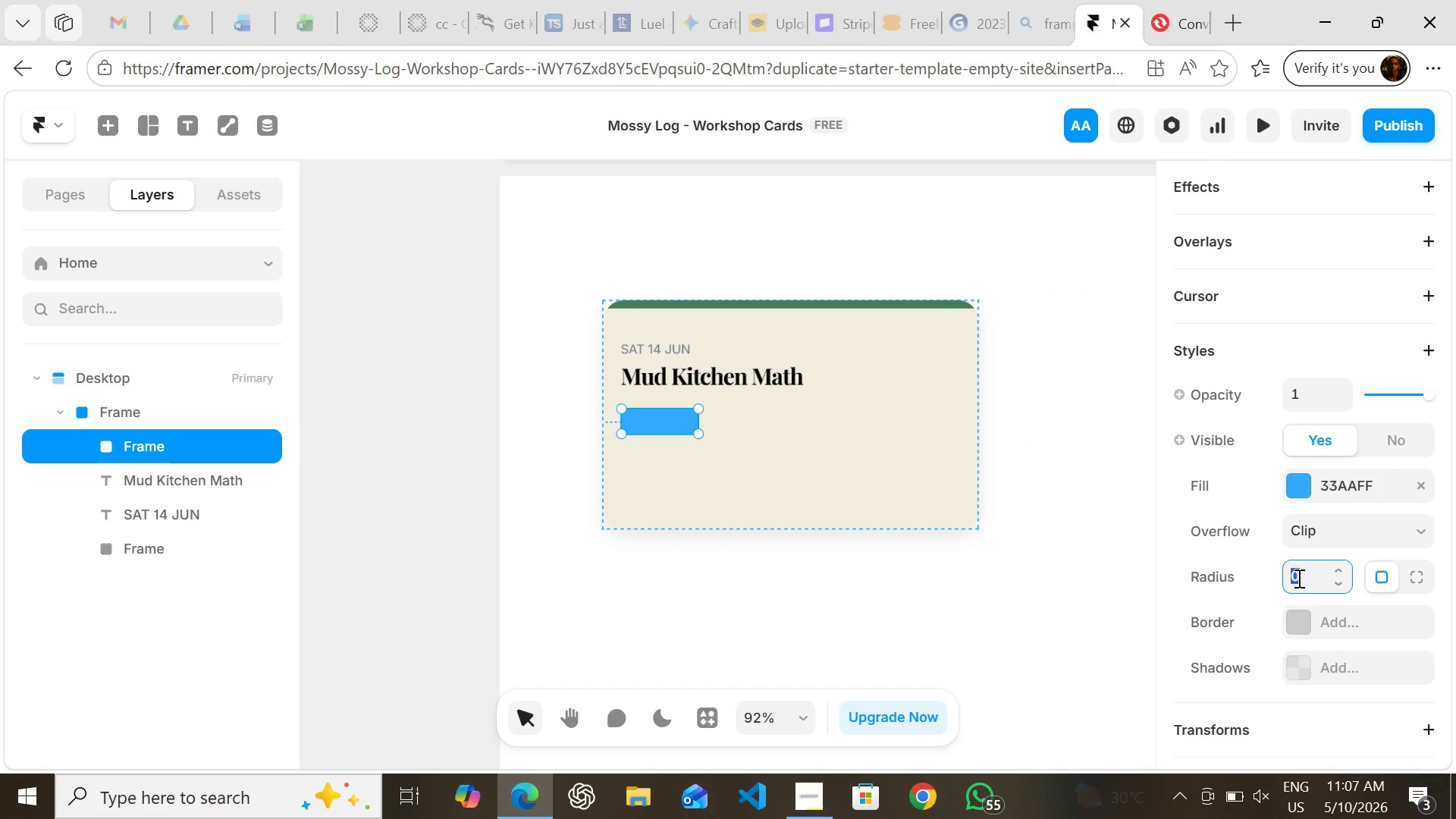 
type(999)
 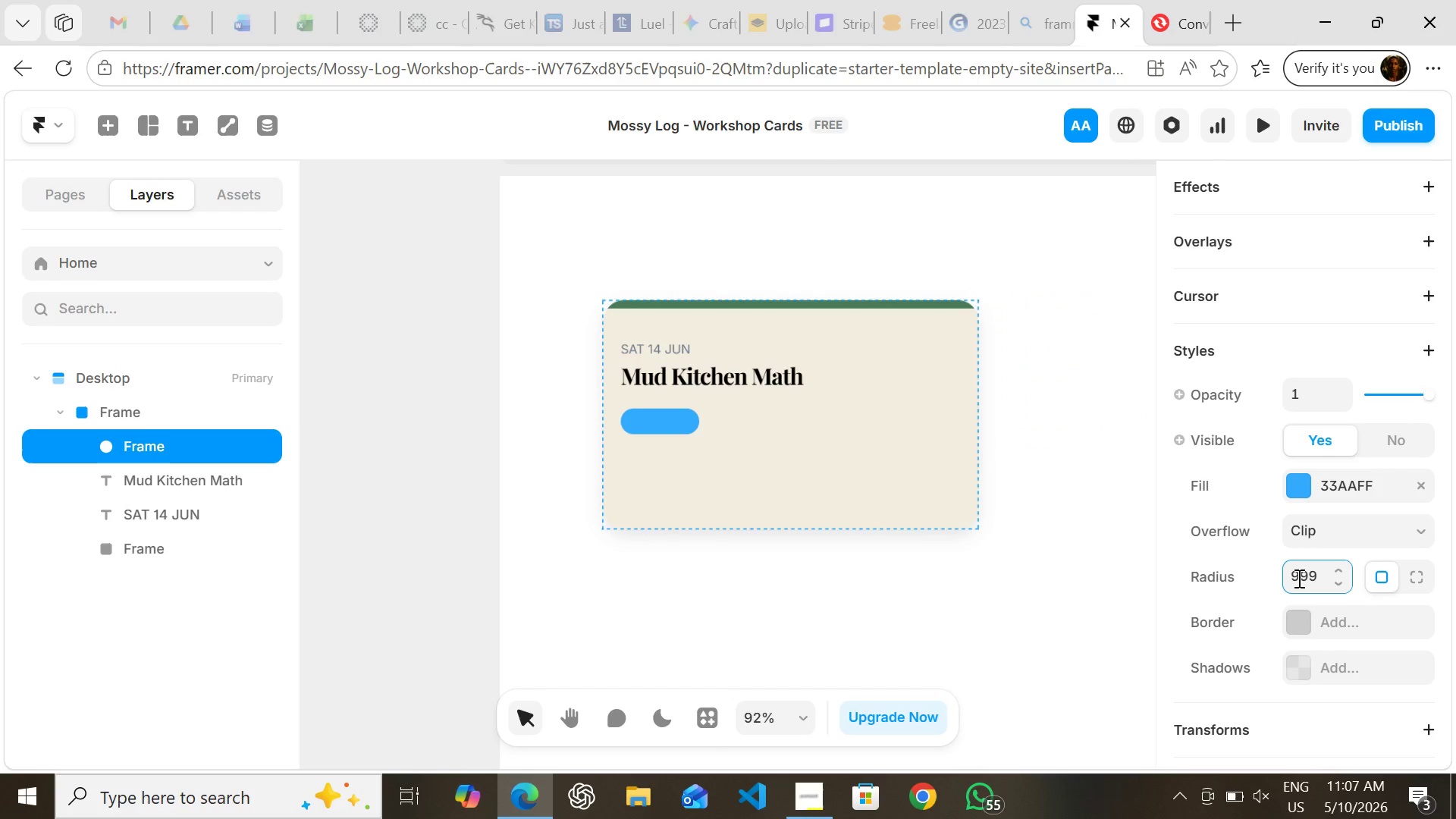 
key(Enter)
 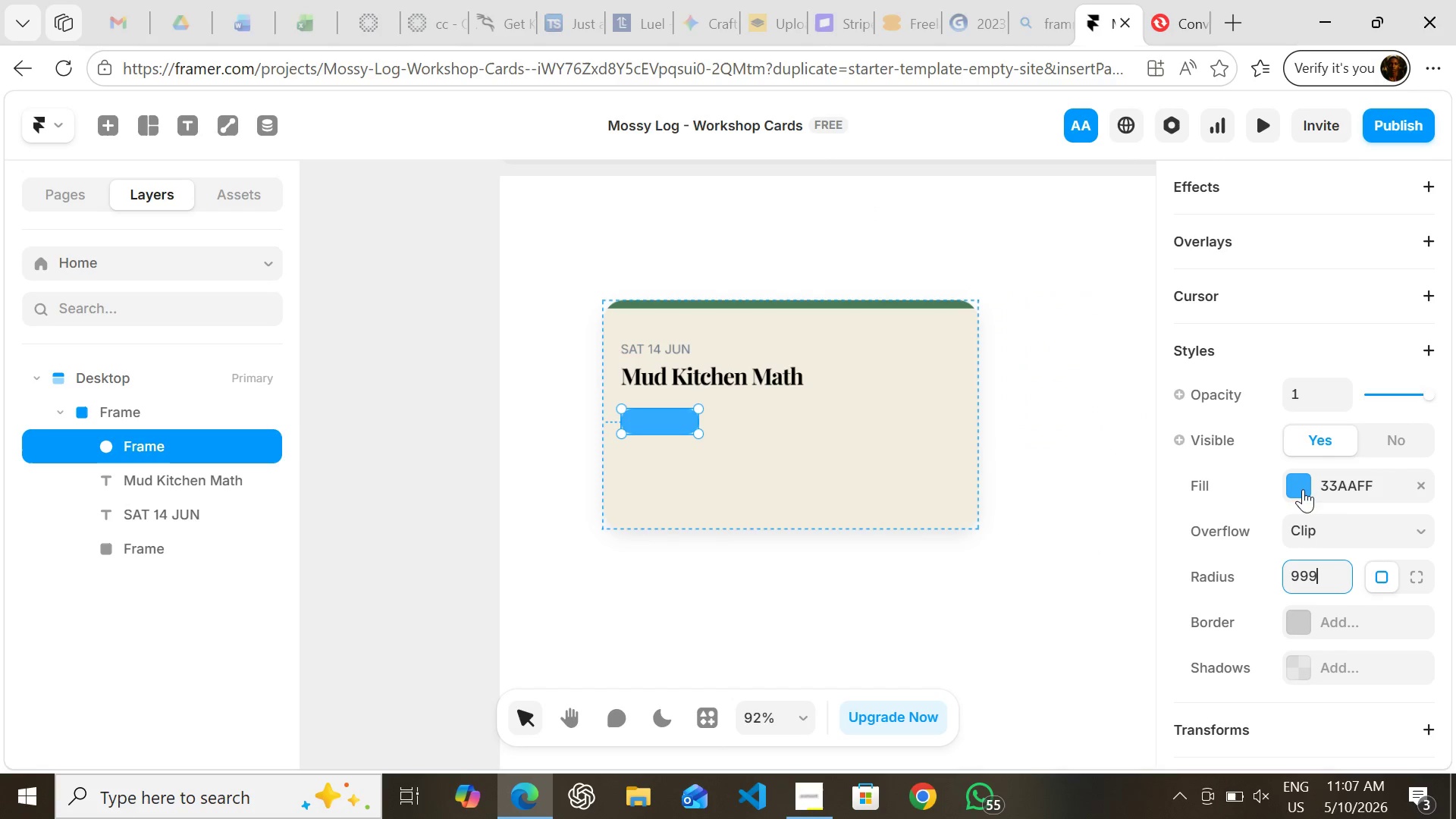 
left_click([1299, 484])
 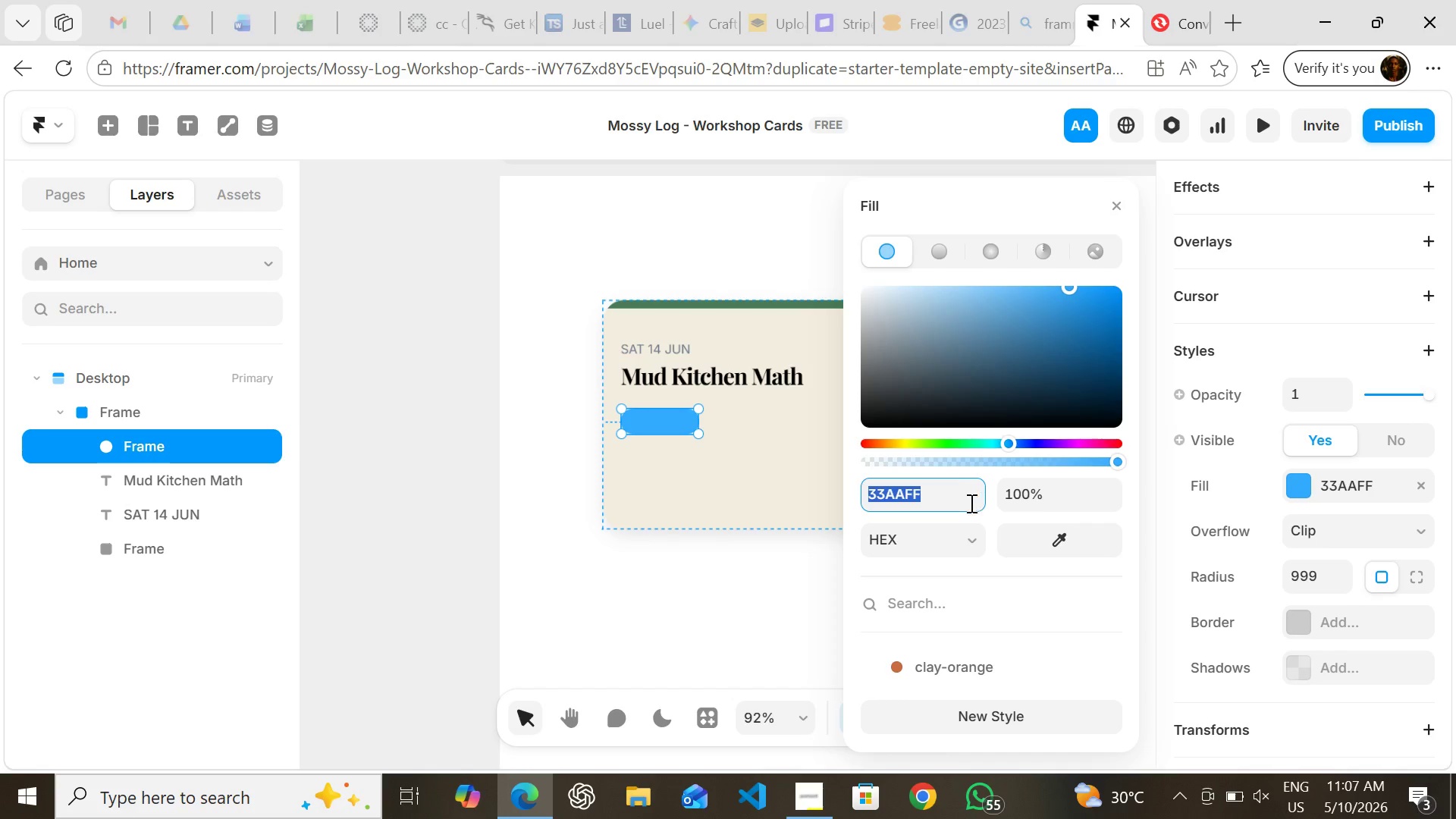 
mouse_move([1005, 617])
 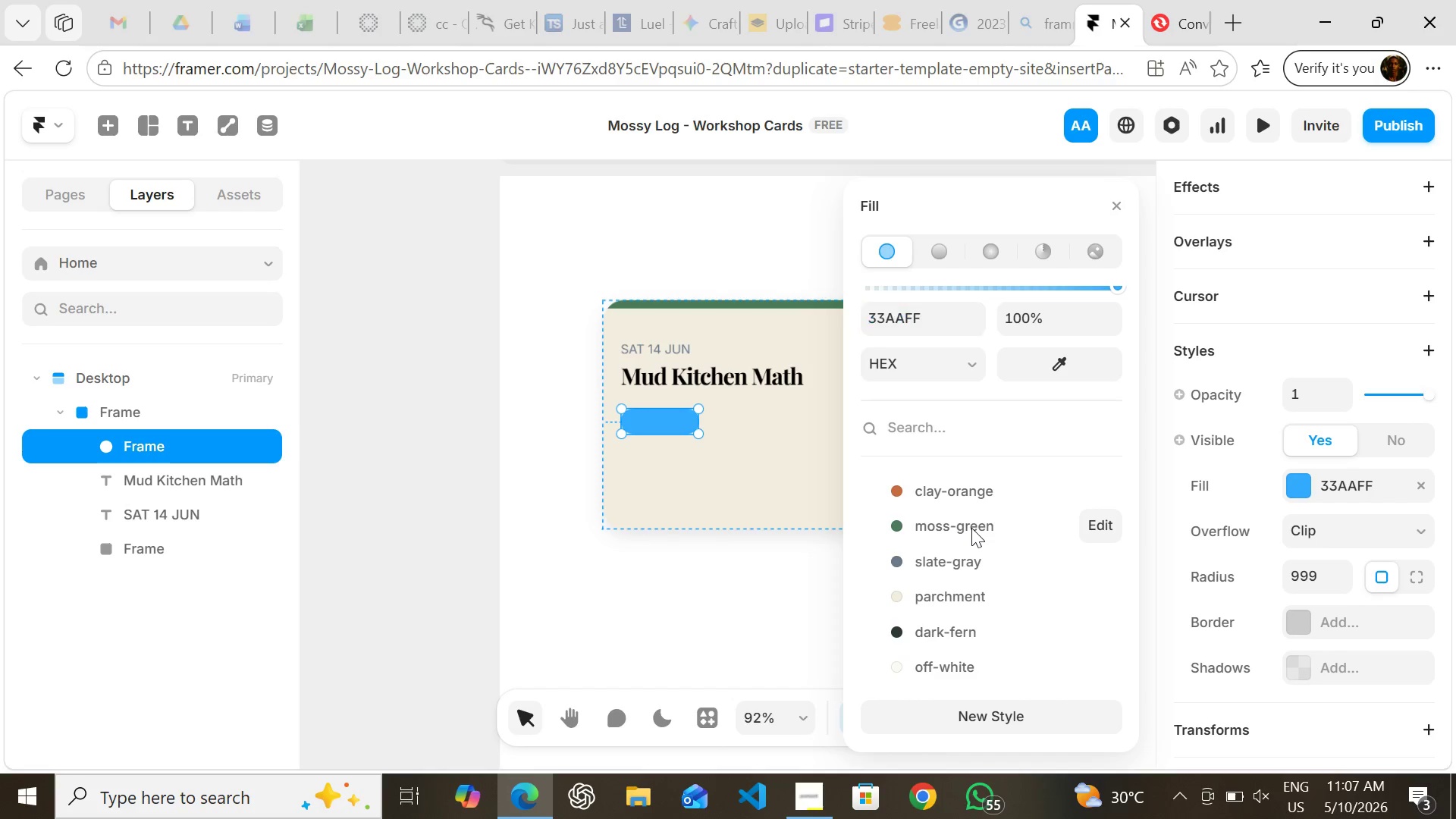 
left_click([971, 528])
 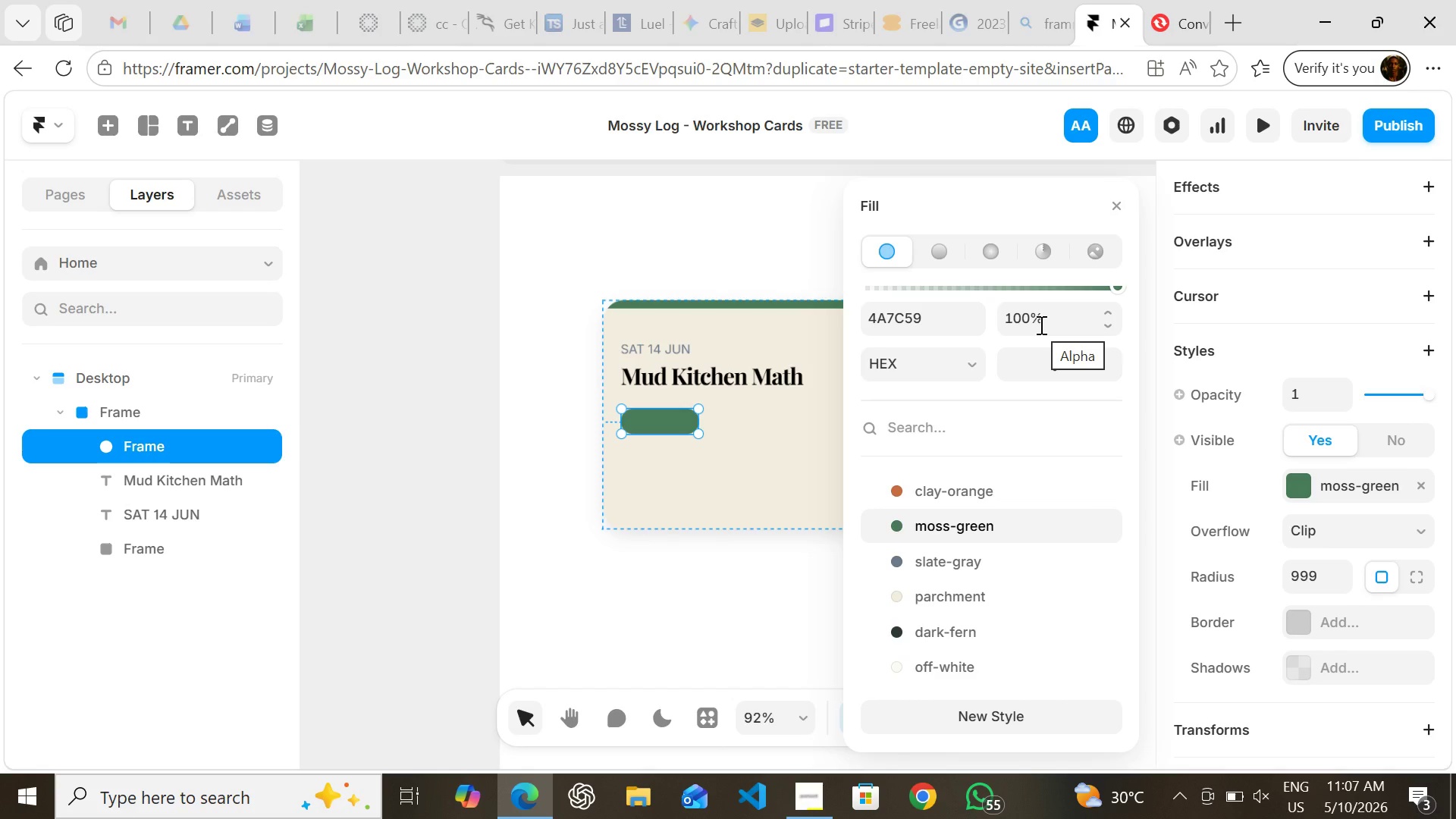 
wait(6.59)
 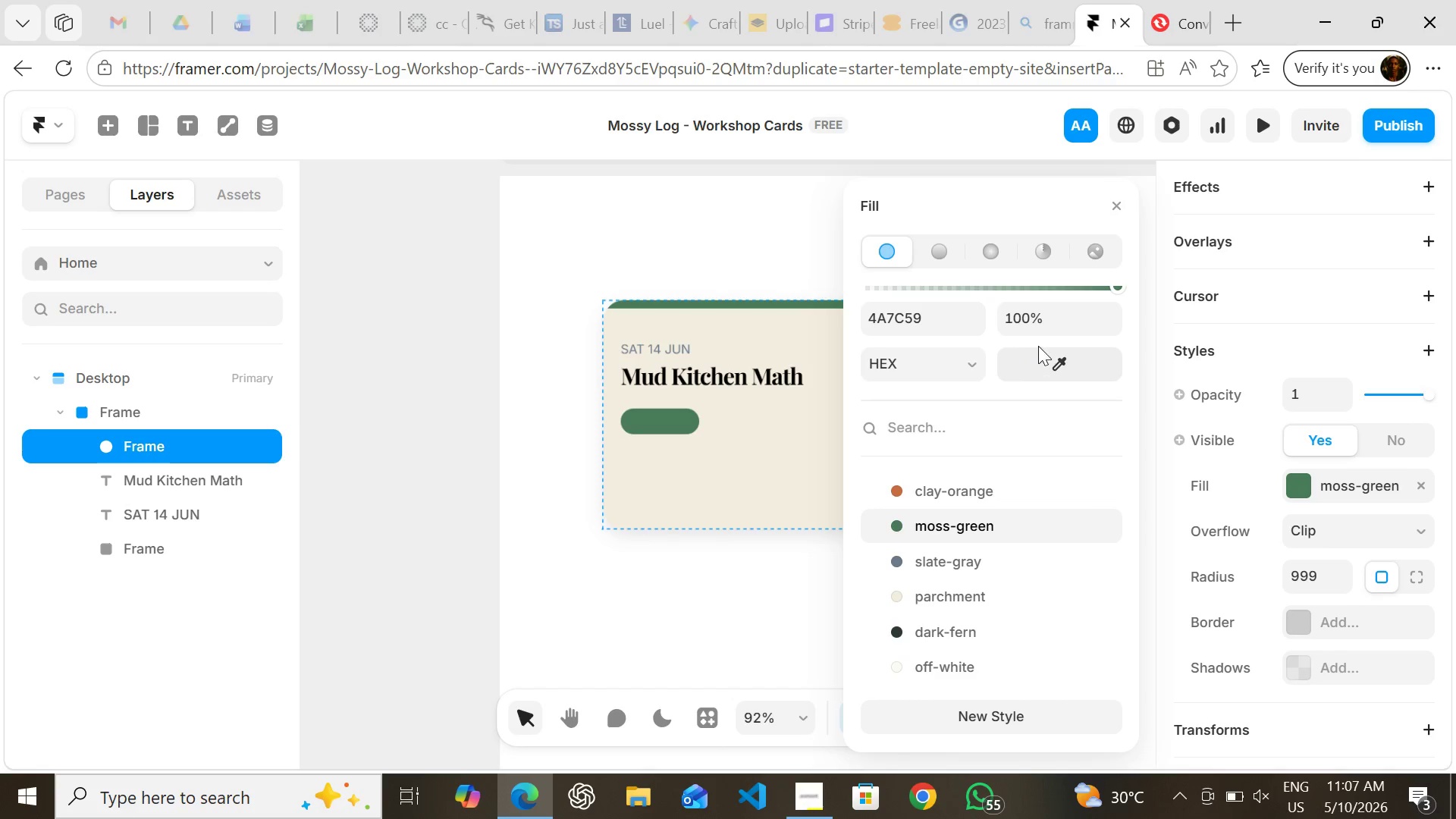 
left_click([1040, 325])
 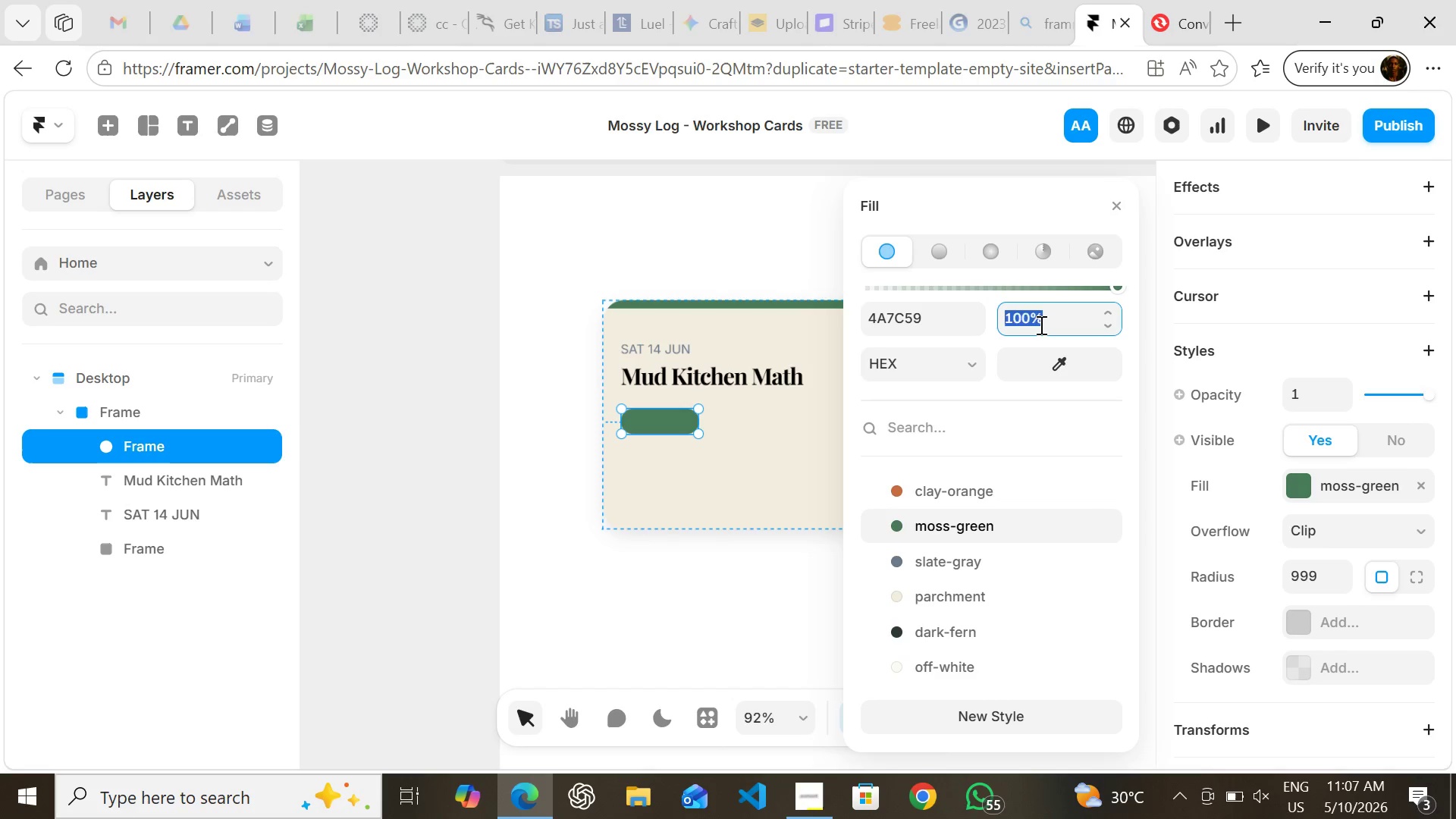 
type(20)
 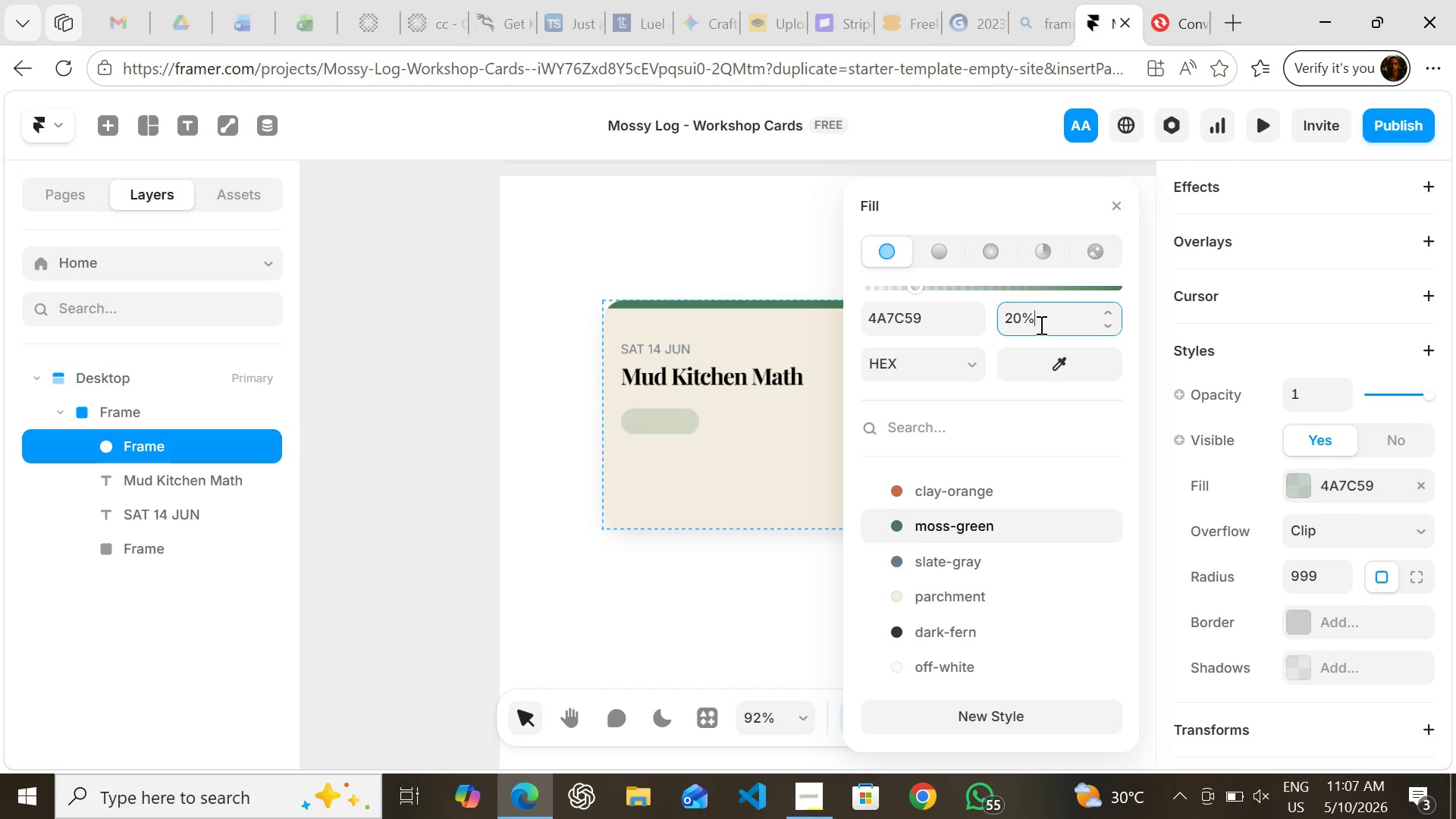 
key(Enter)
 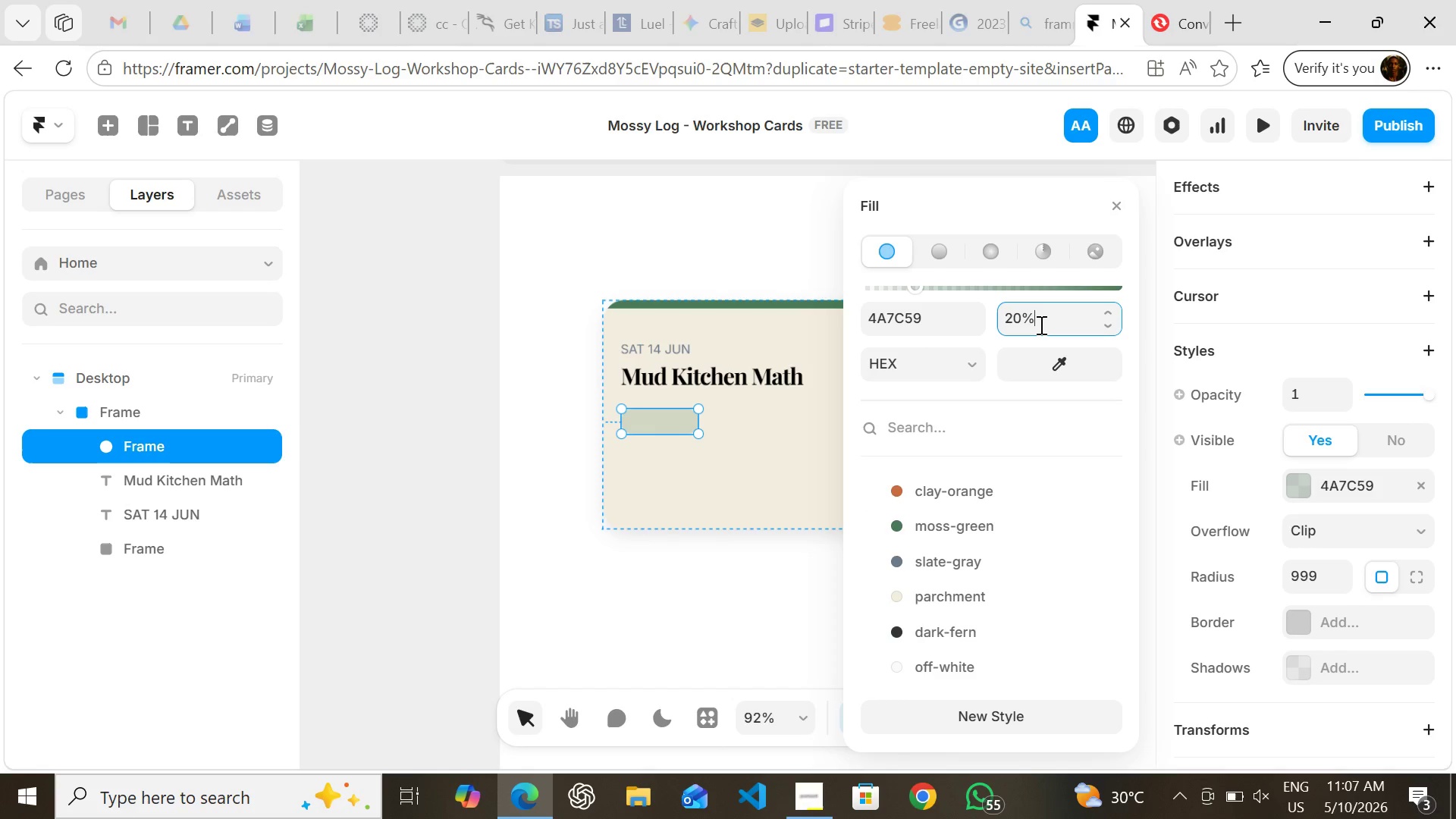 
wait(12.22)
 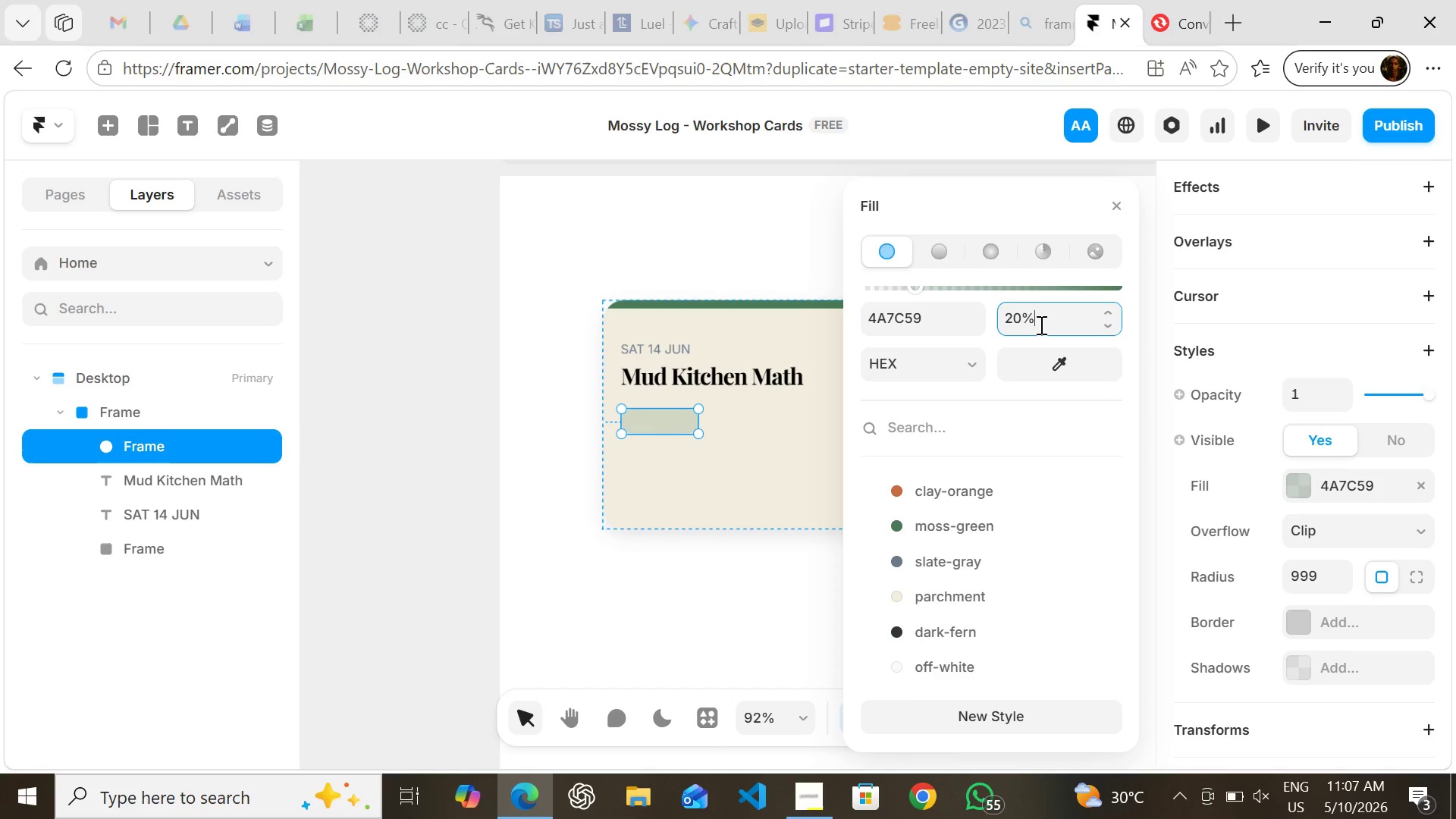 
left_click([1116, 211])
 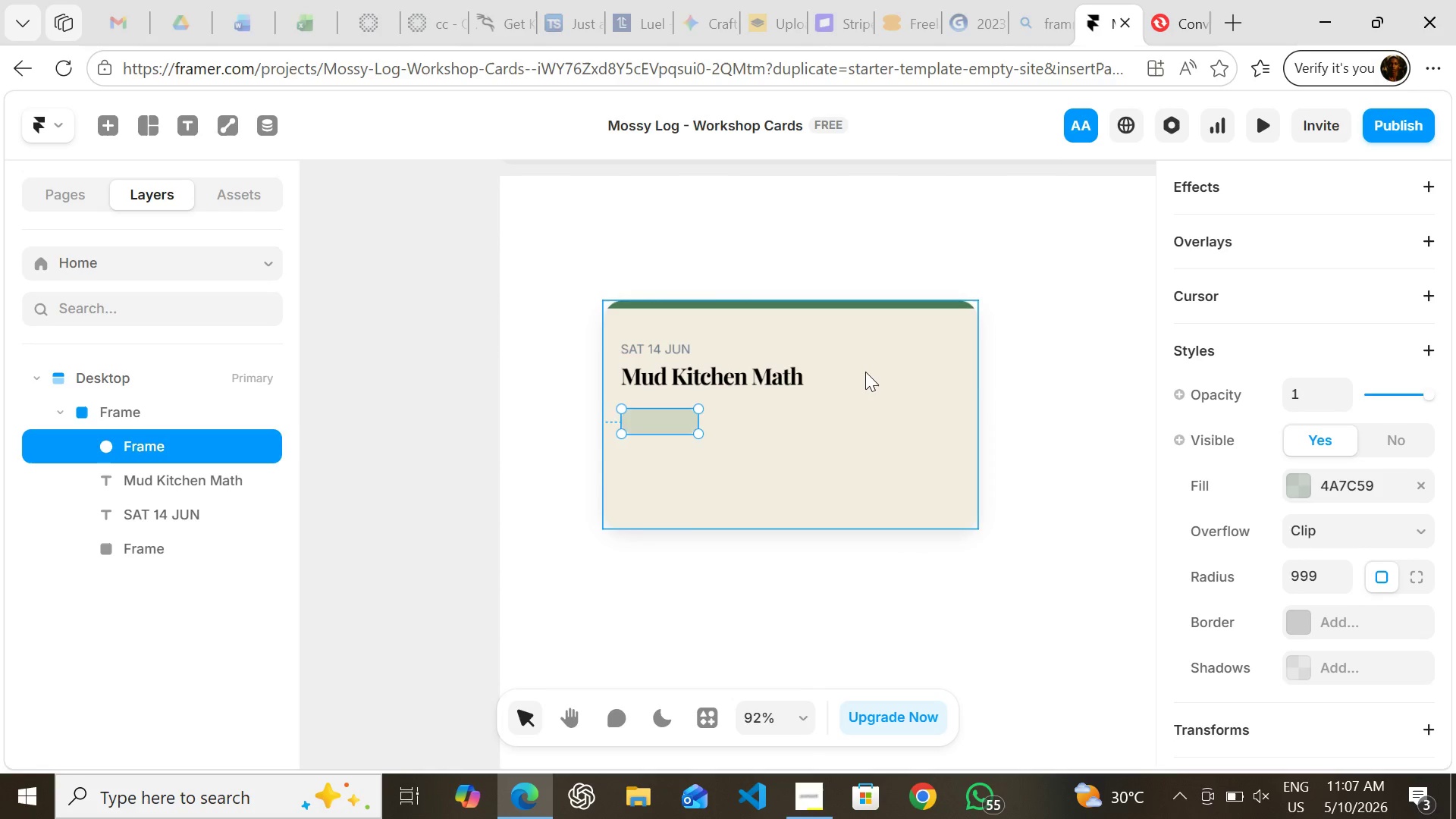 
left_click([865, 372])
 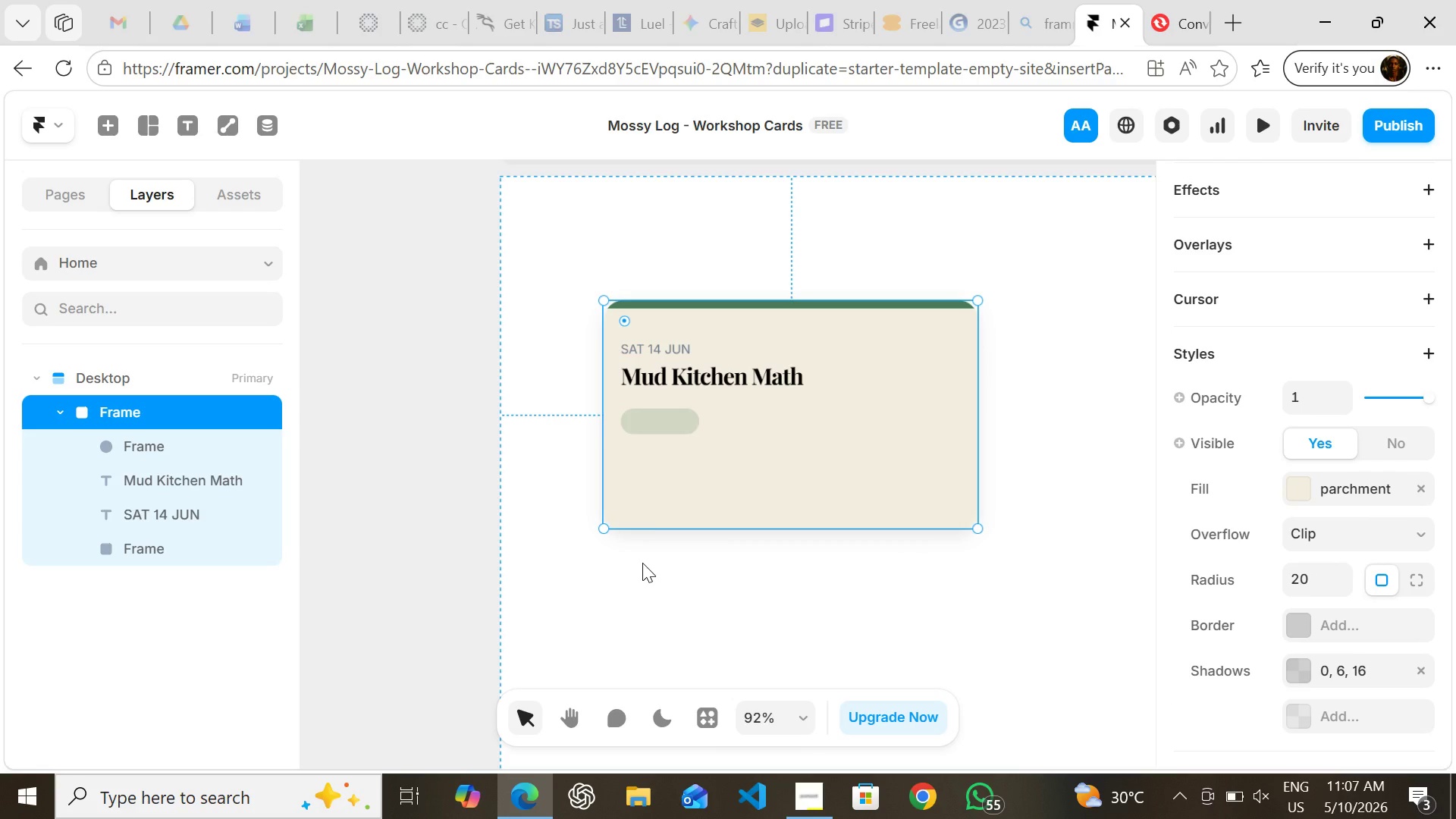 
key(T)
 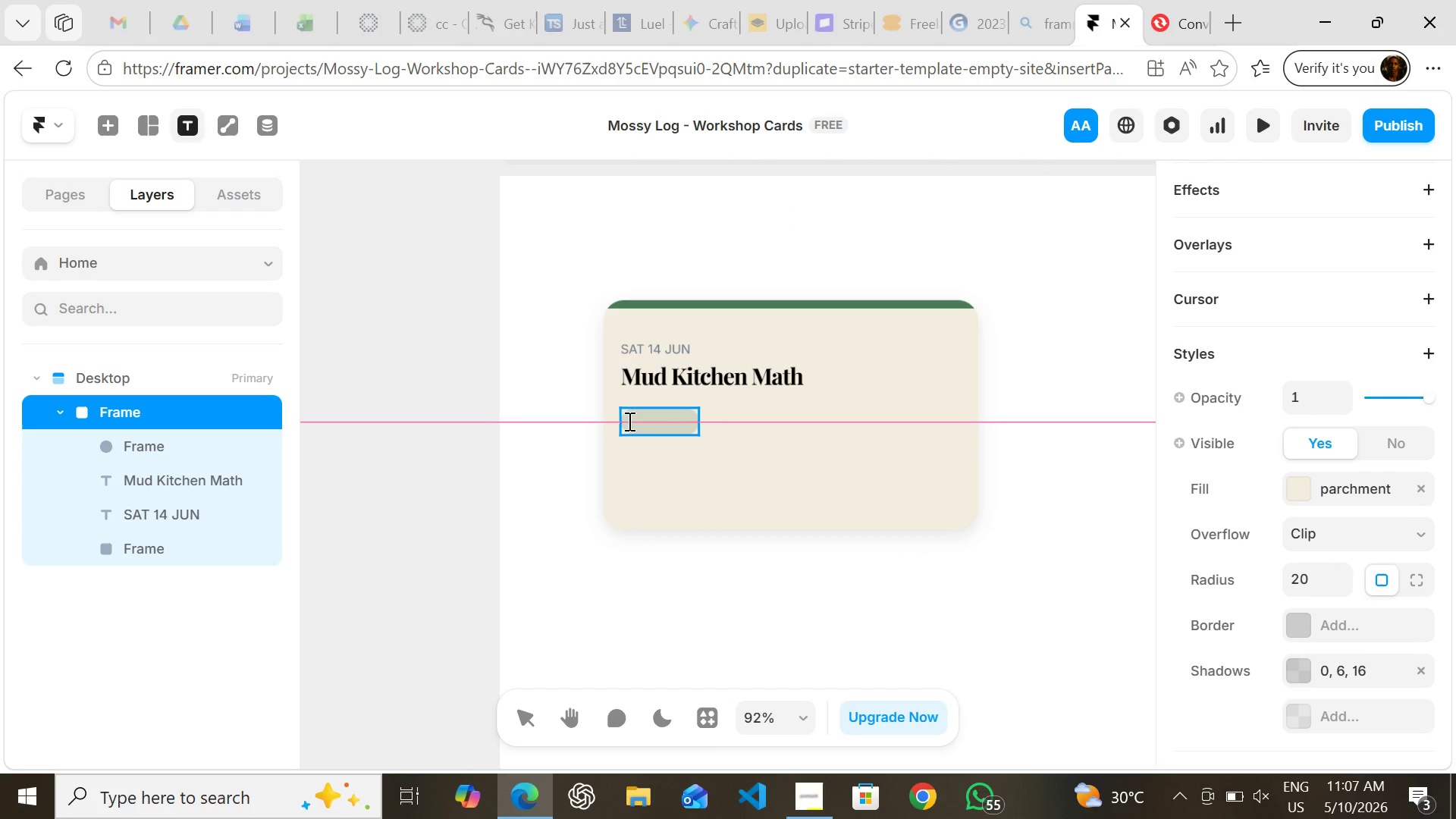 
left_click([628, 421])
 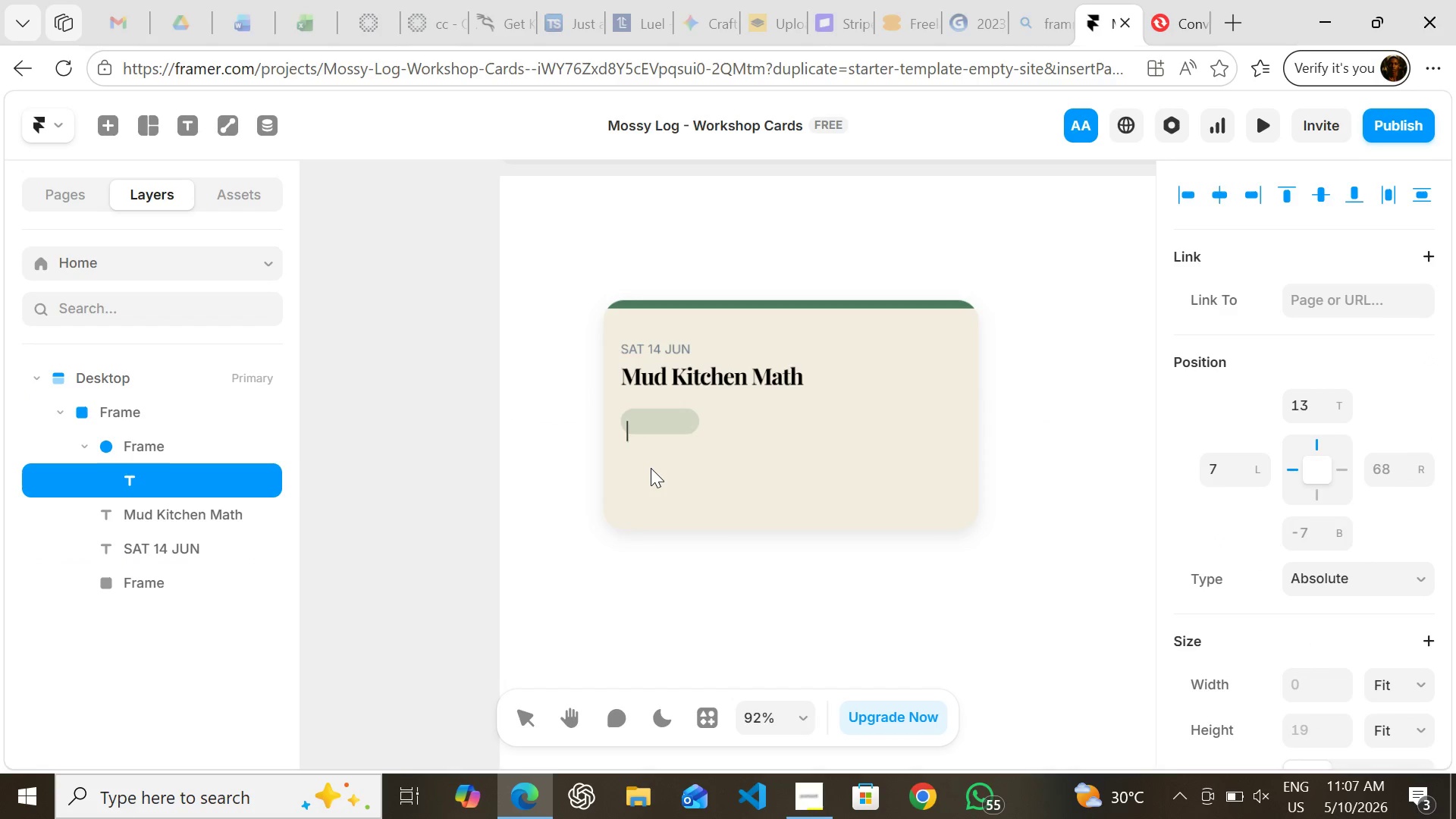 
wait(6.05)
 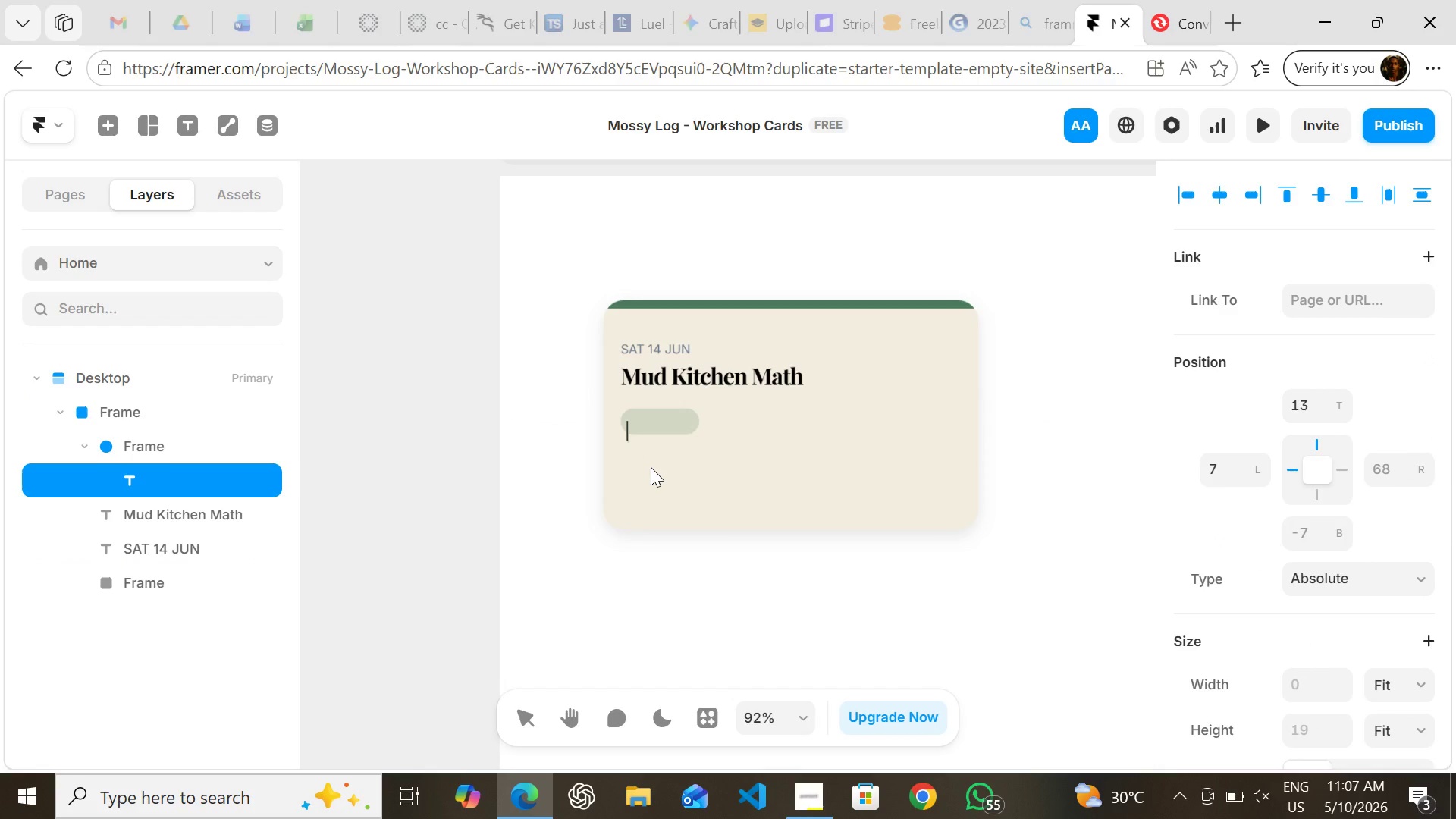 
type(Ages)
 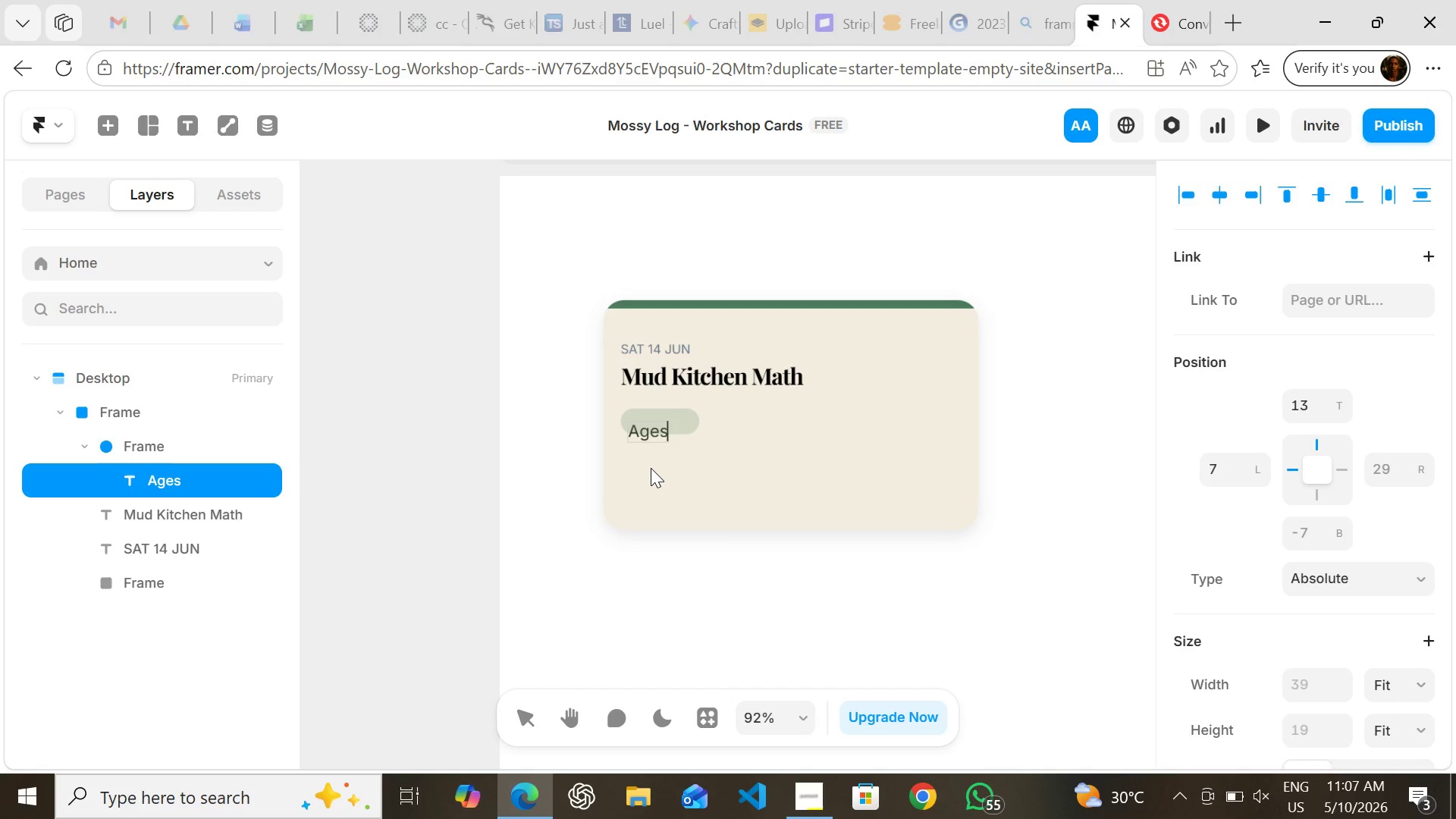 
wait(7.36)
 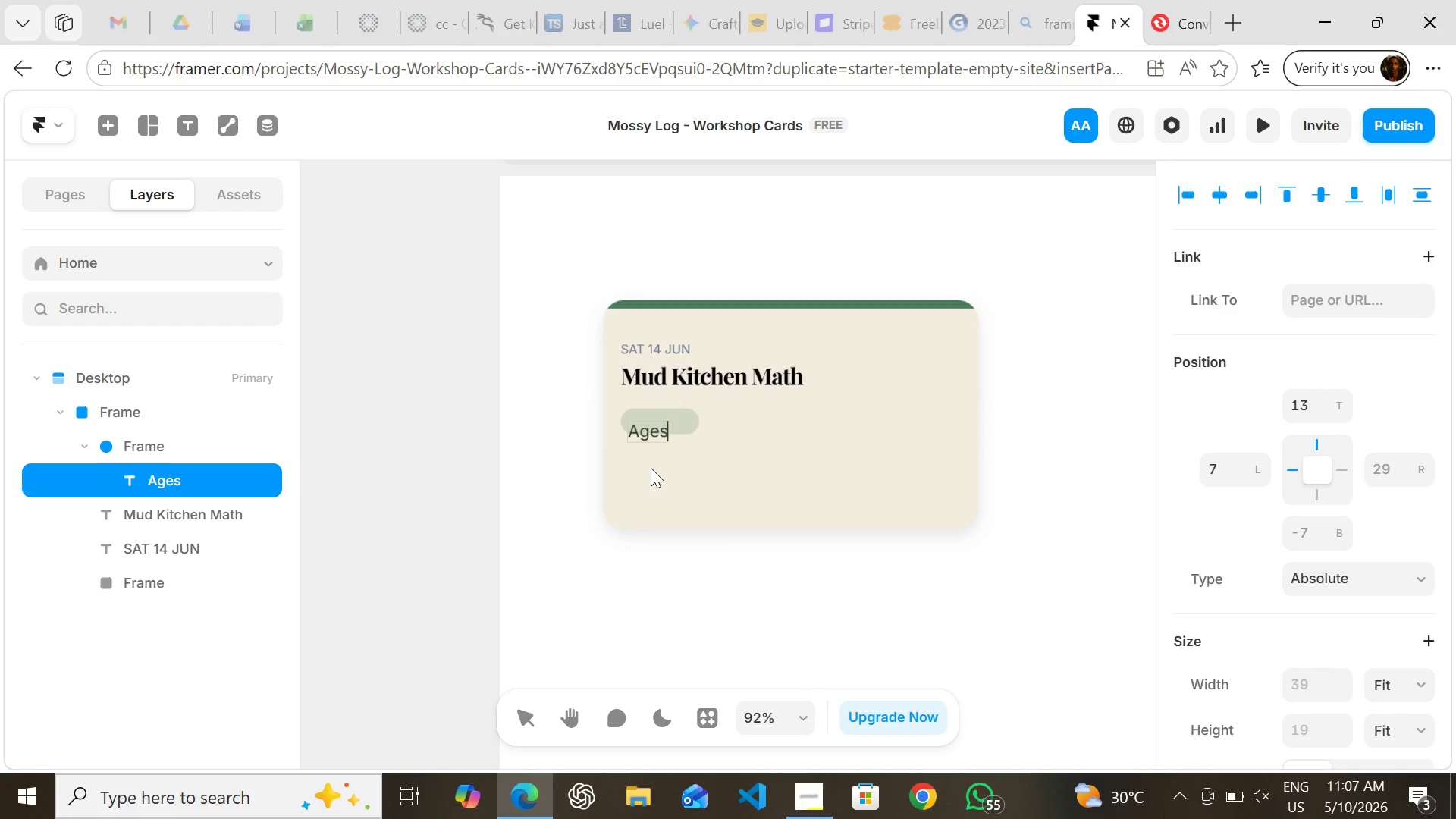 
key(Space)
 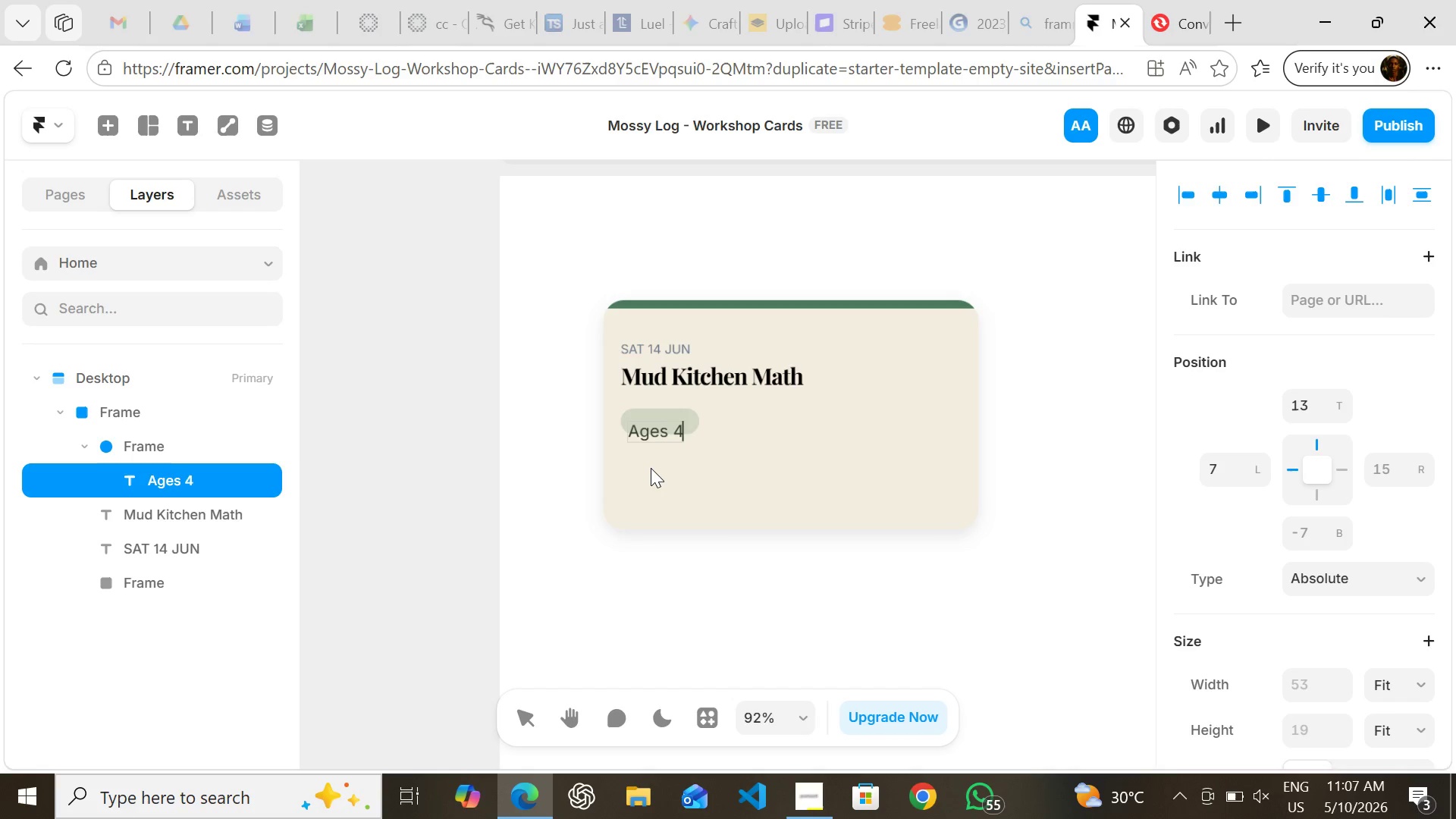 
key(4)
 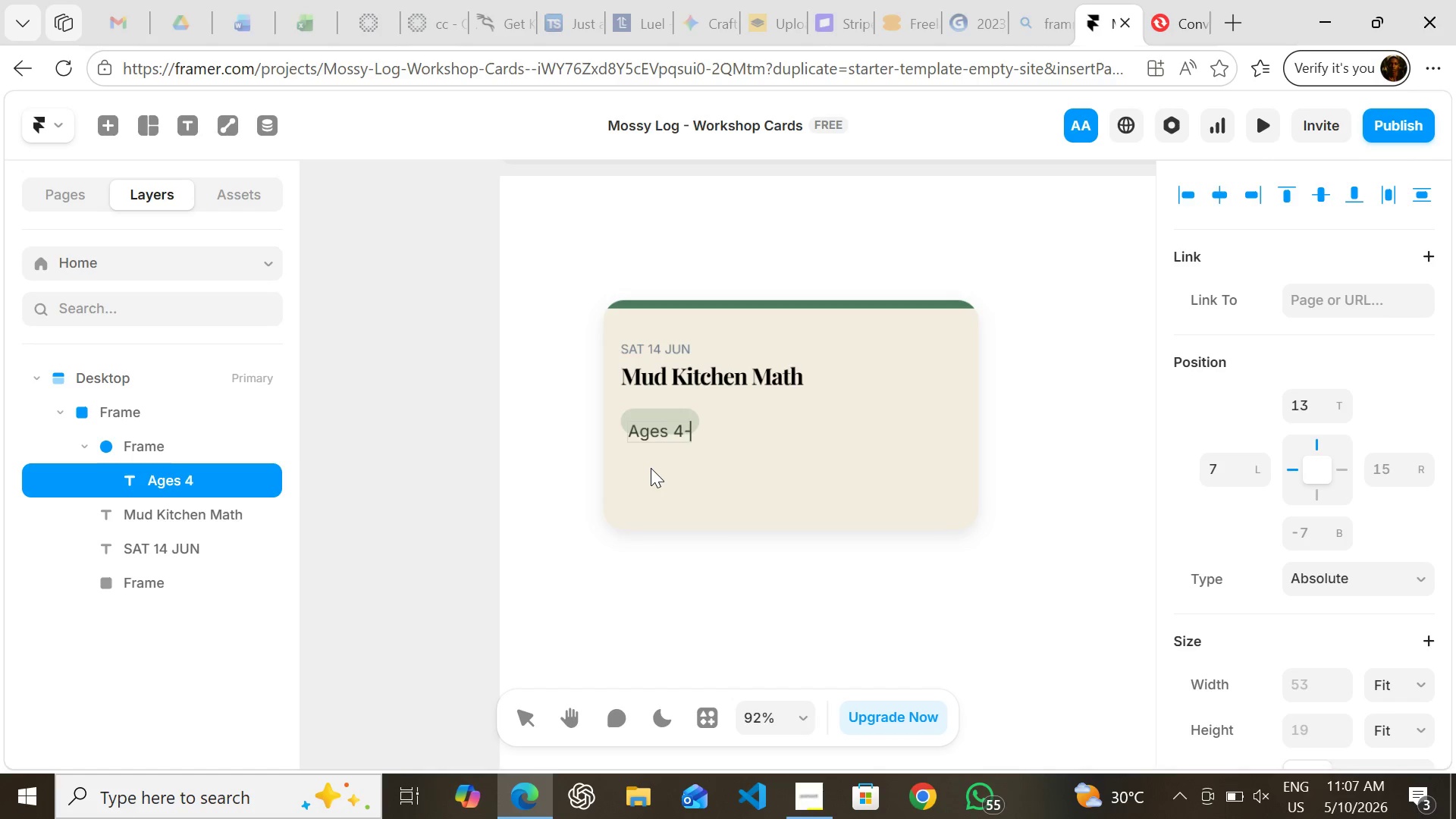 
key(Minus)
 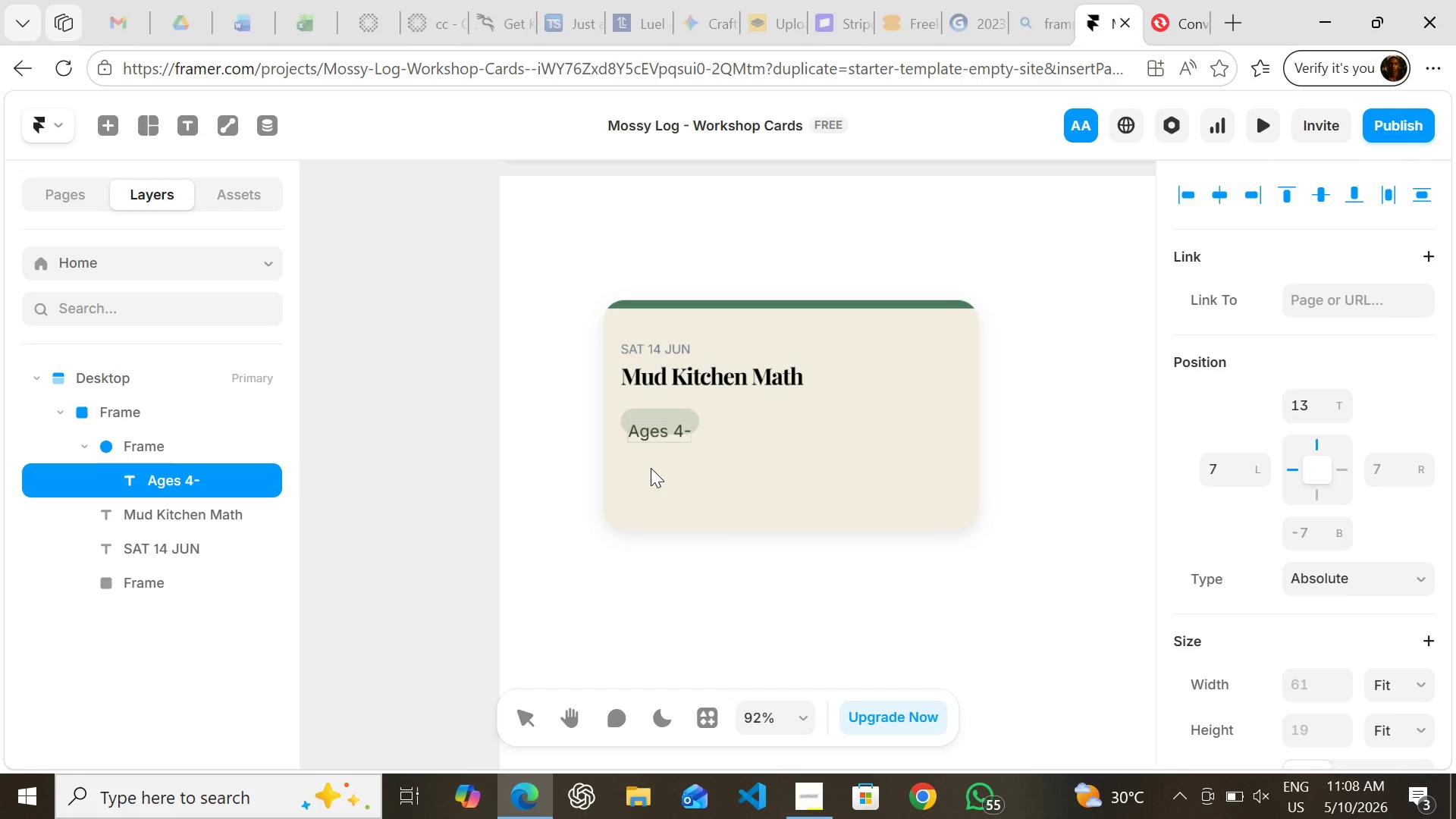 
key(8)
 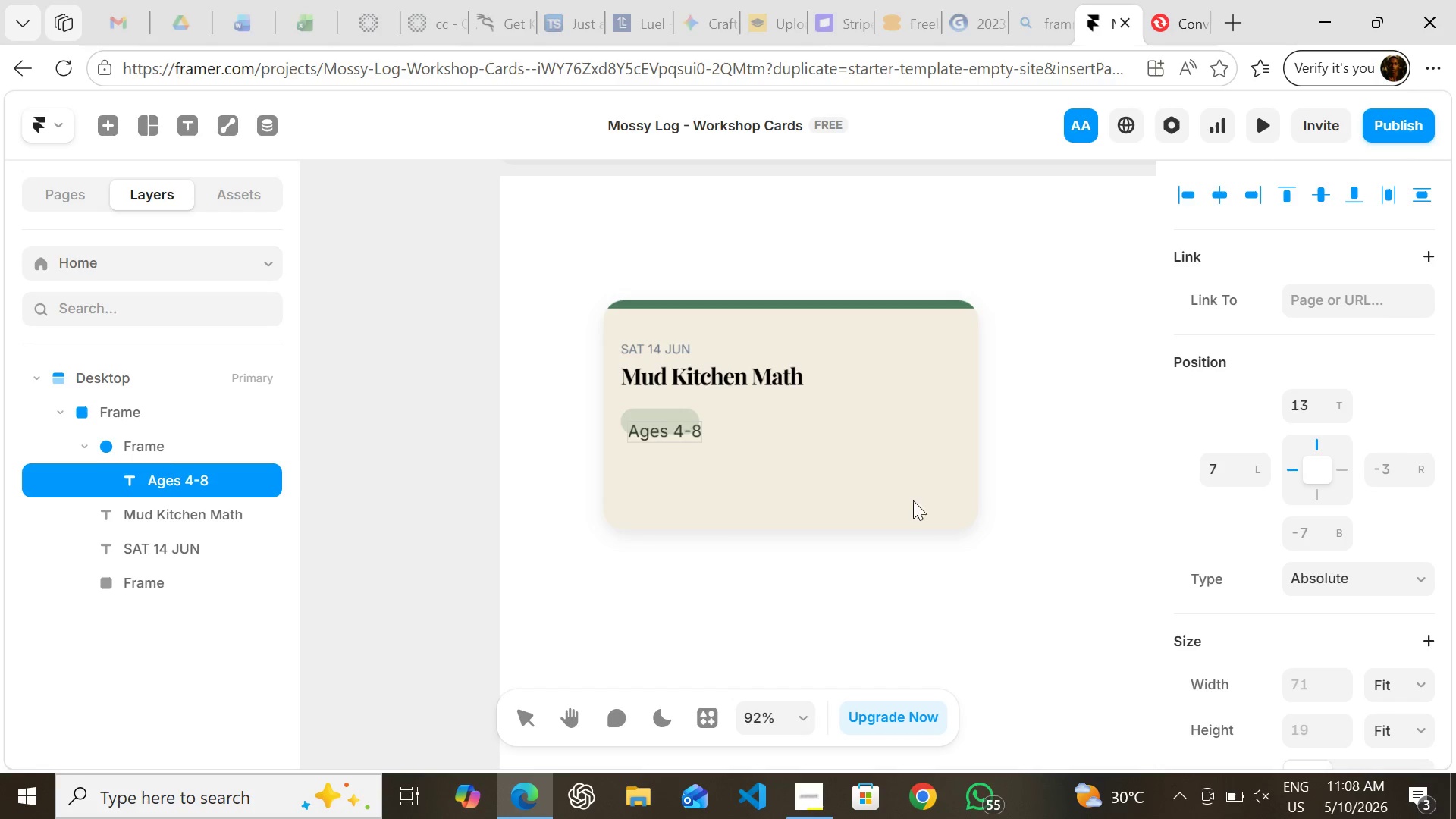 
mouse_move([1285, 593])
 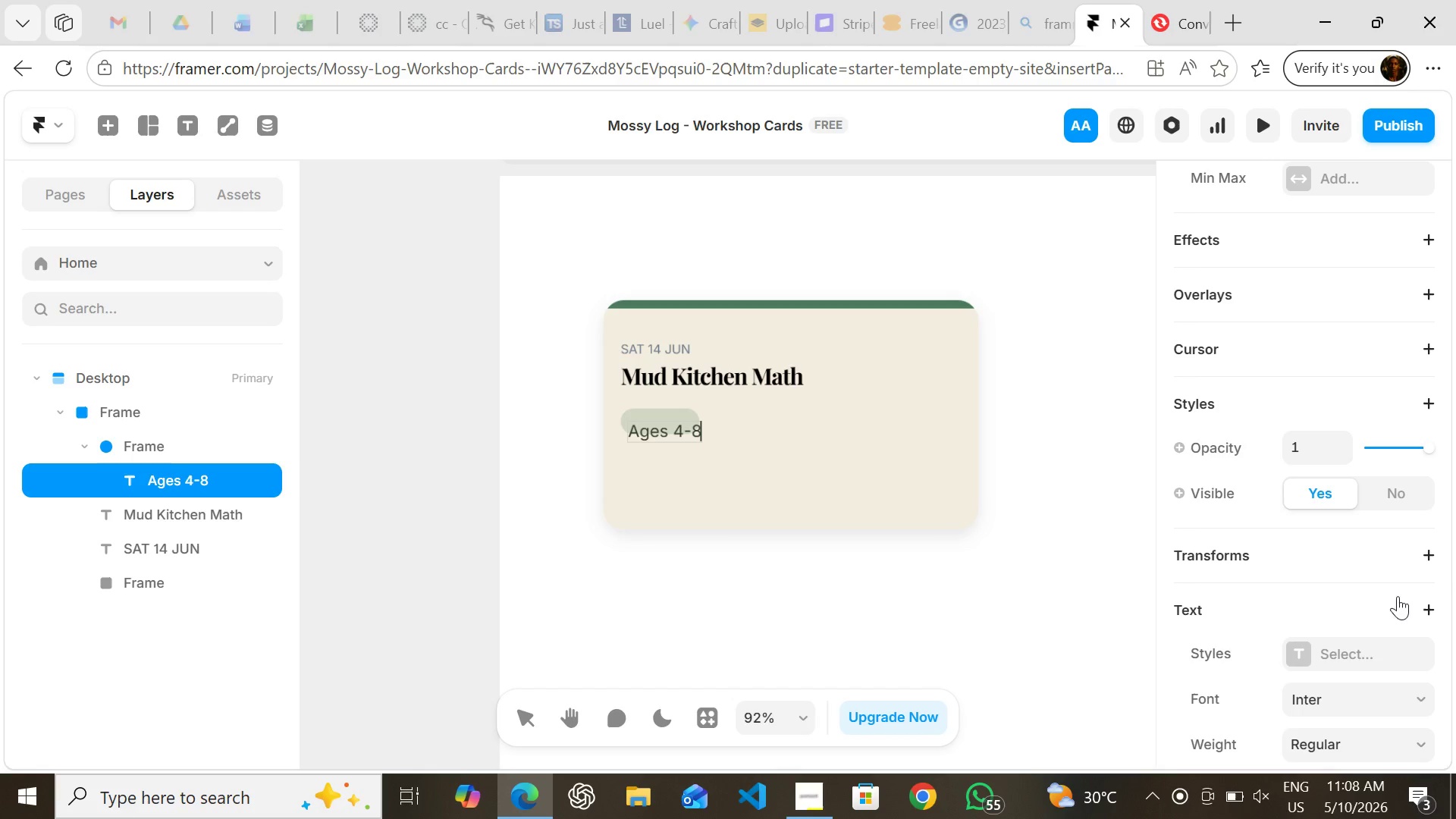 
wait(50.59)
 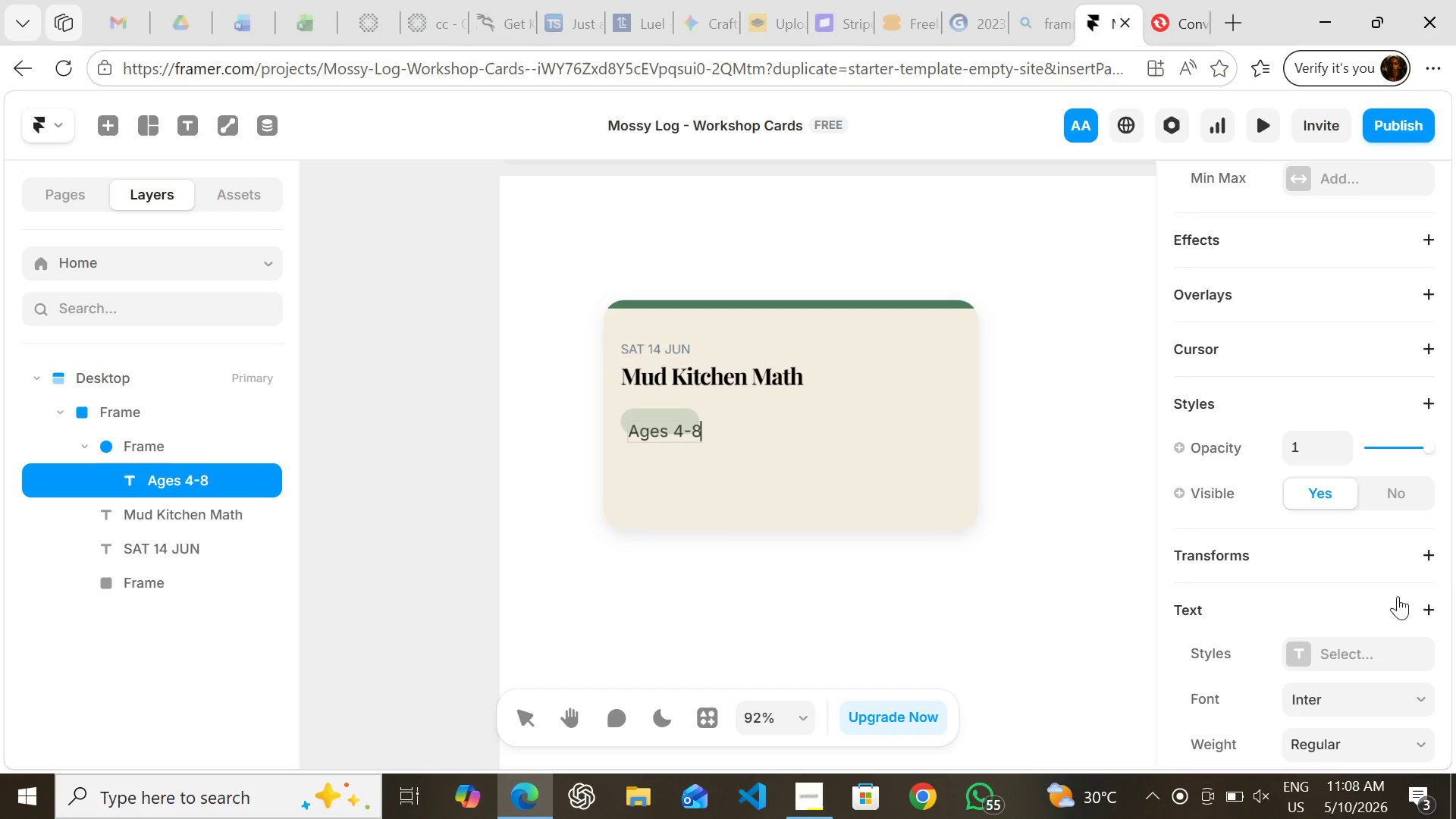 
left_click([1301, 242])
 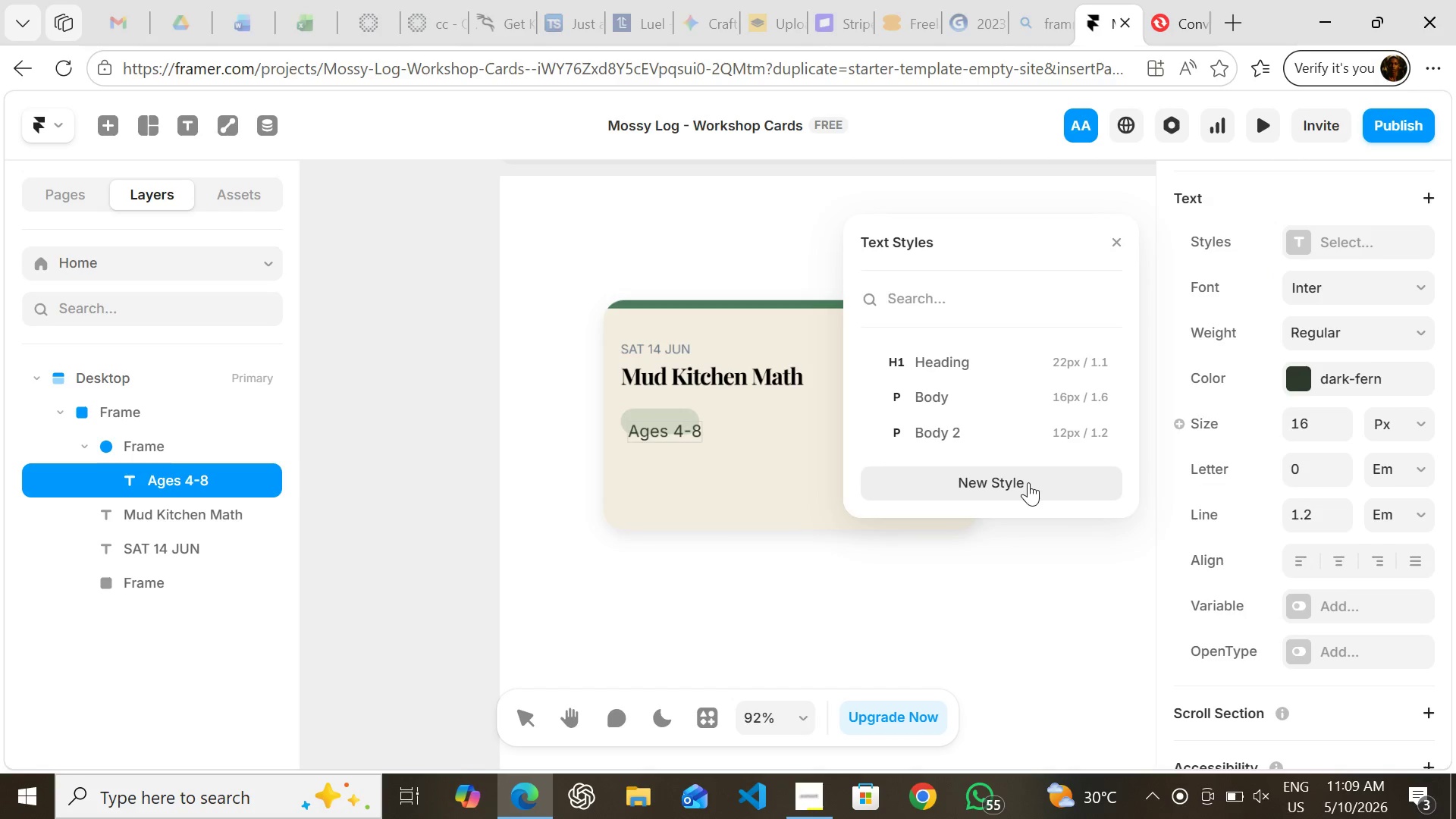 
left_click([1028, 482])
 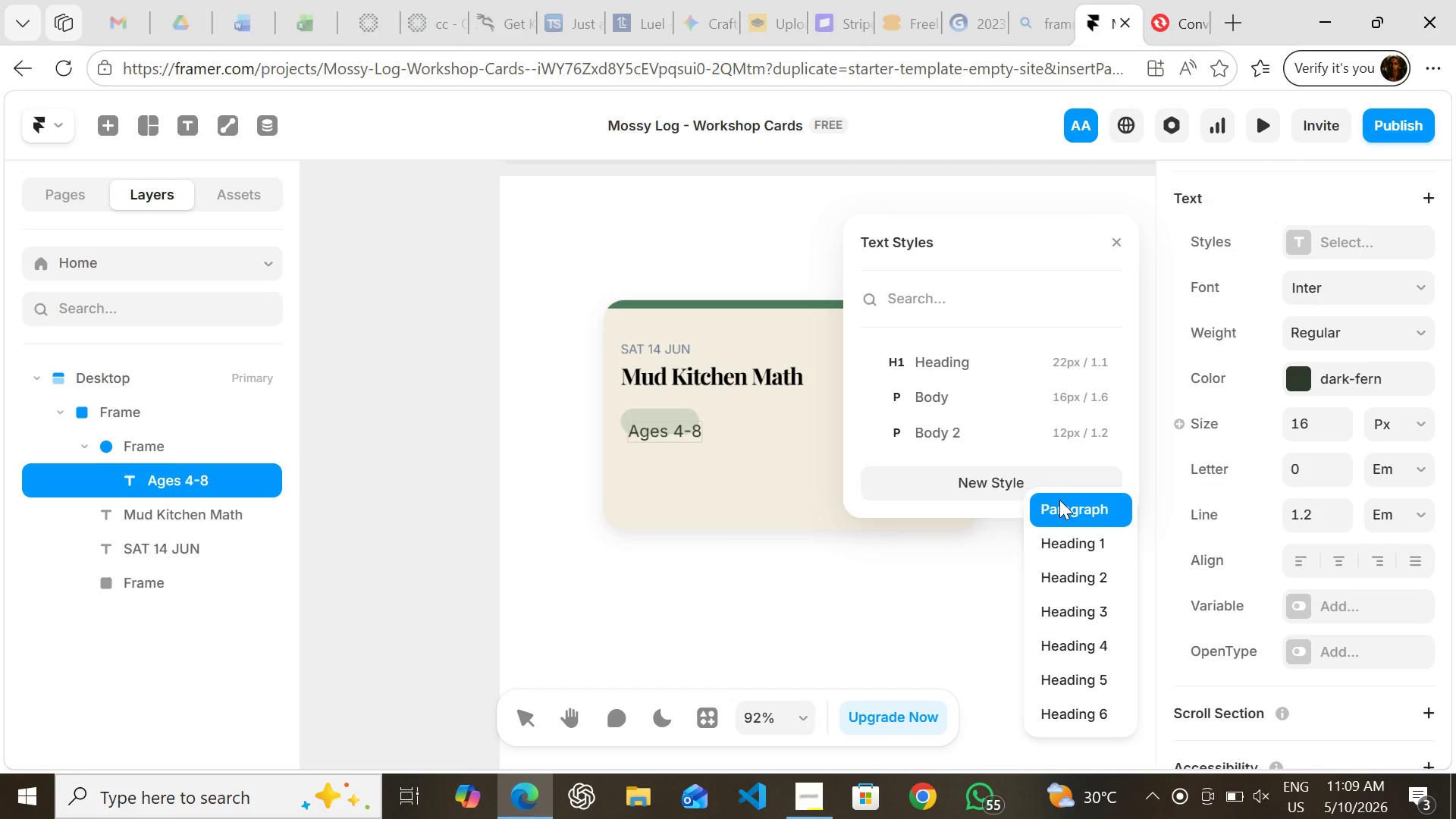 
left_click([1059, 500])
 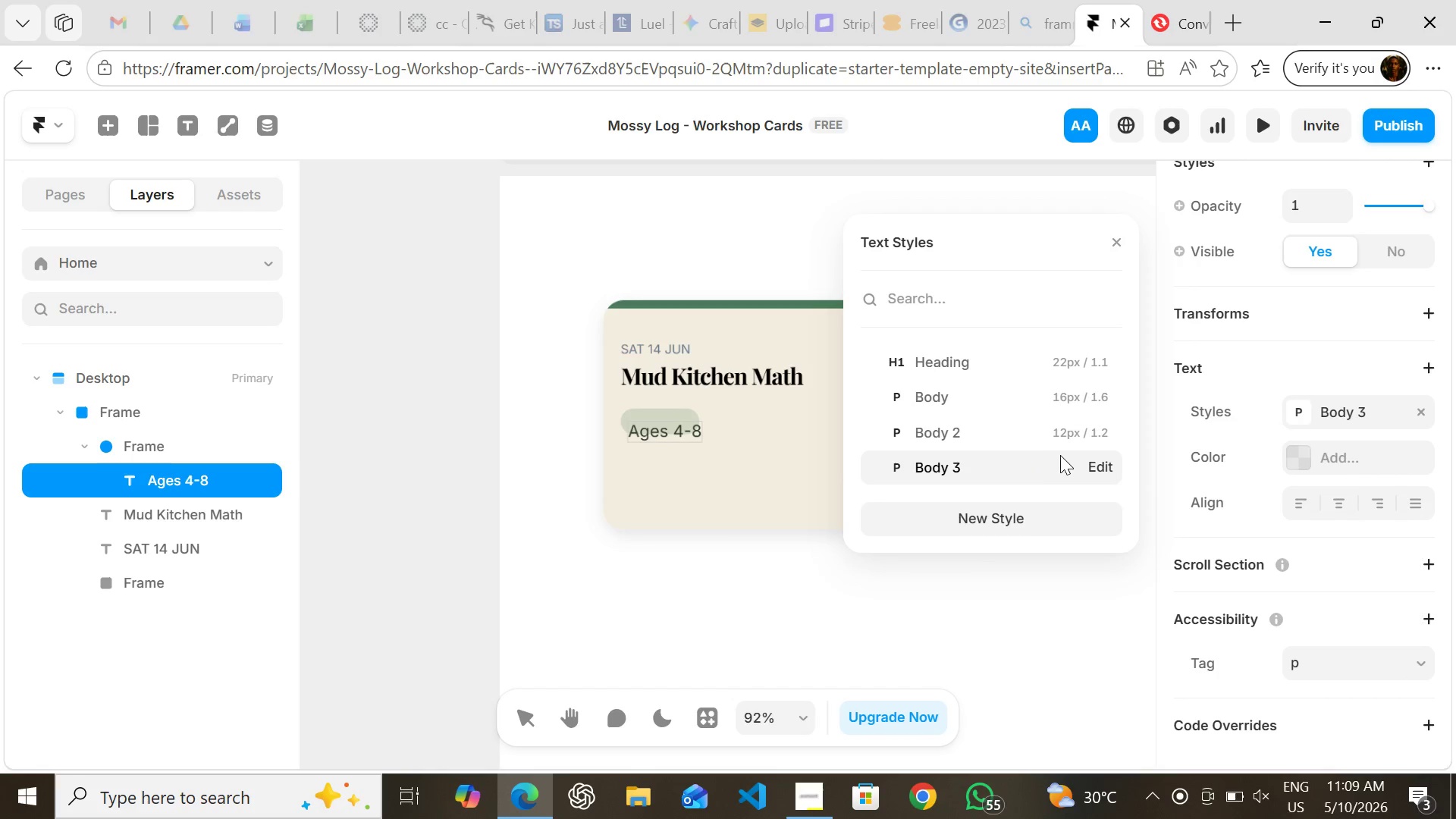 
left_click([1098, 460])
 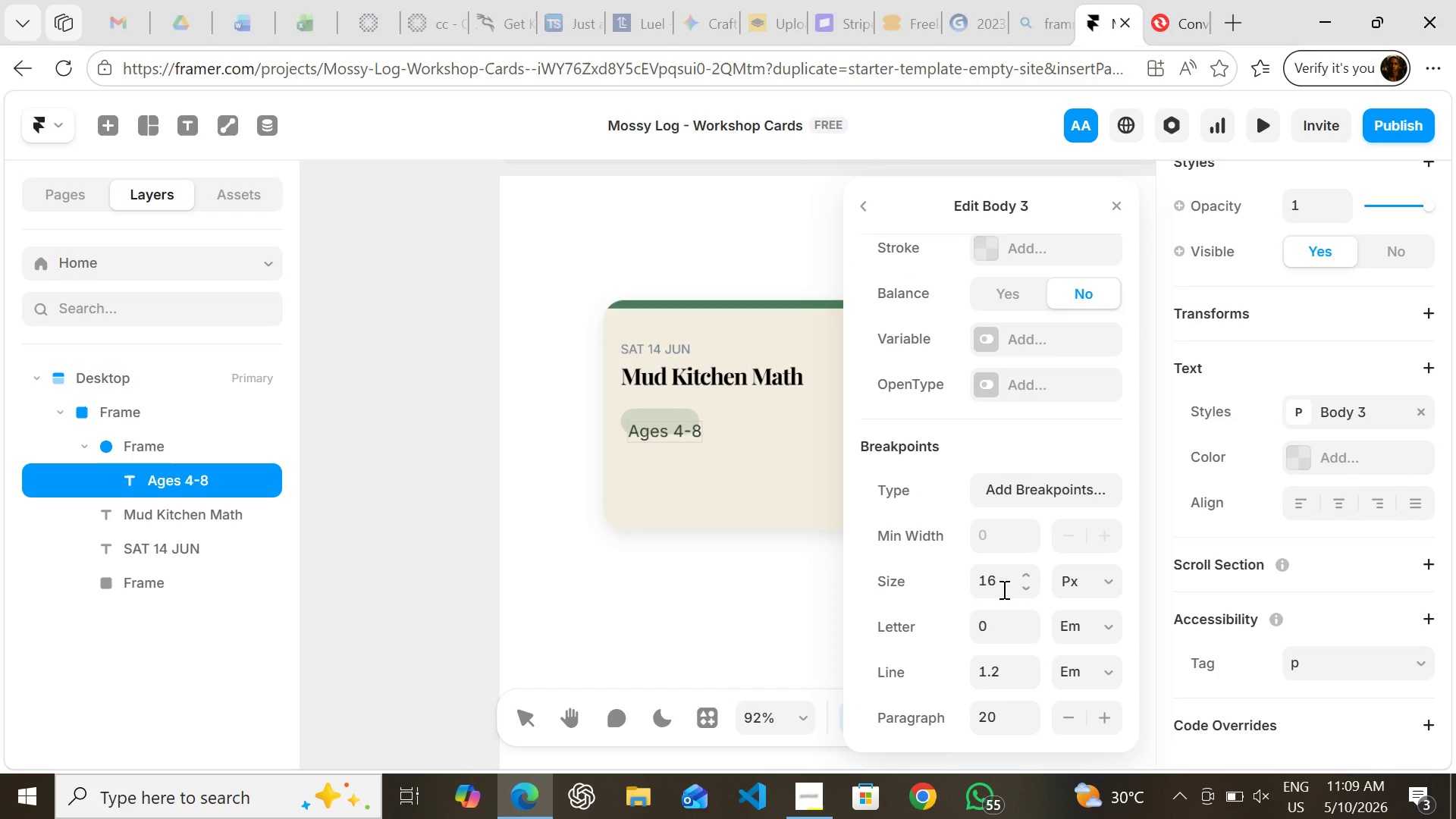 
left_click([998, 583])
 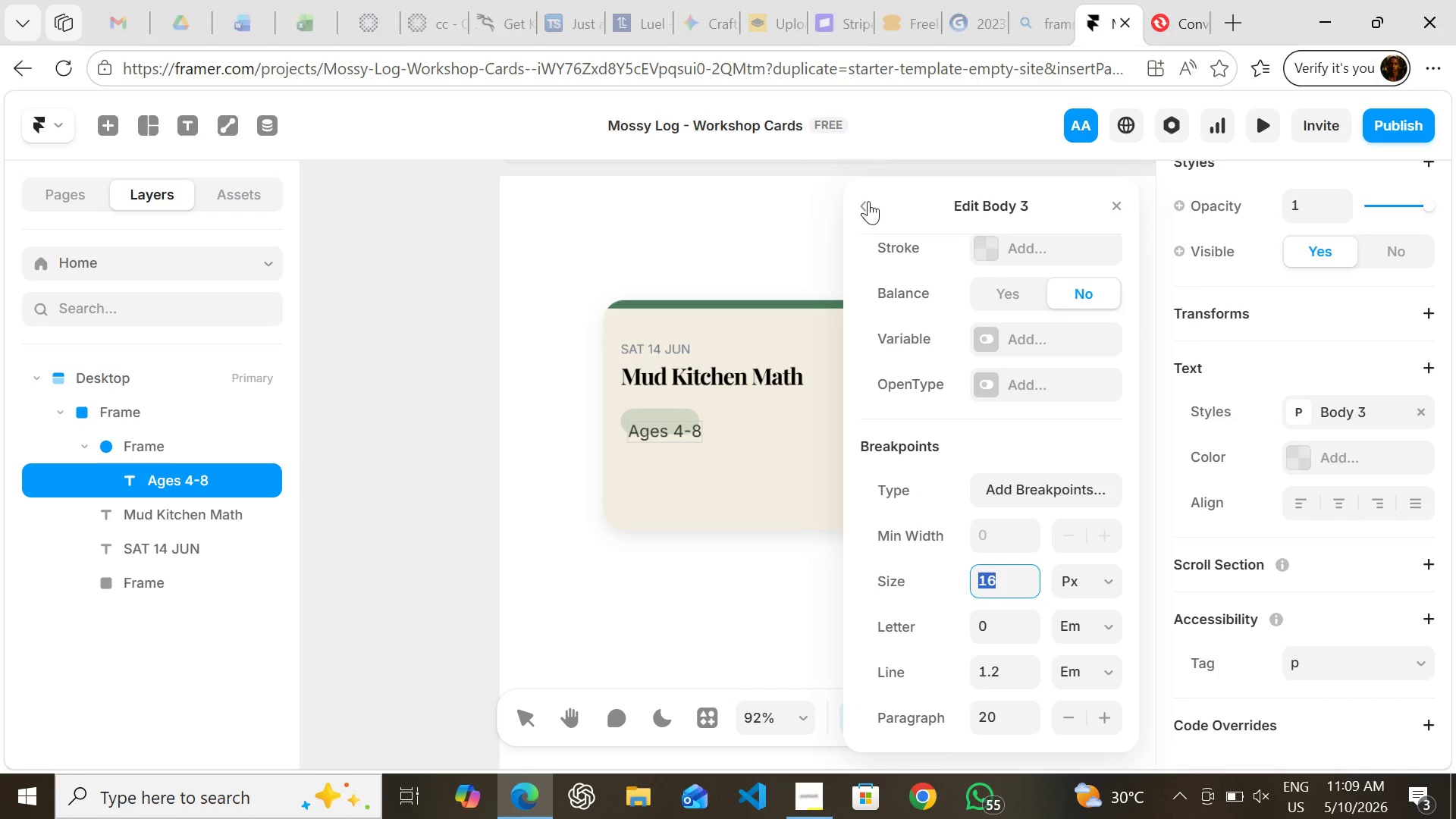 
left_click([867, 201])
 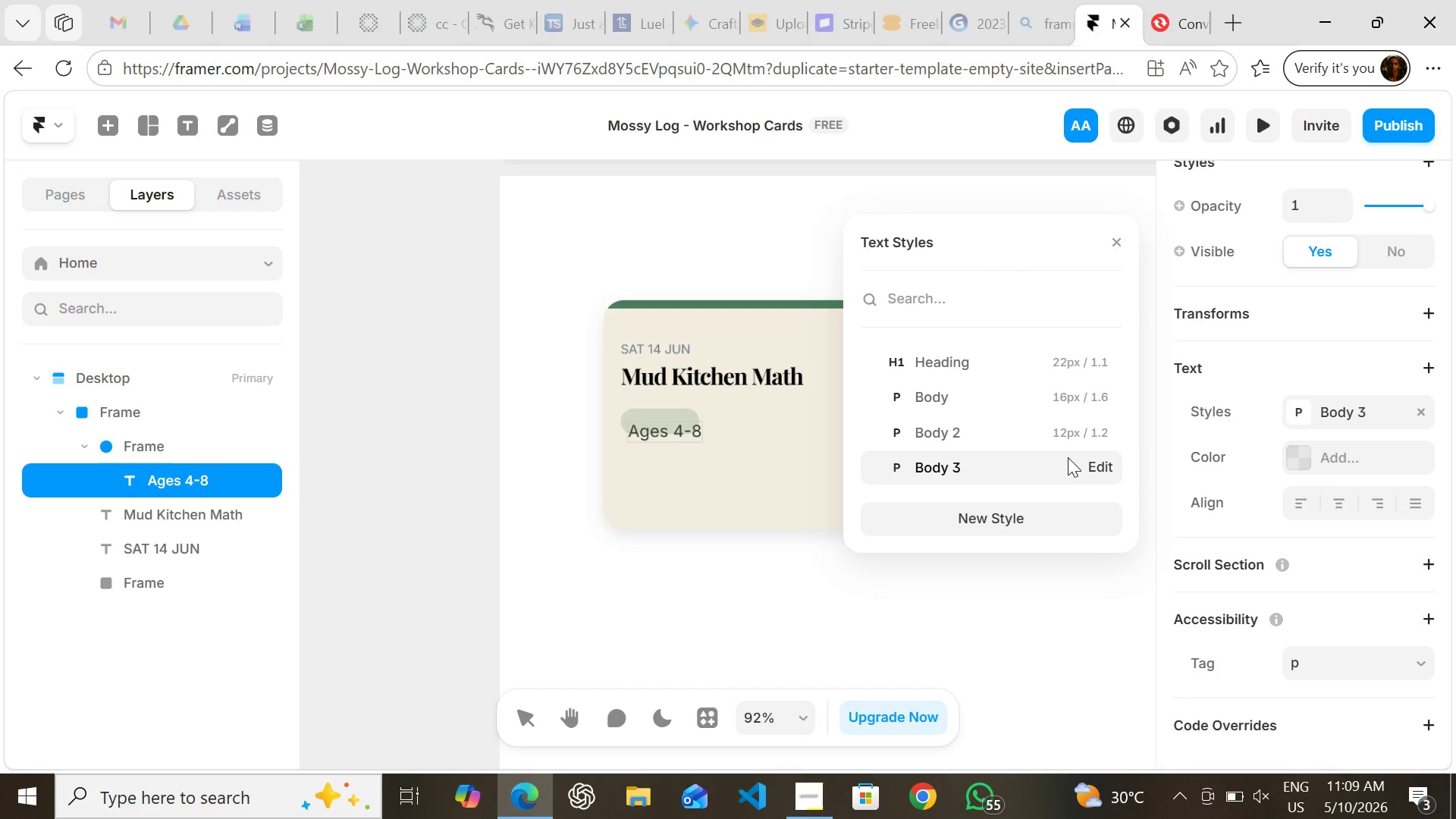 
right_click([1068, 457])
 